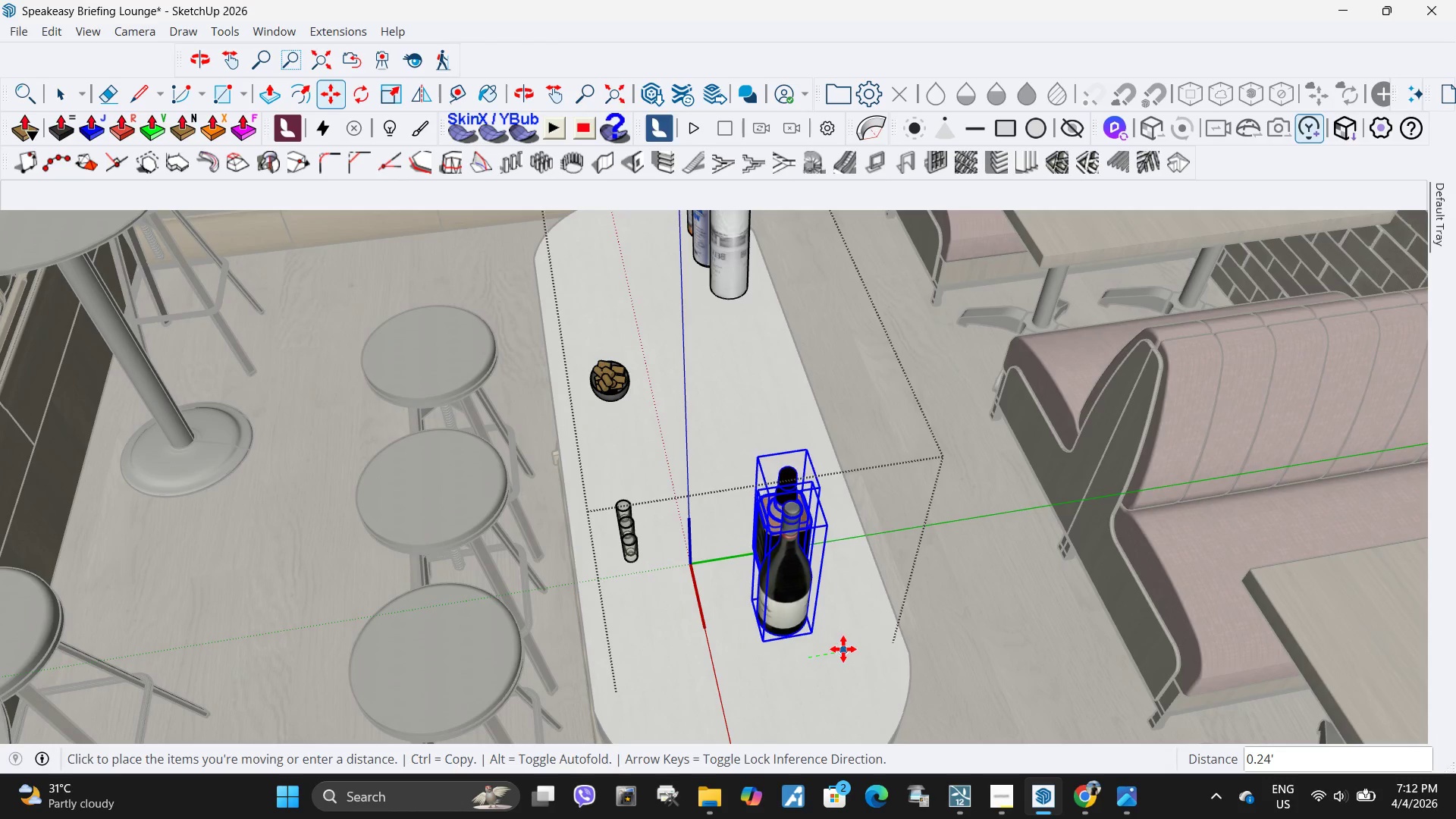 
key(Space)
 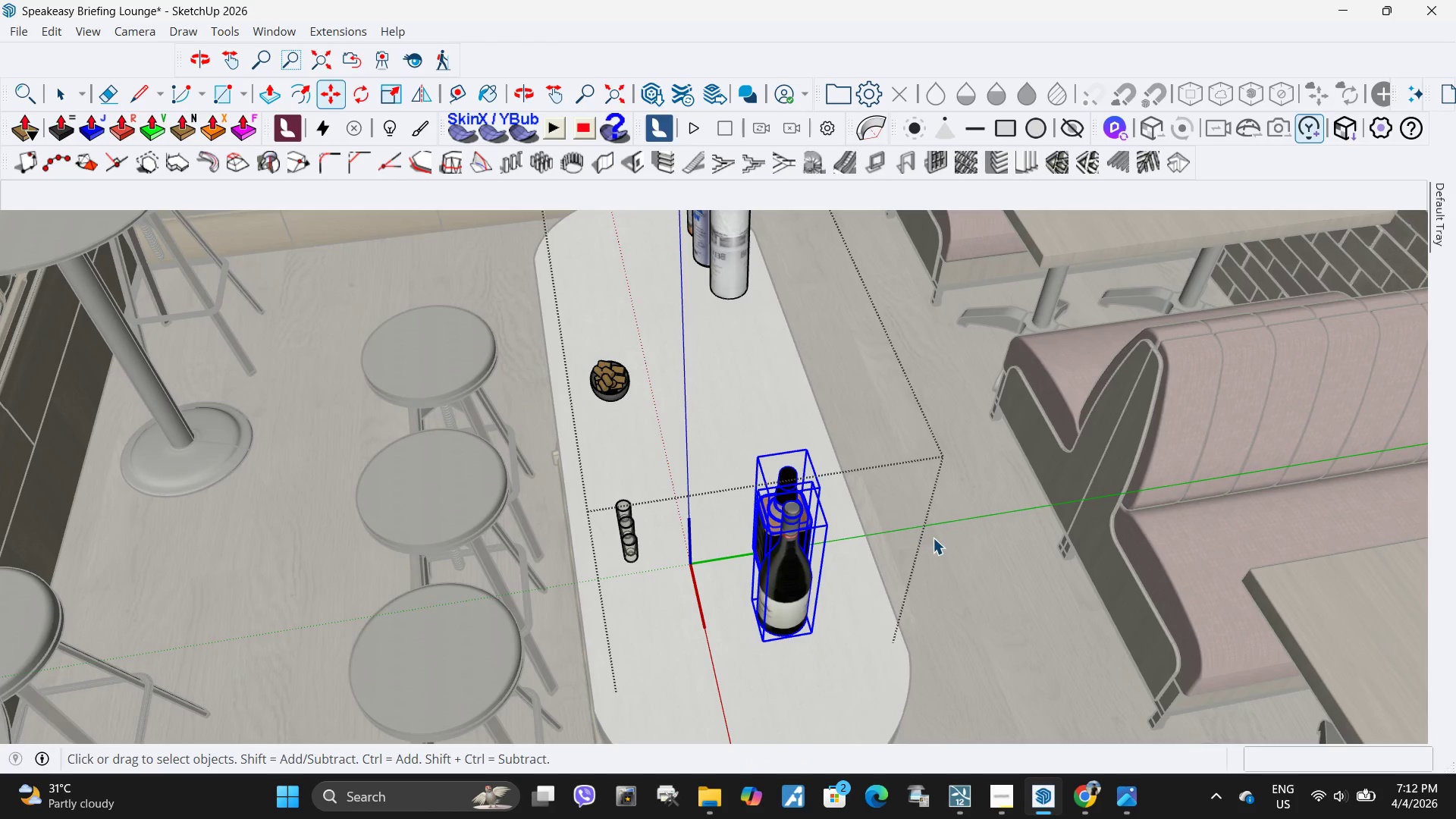 
double_click([933, 538])
 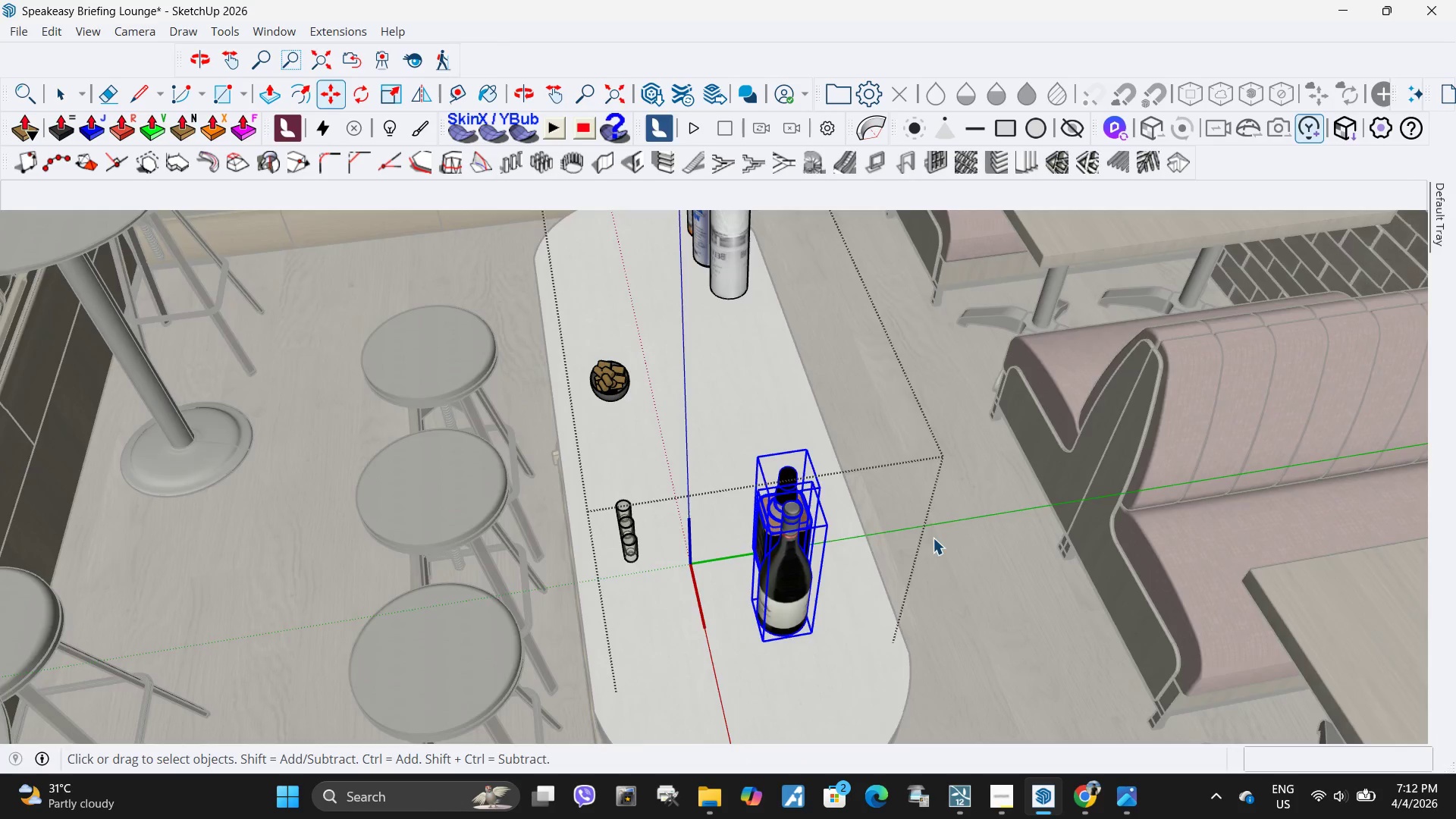 
key(Escape)
 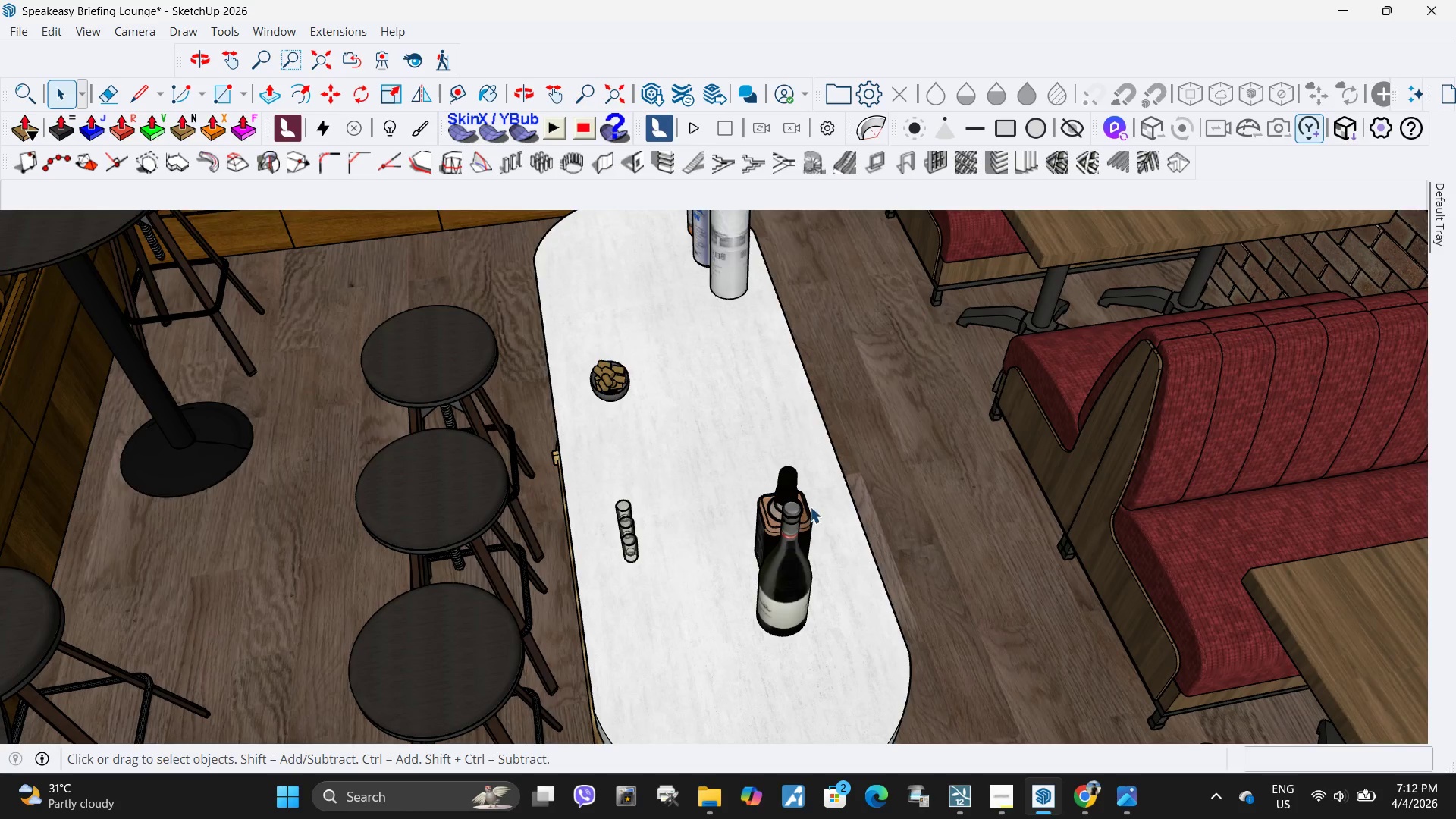 
key(Escape)
 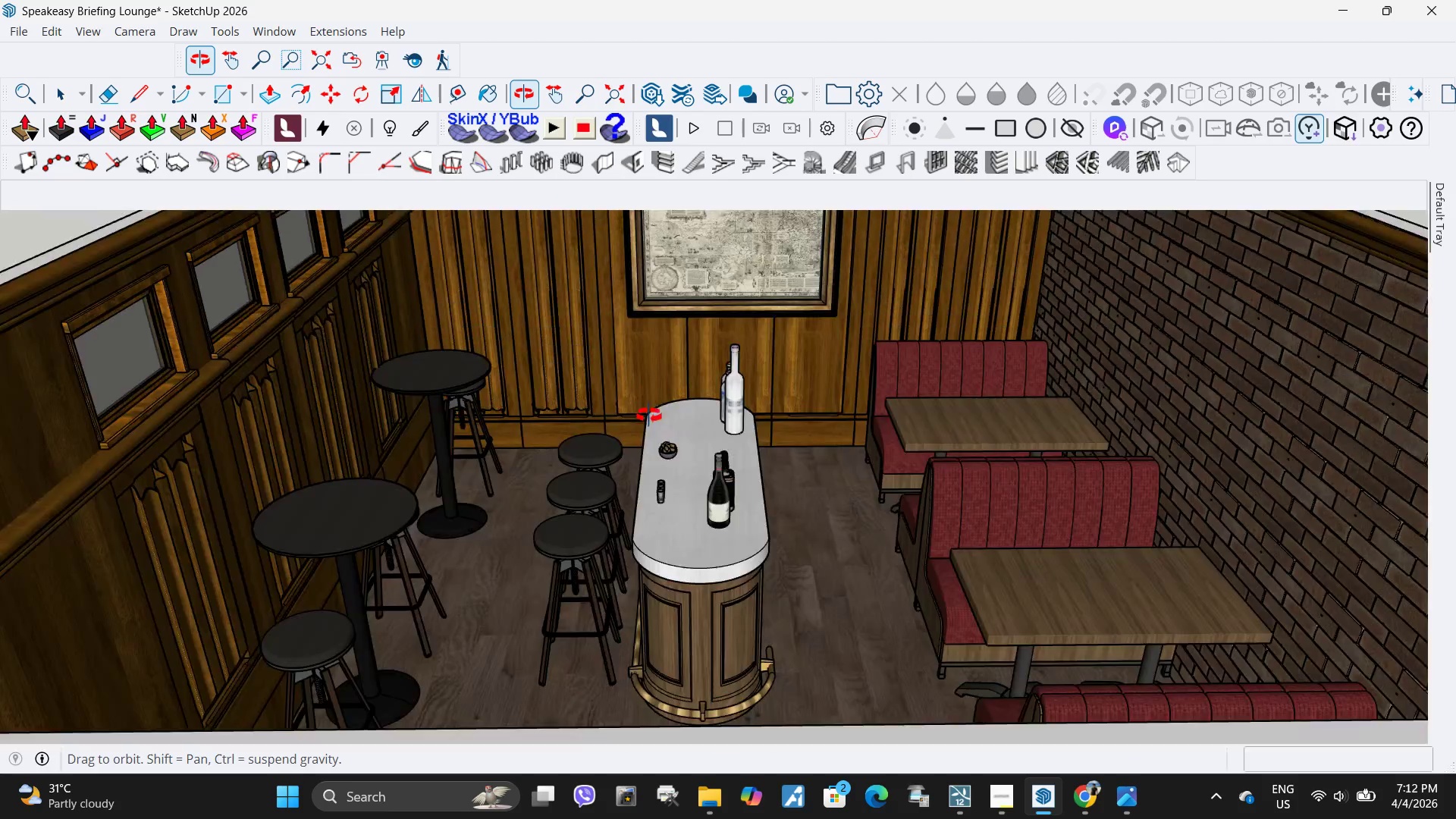 
scroll: coordinate [772, 484], scroll_direction: down, amount: 20.0
 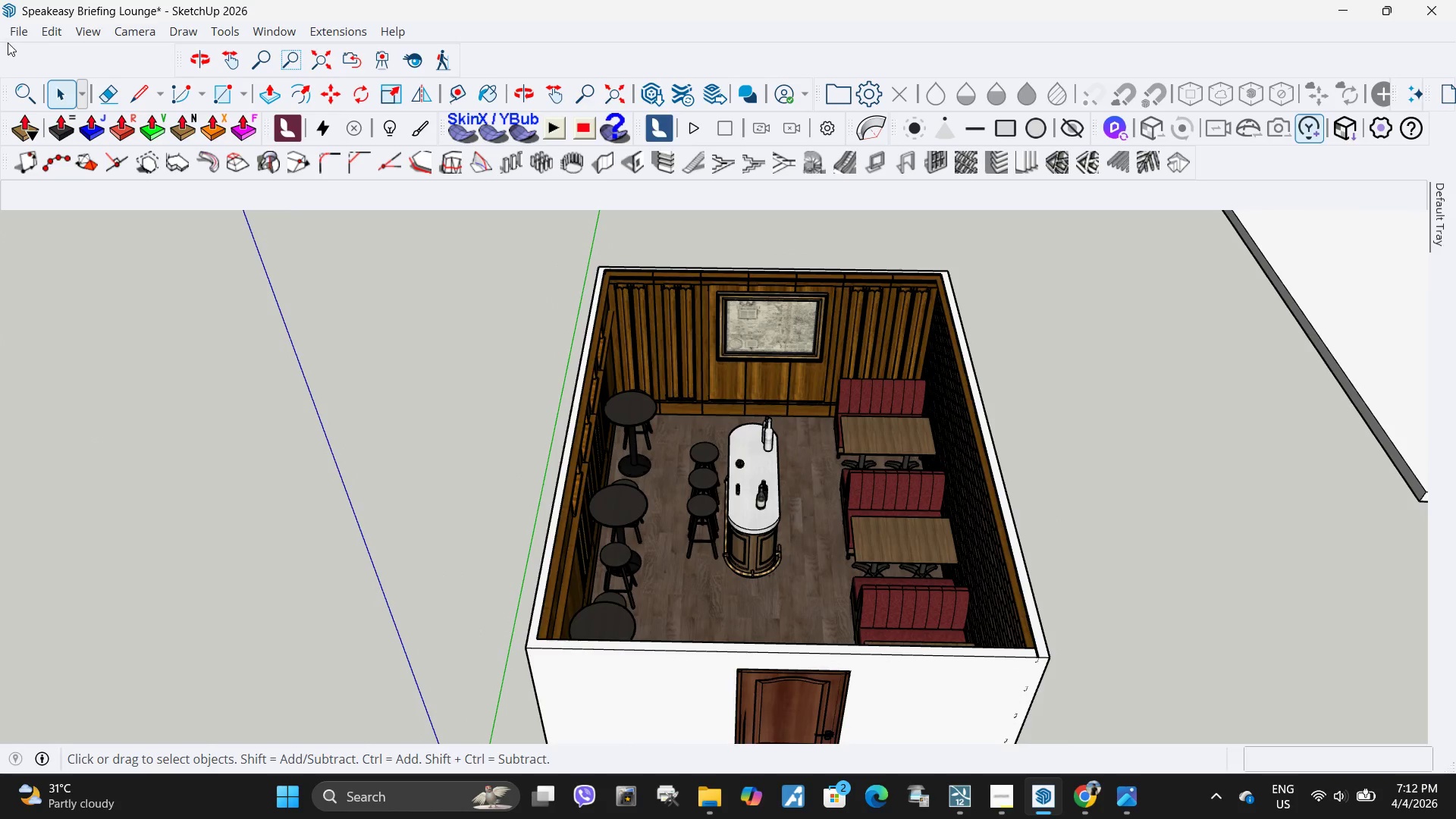 
left_click([19, 34])
 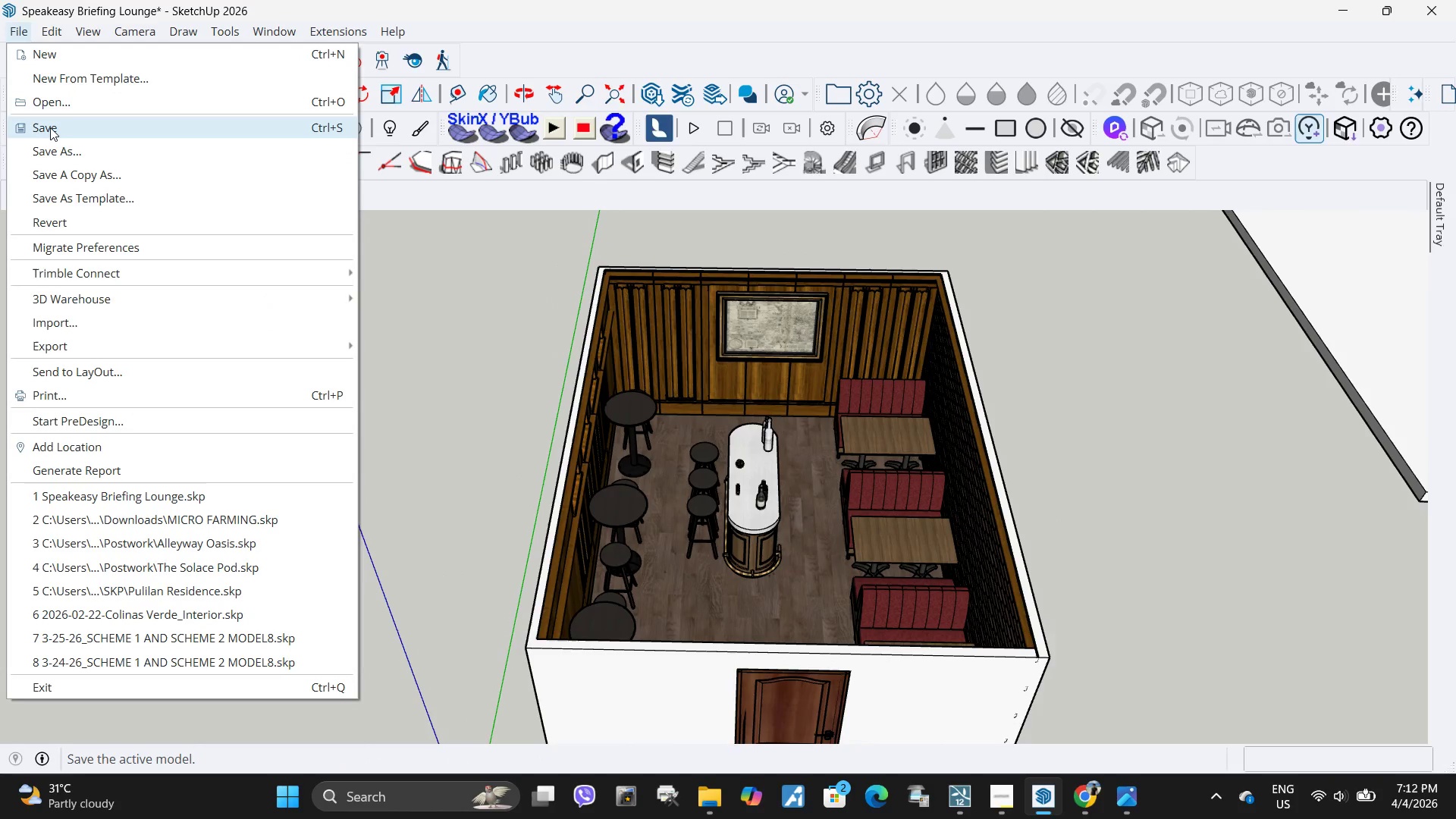 
left_click([50, 127])
 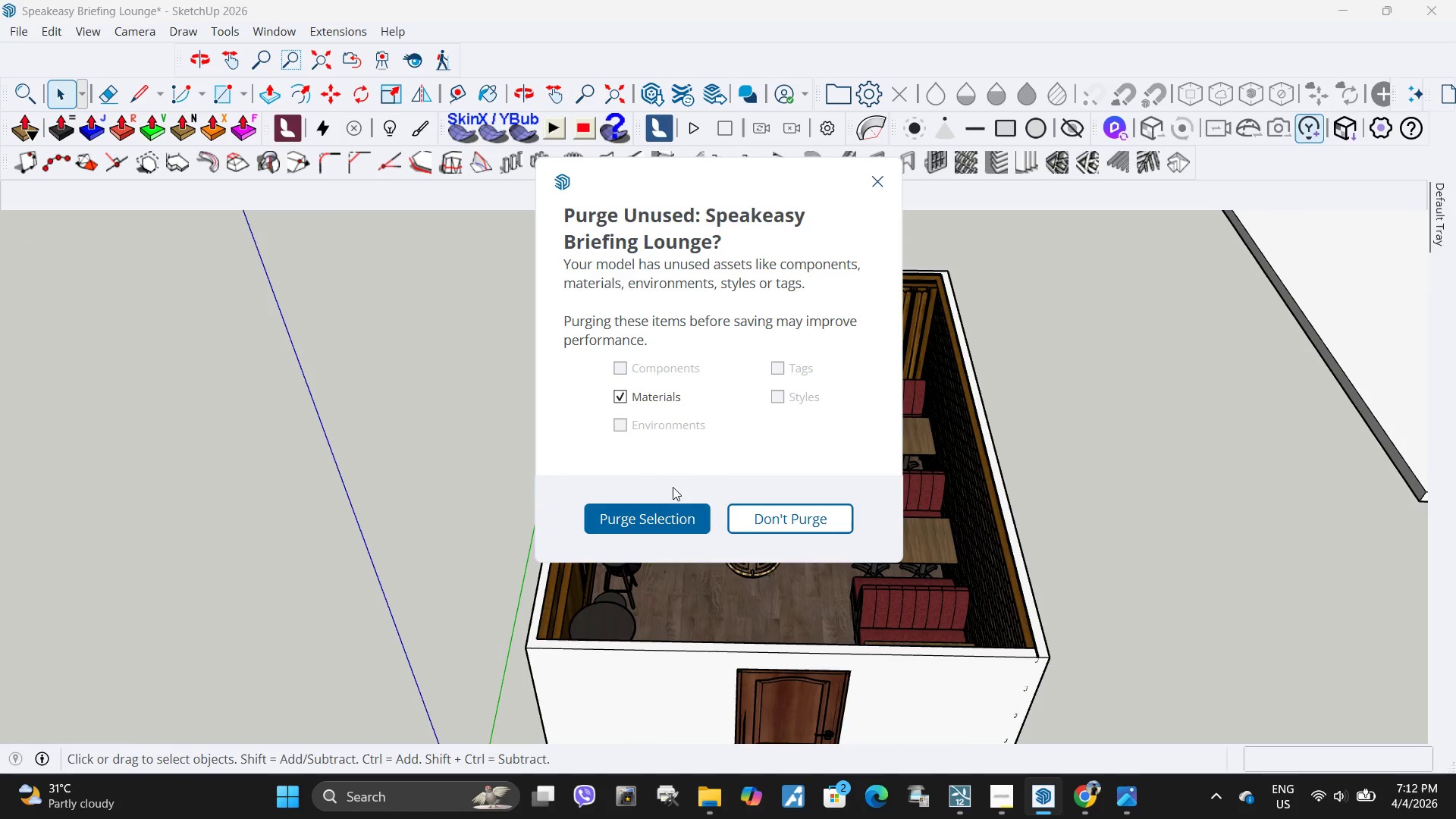 
left_click([633, 517])
 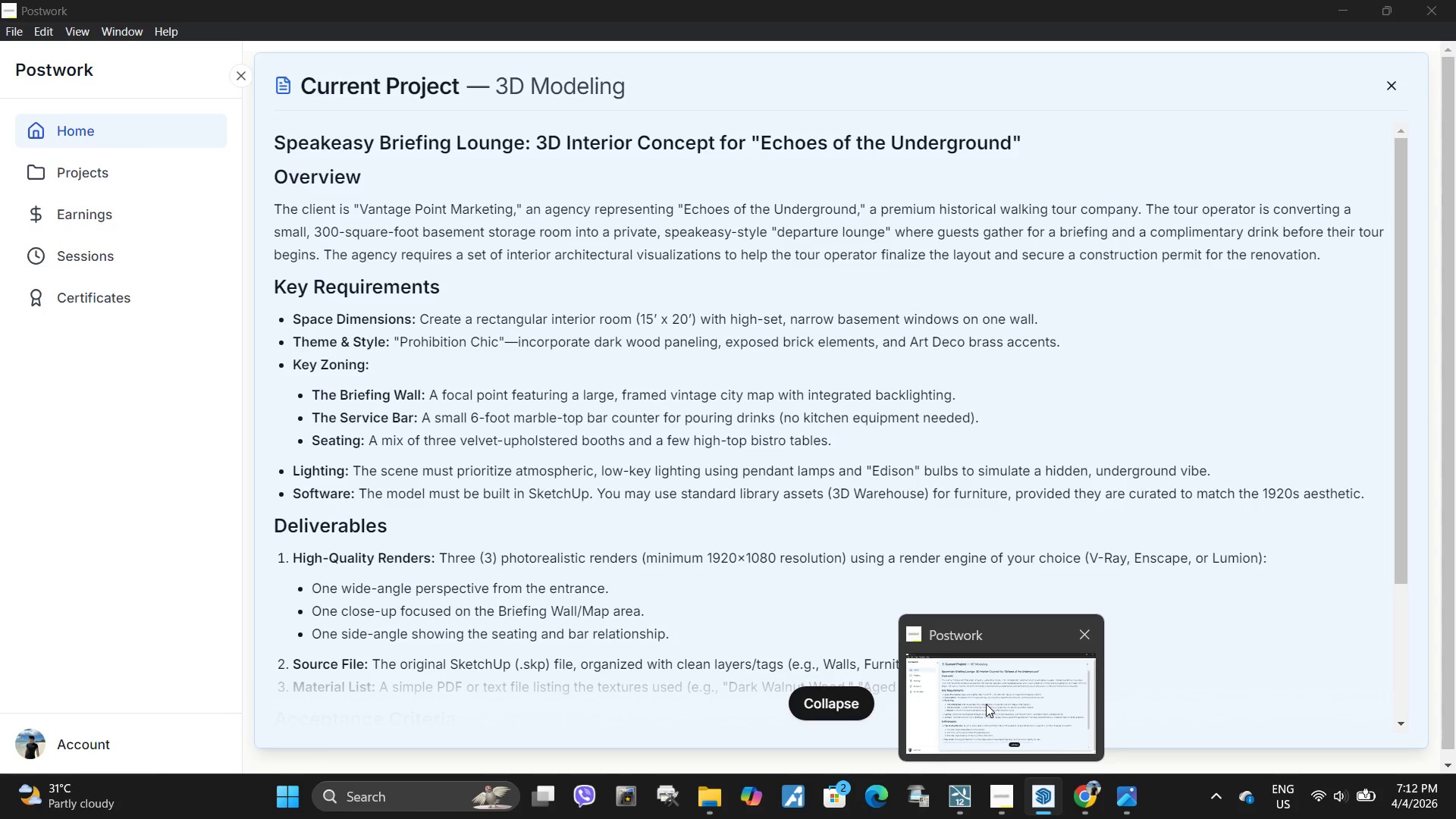 
wait(7.52)
 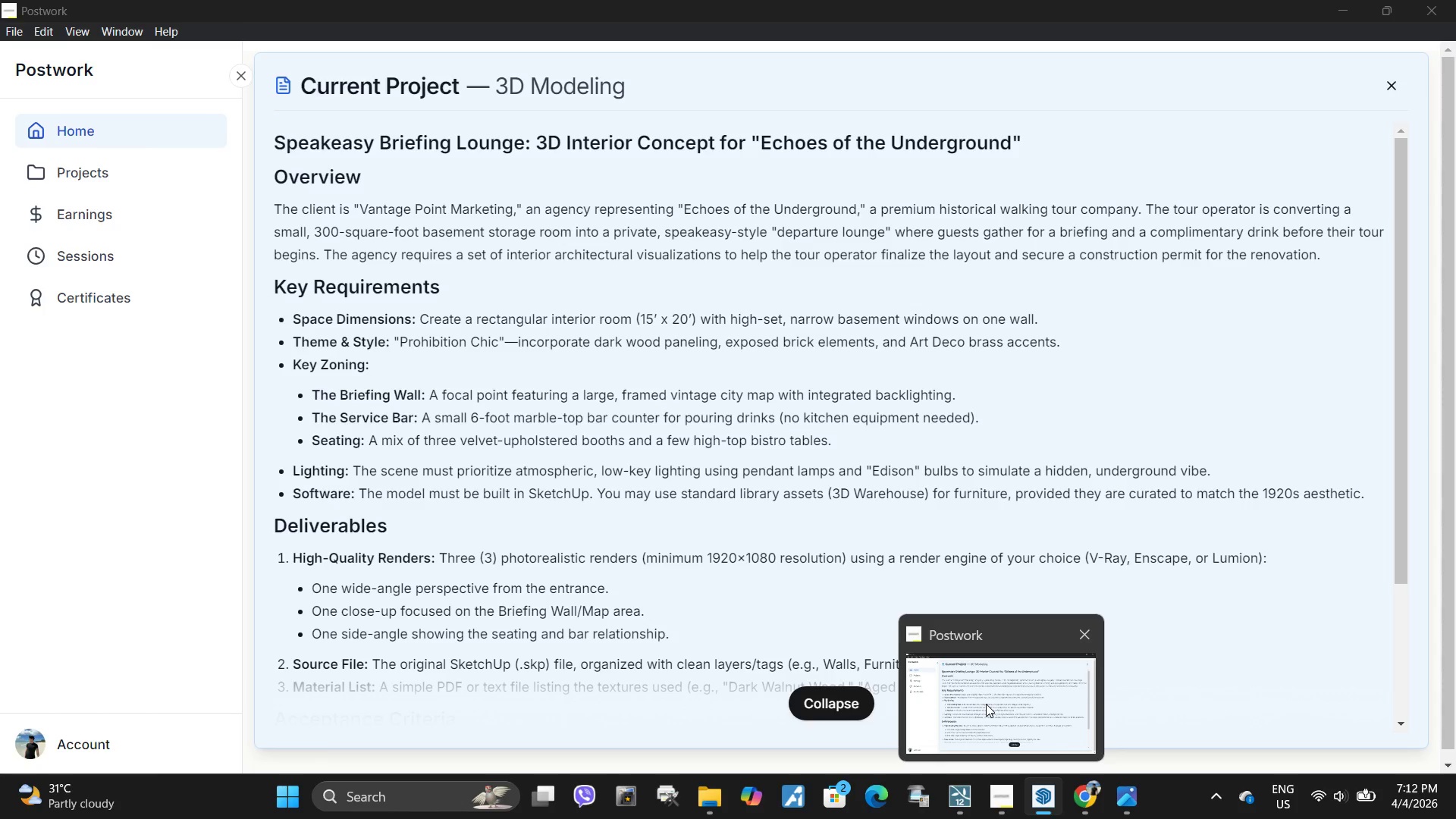 
left_click([1091, 804])
 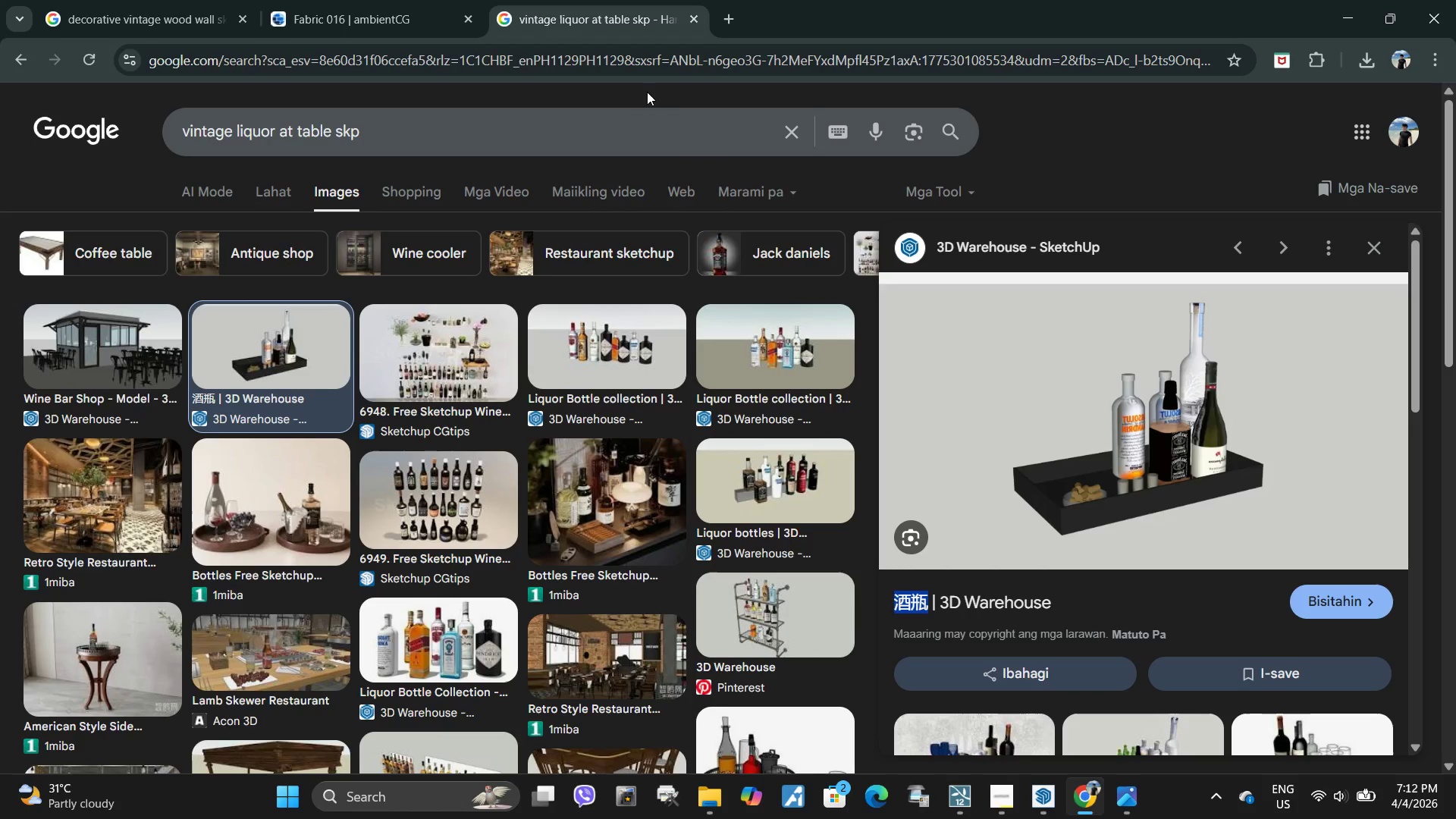 
left_click([648, 70])
 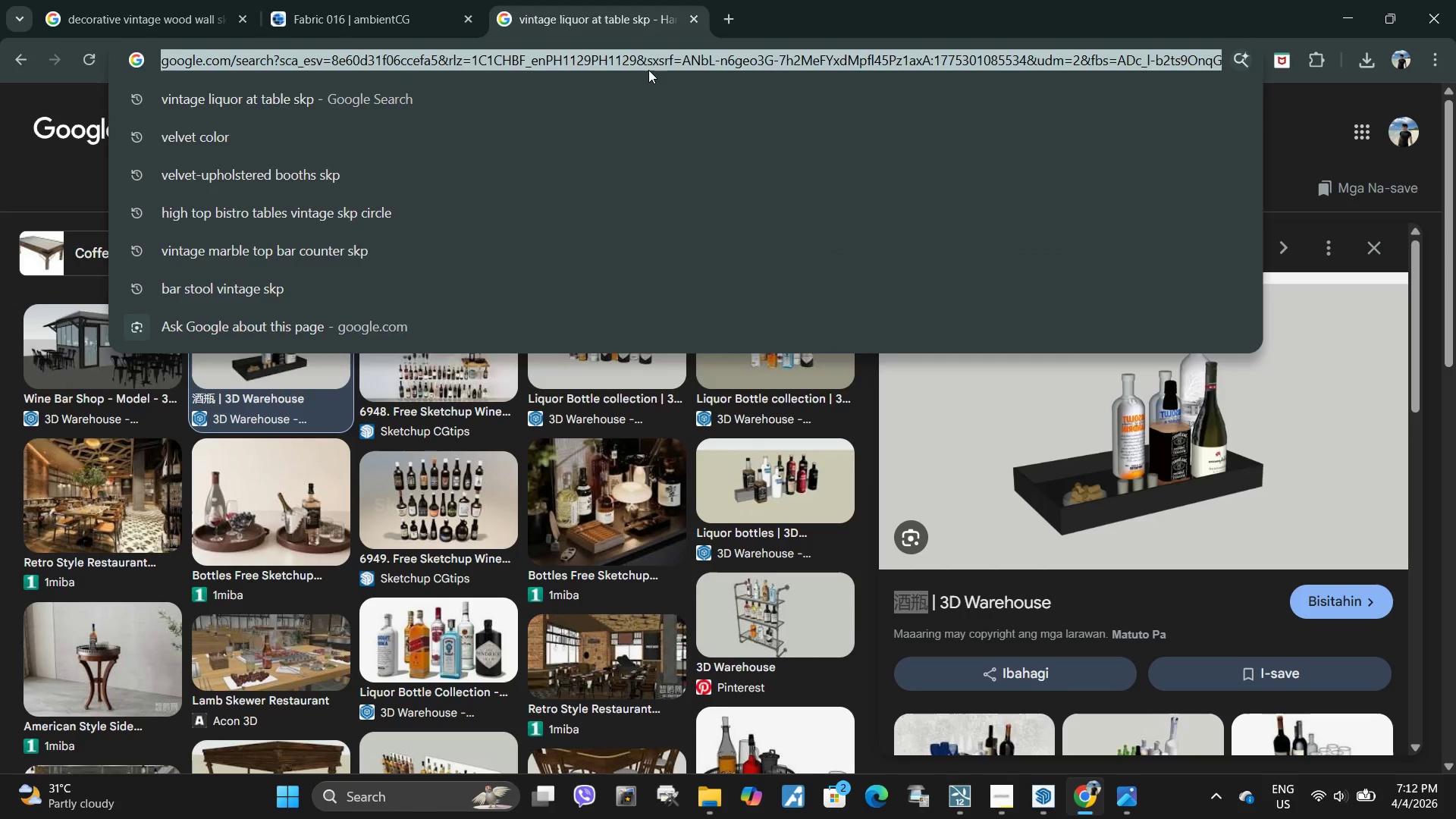 
type(art deco brass accents)
 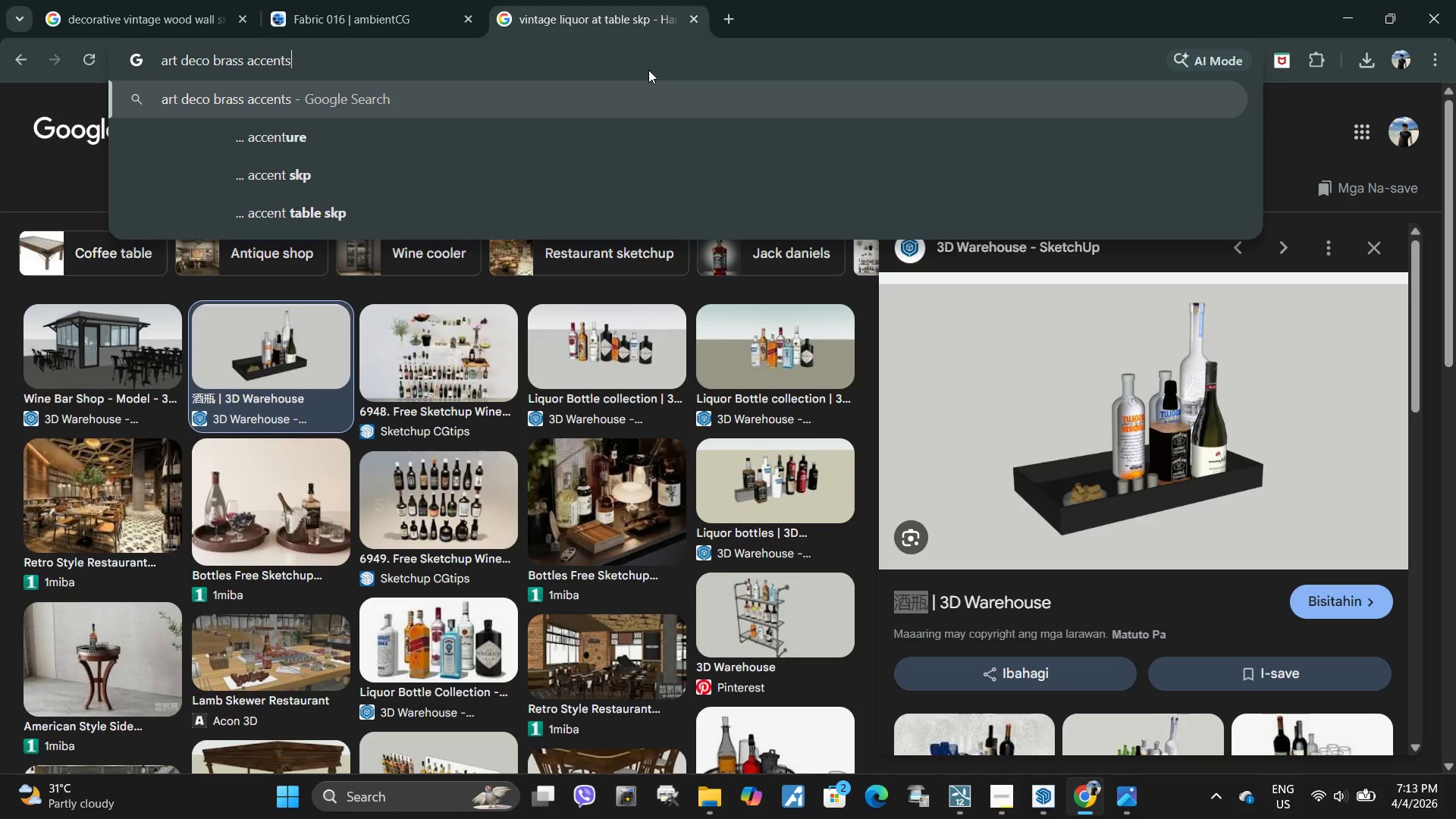 
key(Enter)
 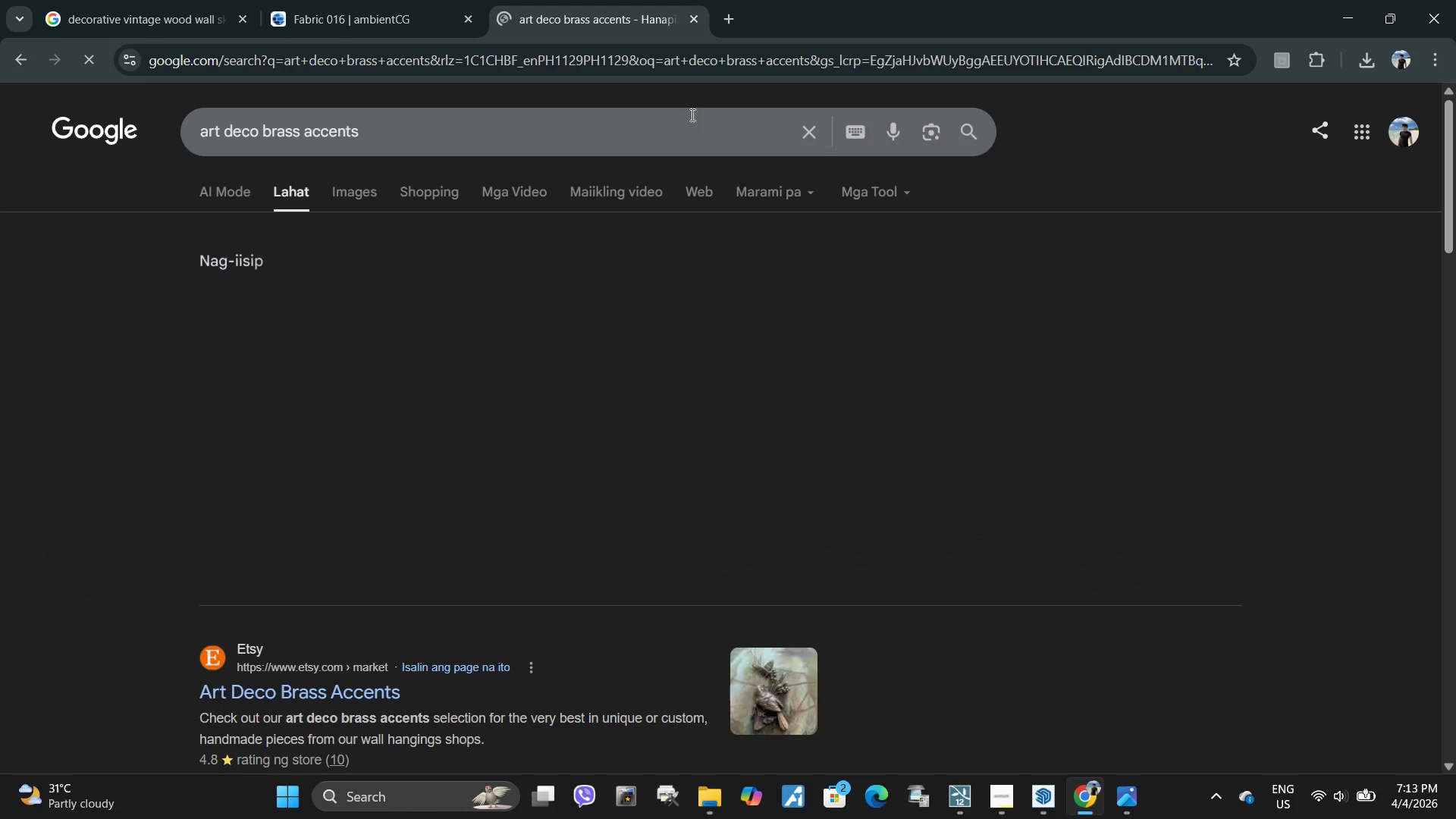 
left_click([638, 131])
 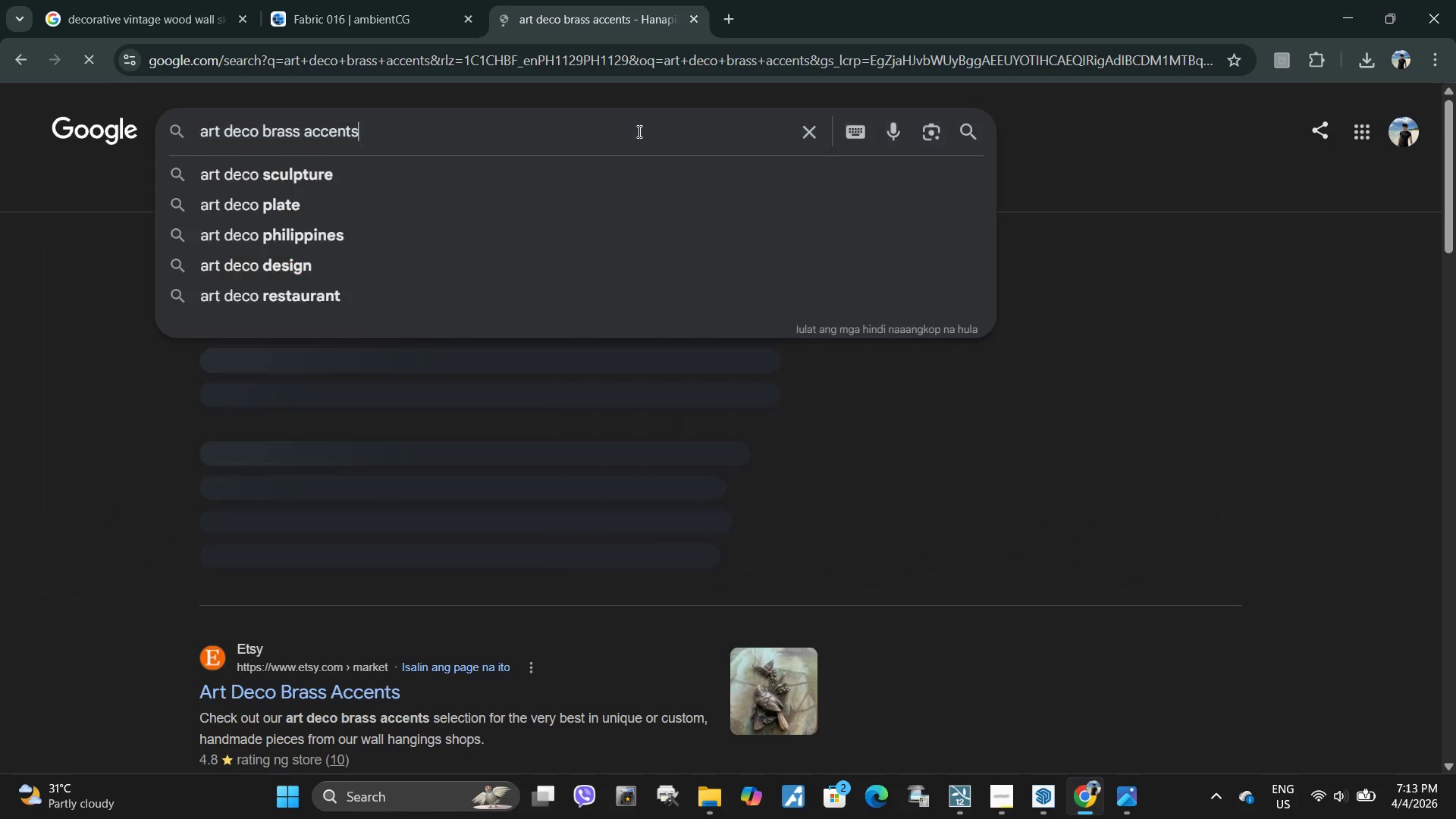 
type( skp)
 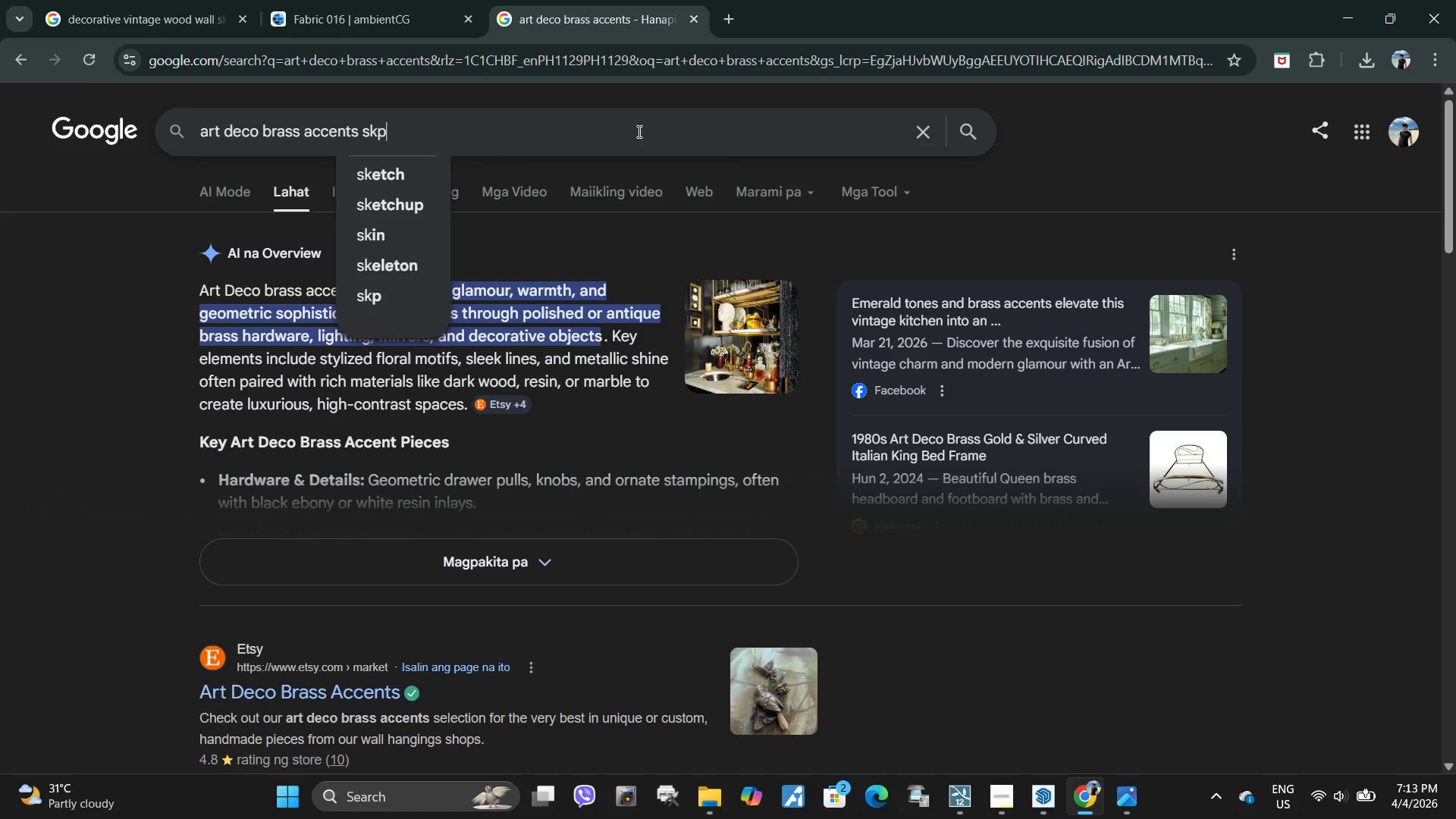 
key(Enter)
 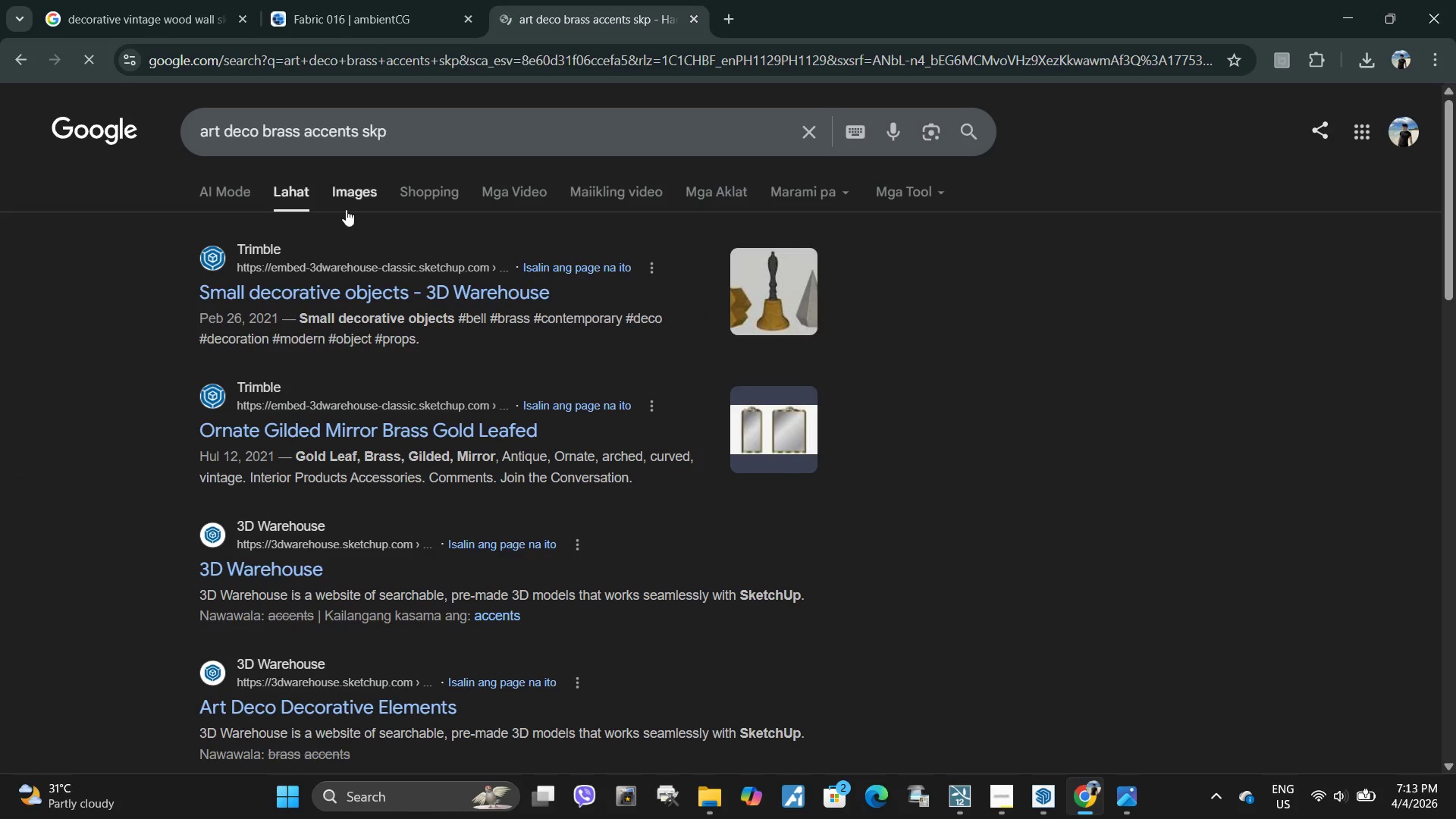 
left_click([350, 185])
 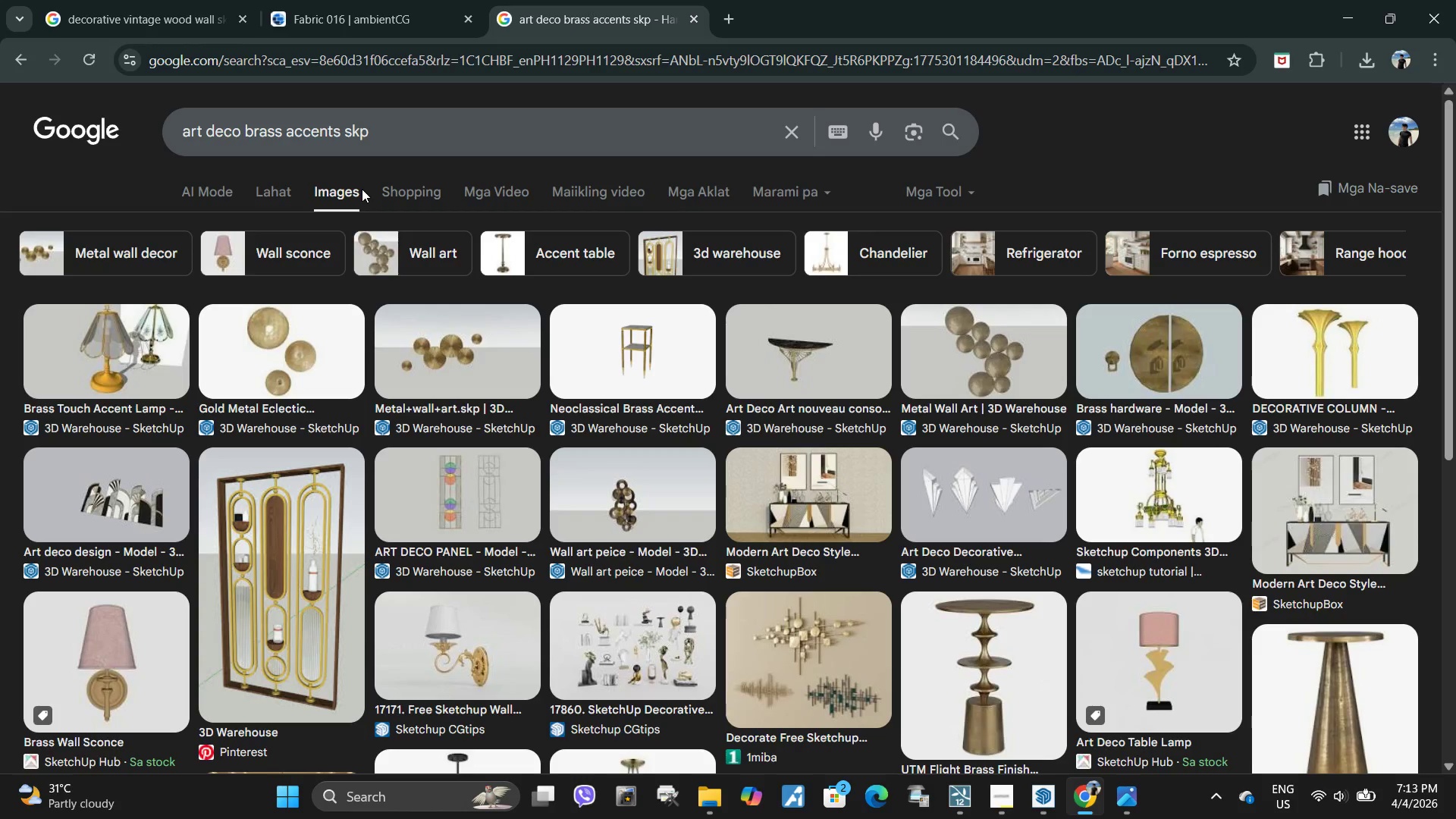 
wait(5.59)
 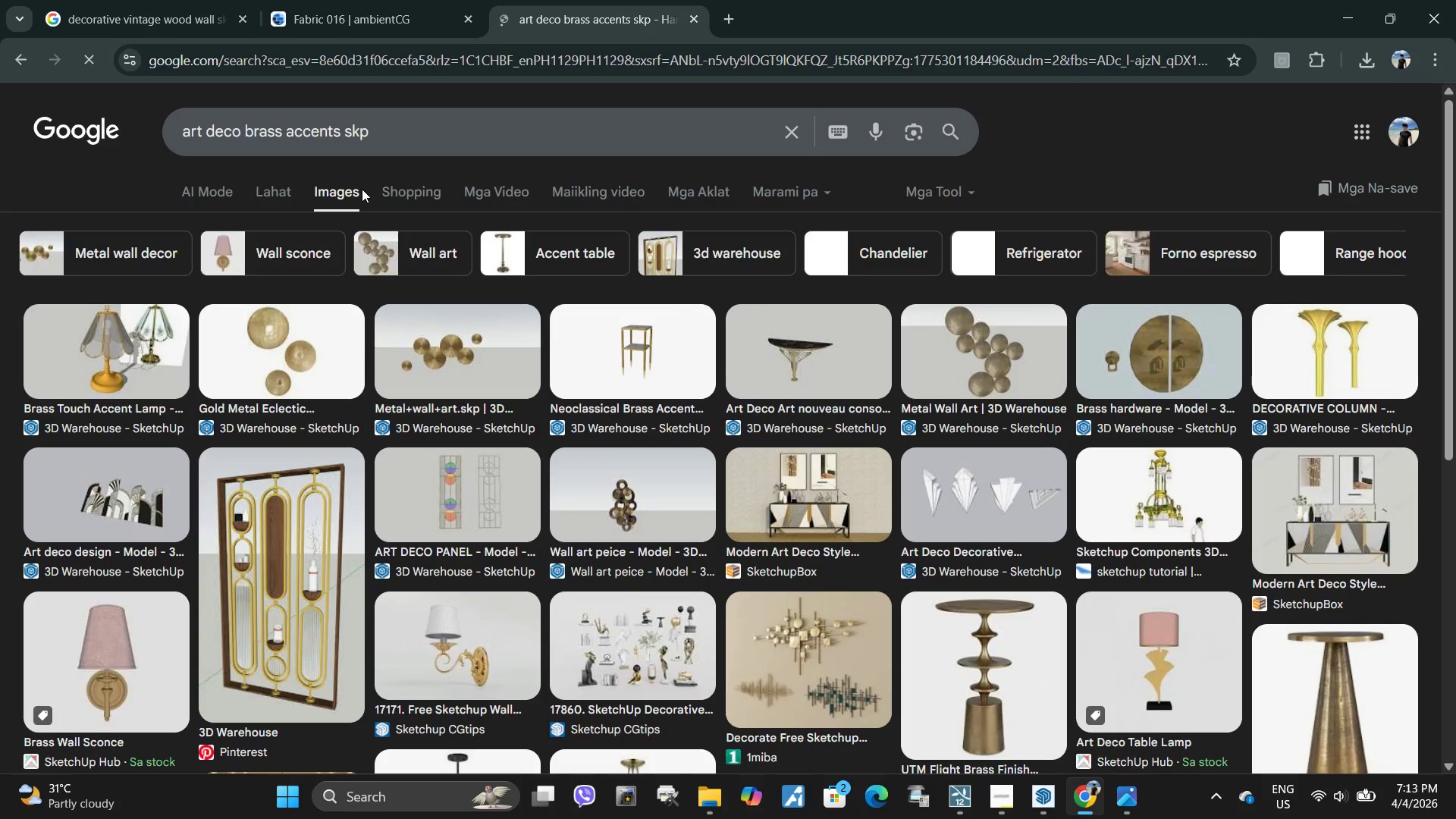 
scroll: coordinate [325, 494], scroll_direction: down, amount: 2.0
 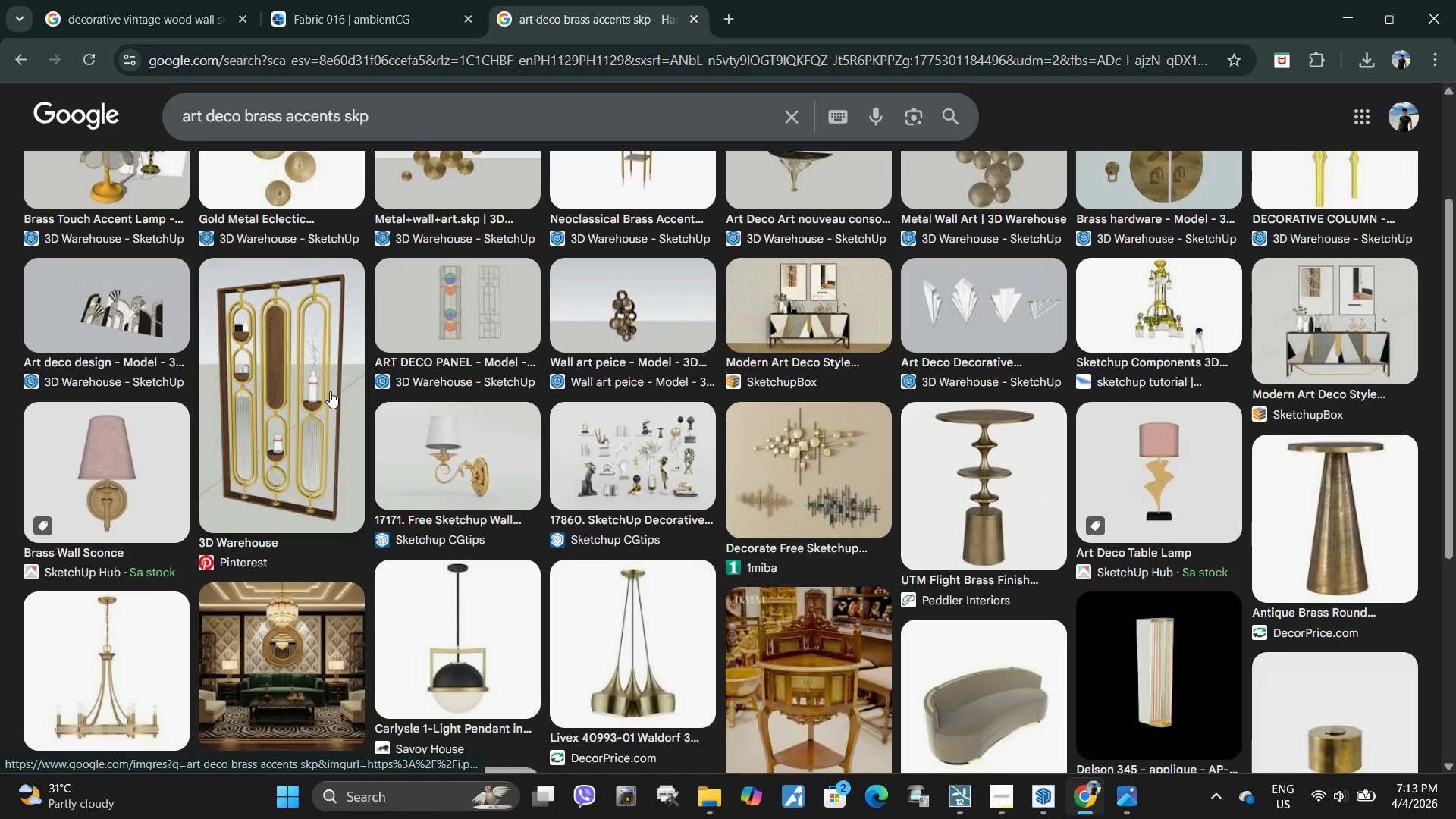 
scroll: coordinate [328, 385], scroll_direction: up, amount: 2.0
 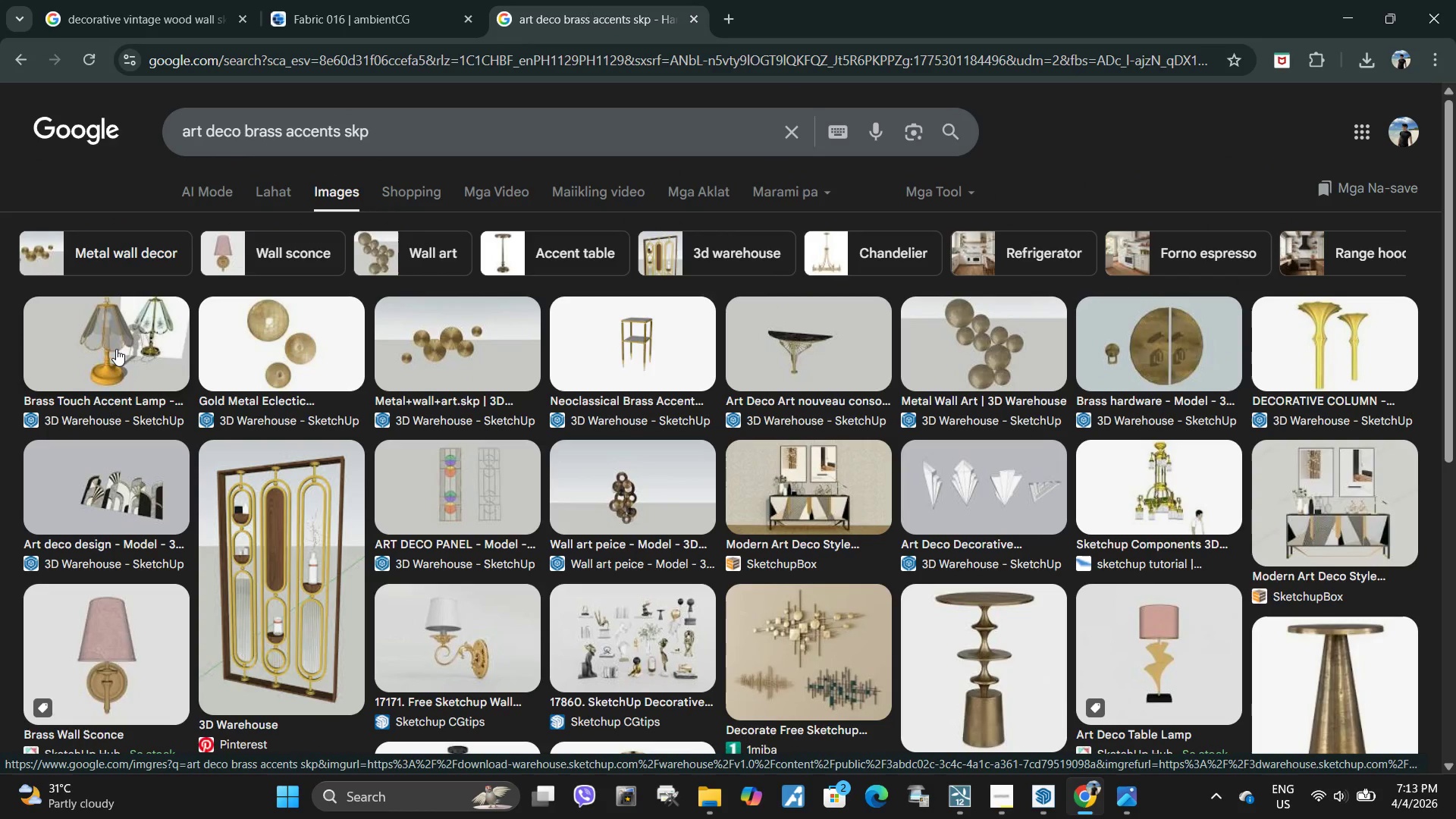 
left_click([116, 349])
 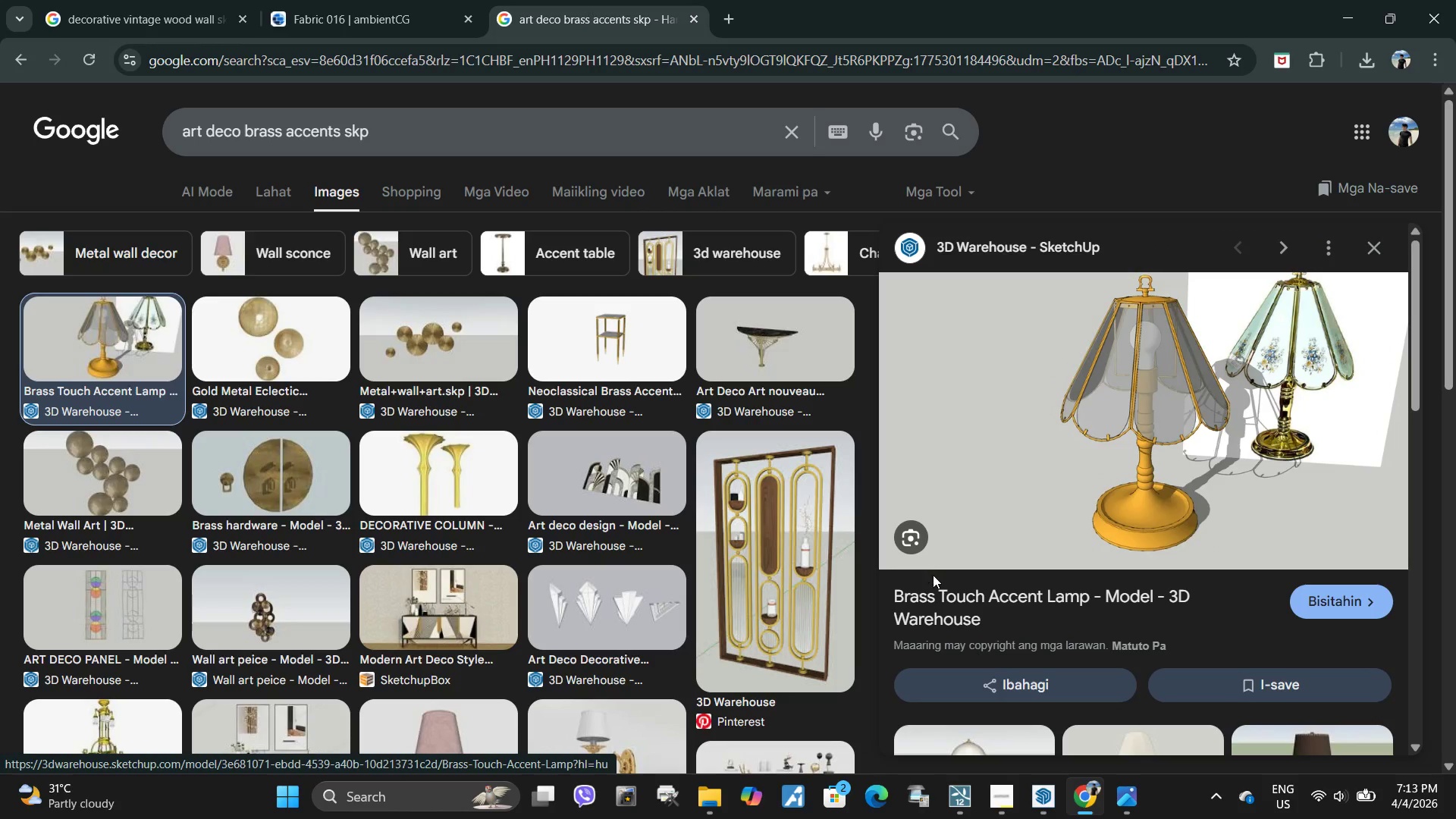 
scroll: coordinate [947, 576], scroll_direction: down, amount: 1.0
 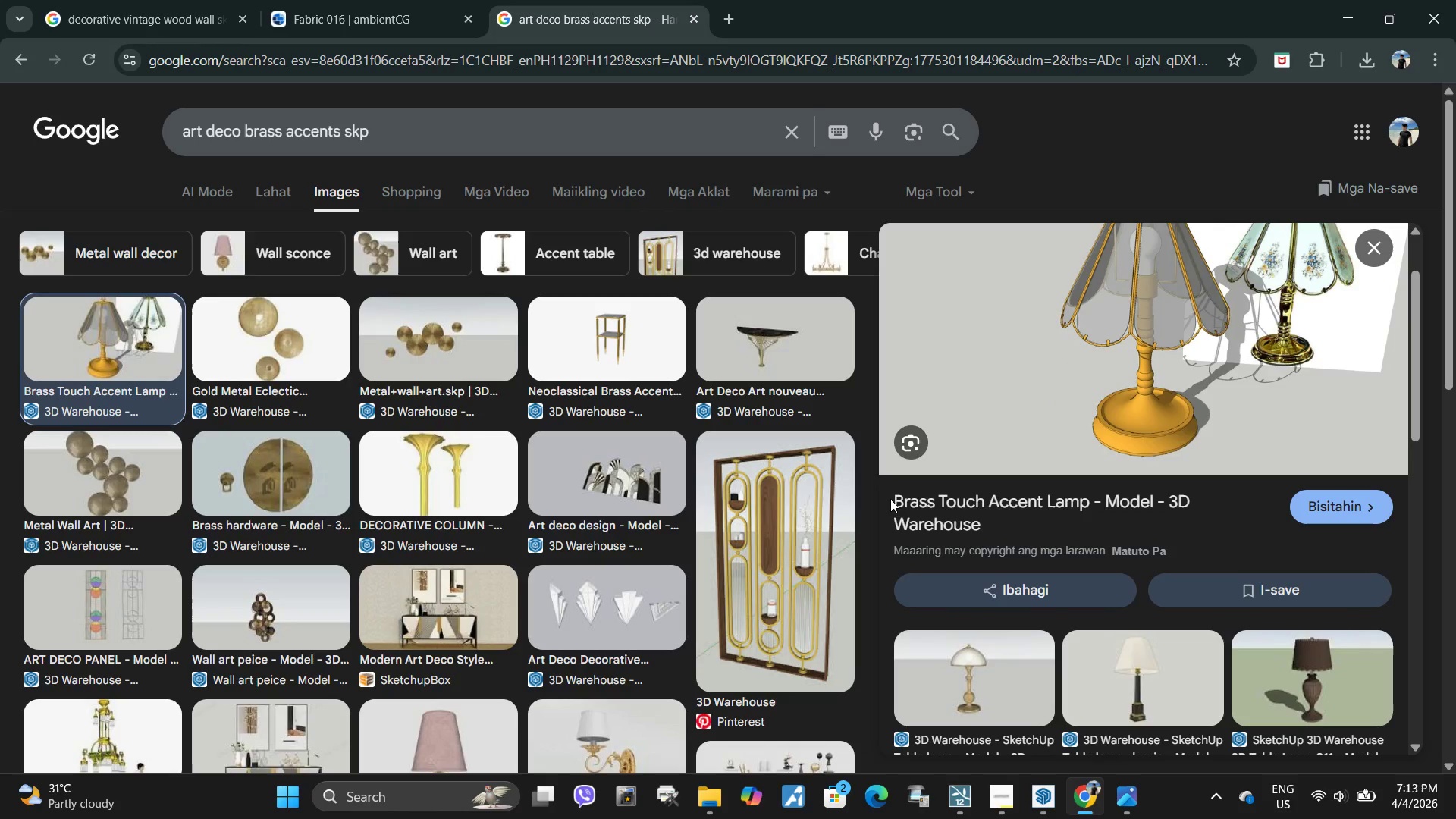 
left_click_drag(start_coordinate=[890, 499], to_coordinate=[1089, 503])
 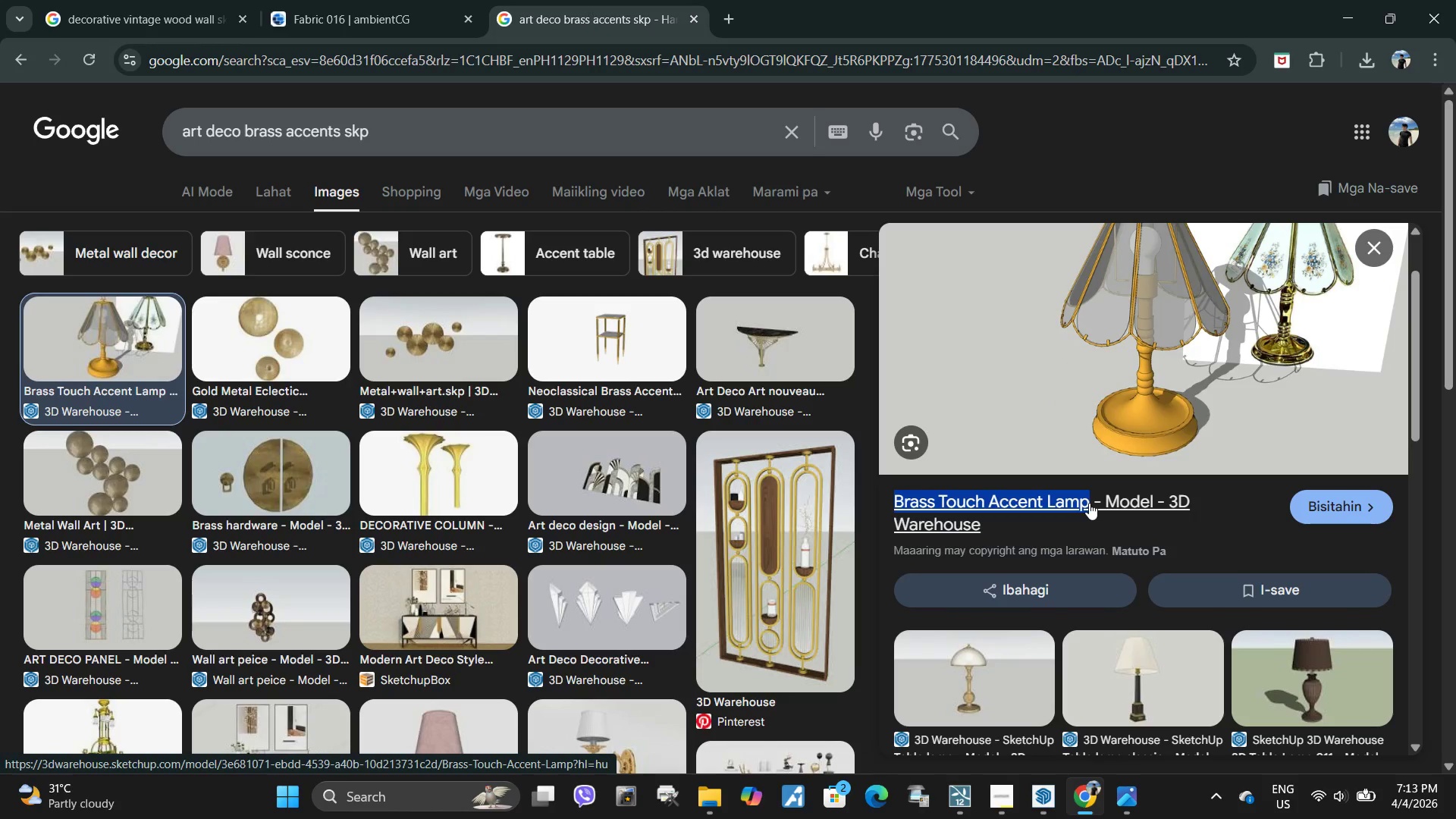 
key(Control+C)
 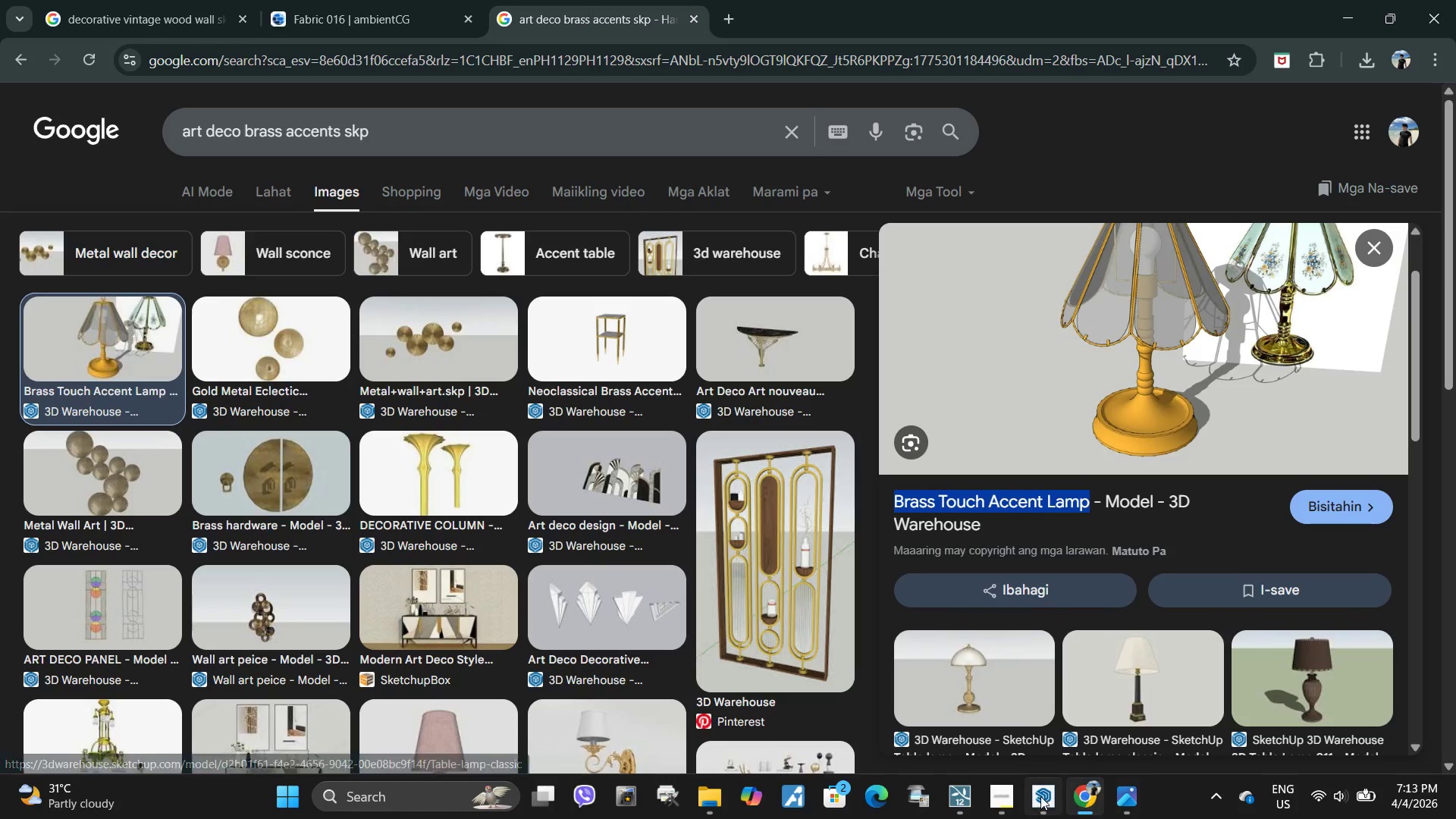 
left_click([1040, 796])
 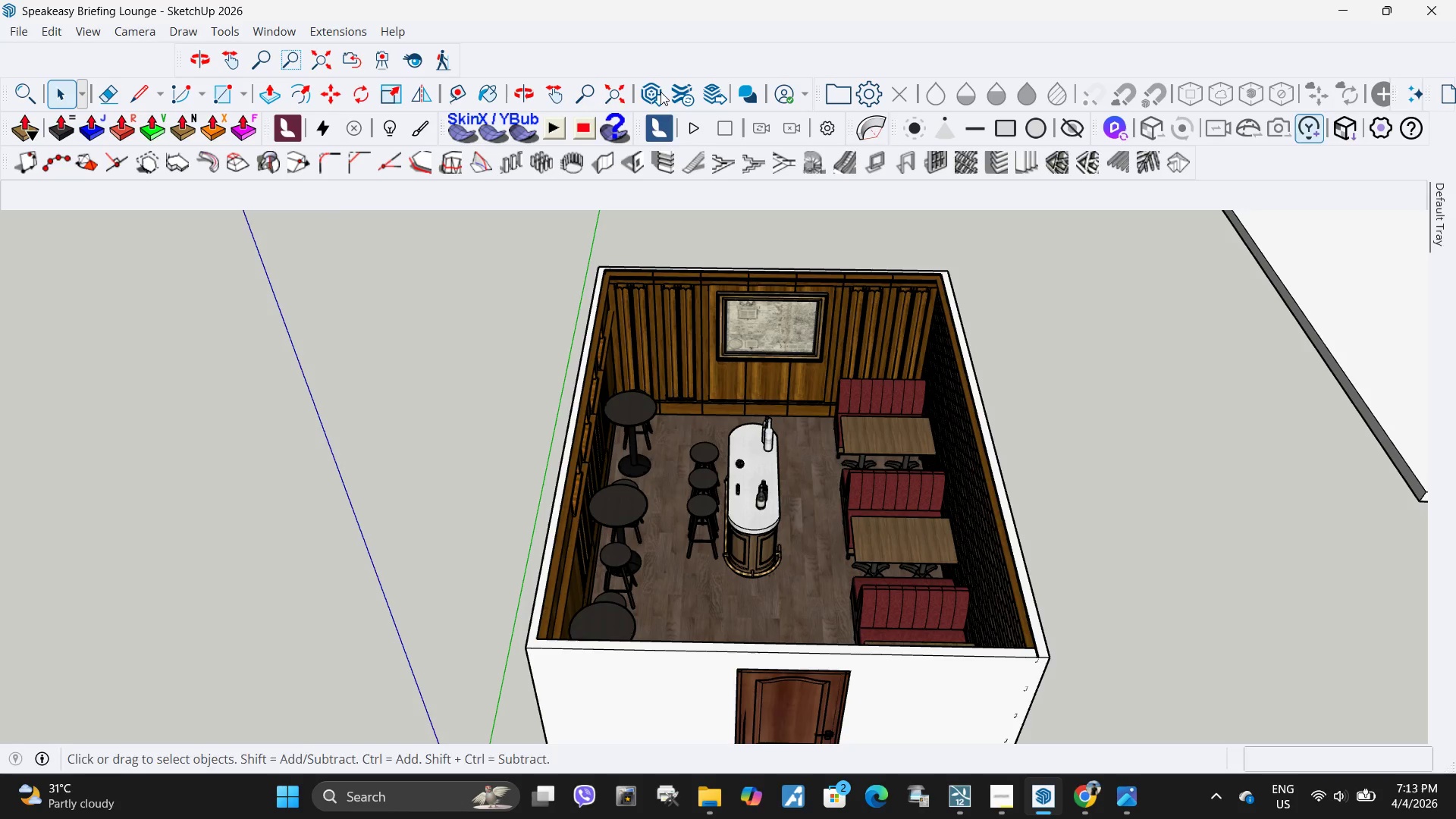 
left_click([655, 92])
 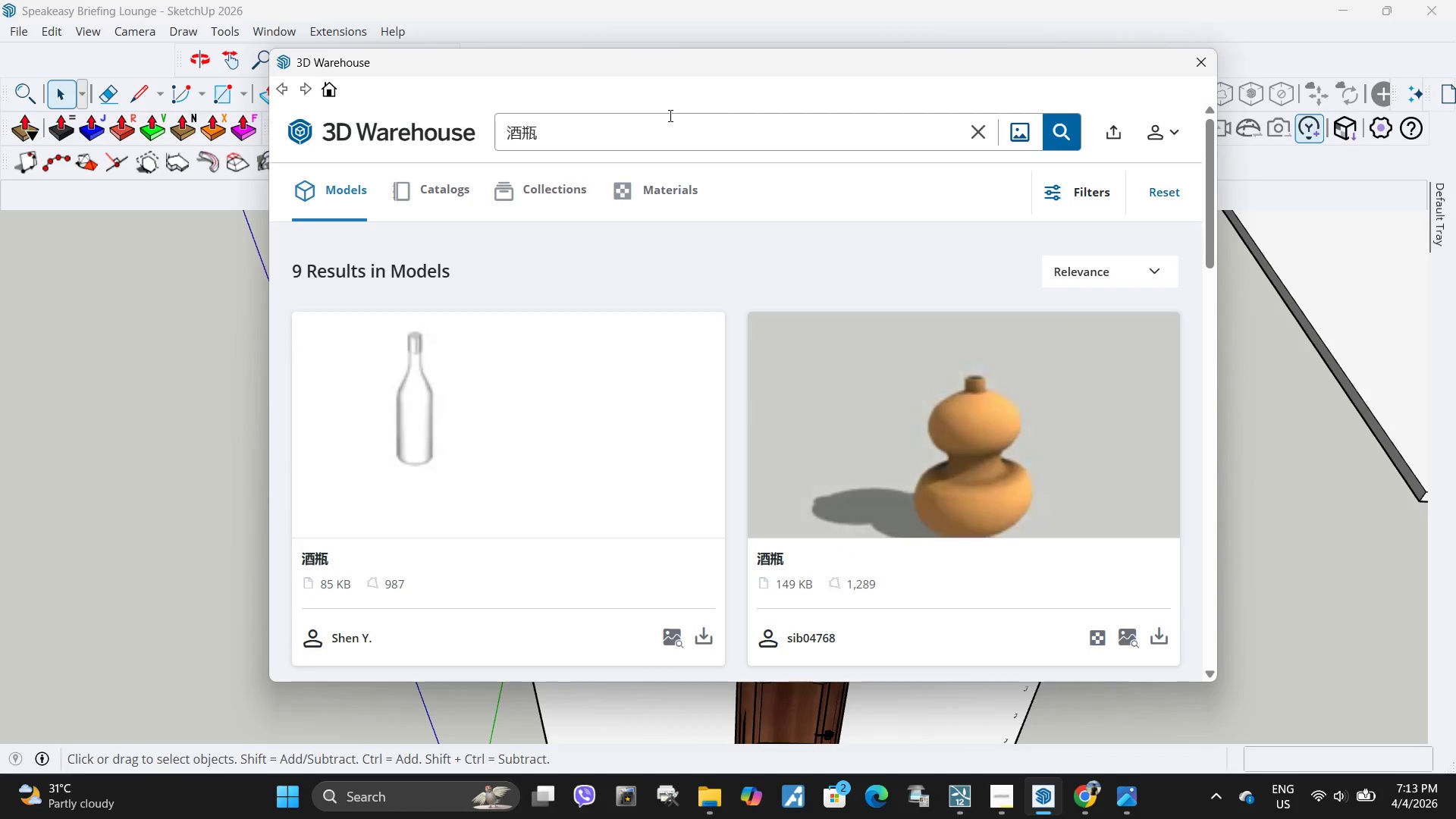 
left_click_drag(start_coordinate=[664, 153], to_coordinate=[657, 150])
 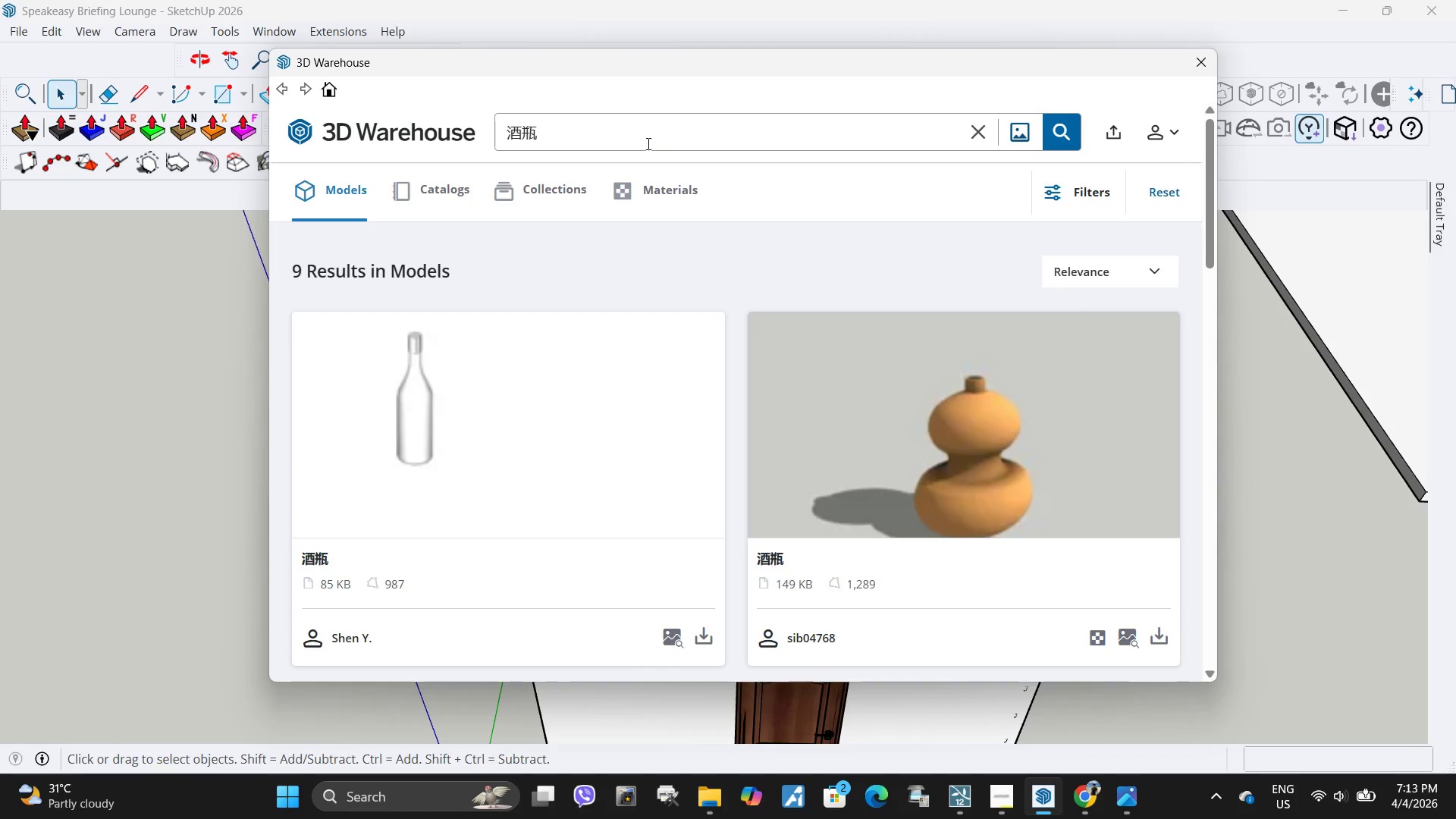 
left_click_drag(start_coordinate=[646, 143], to_coordinate=[398, 130])
 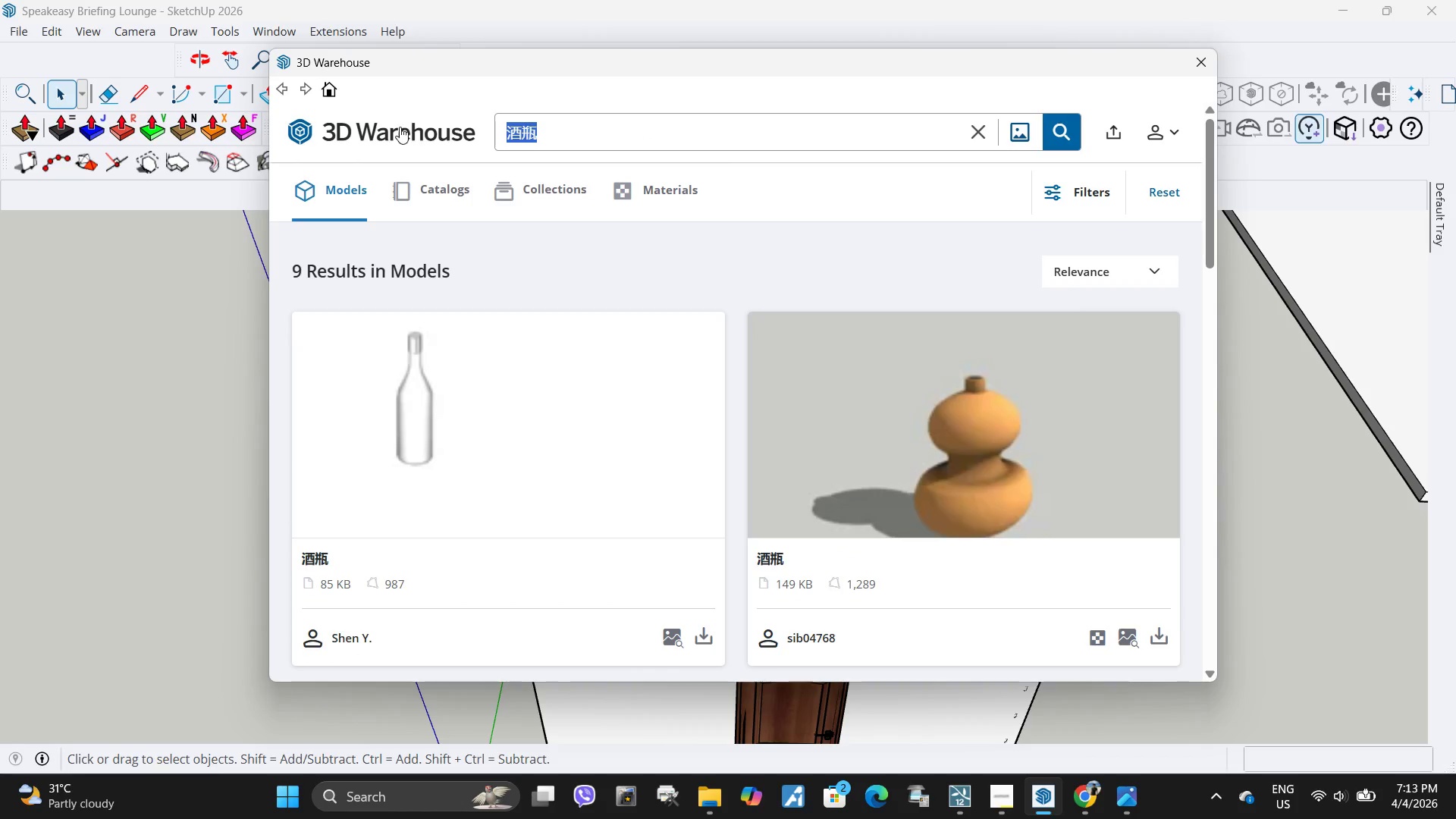 
key(Control+ControlLeft)
 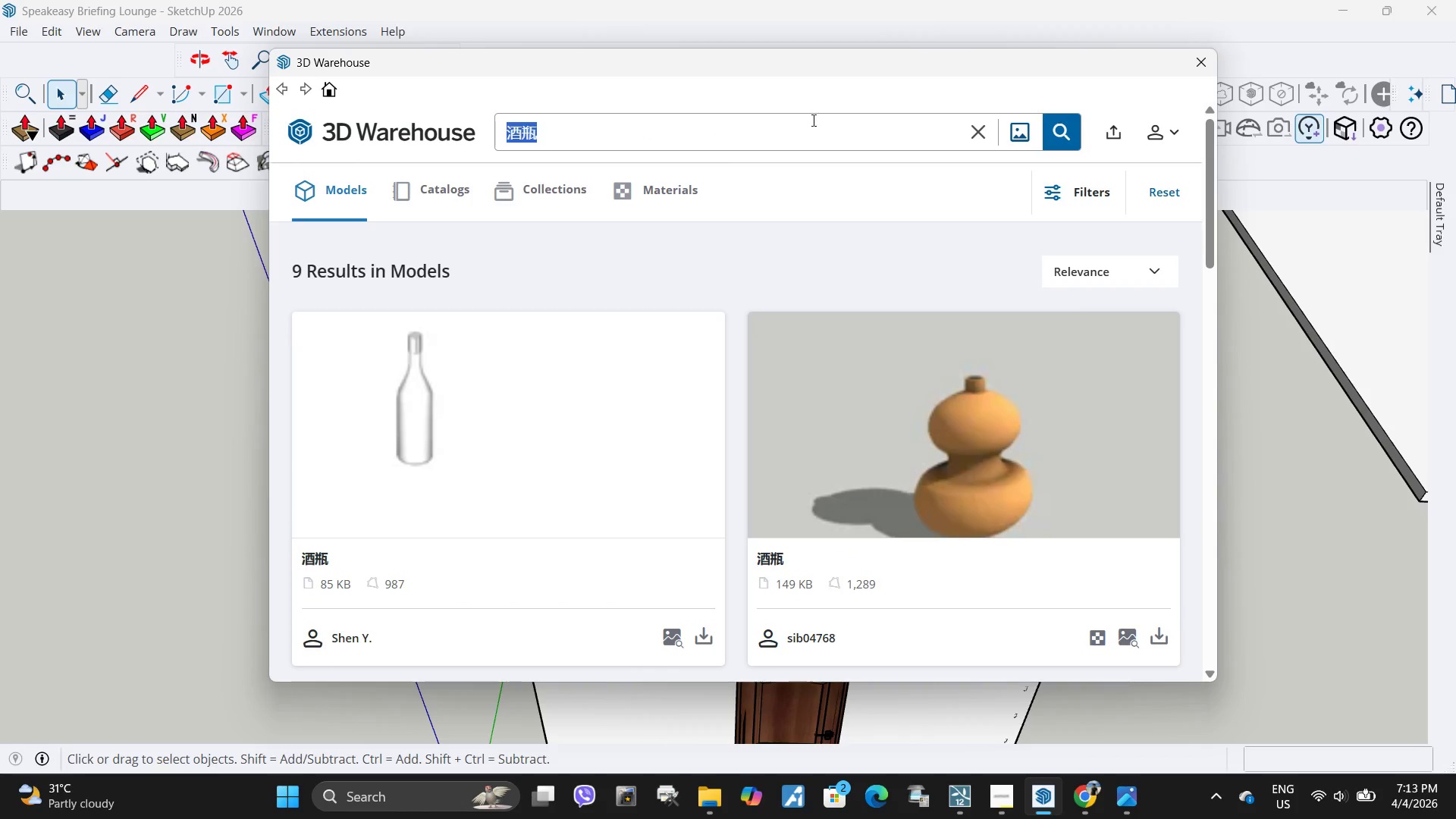 
key(Control+V)
 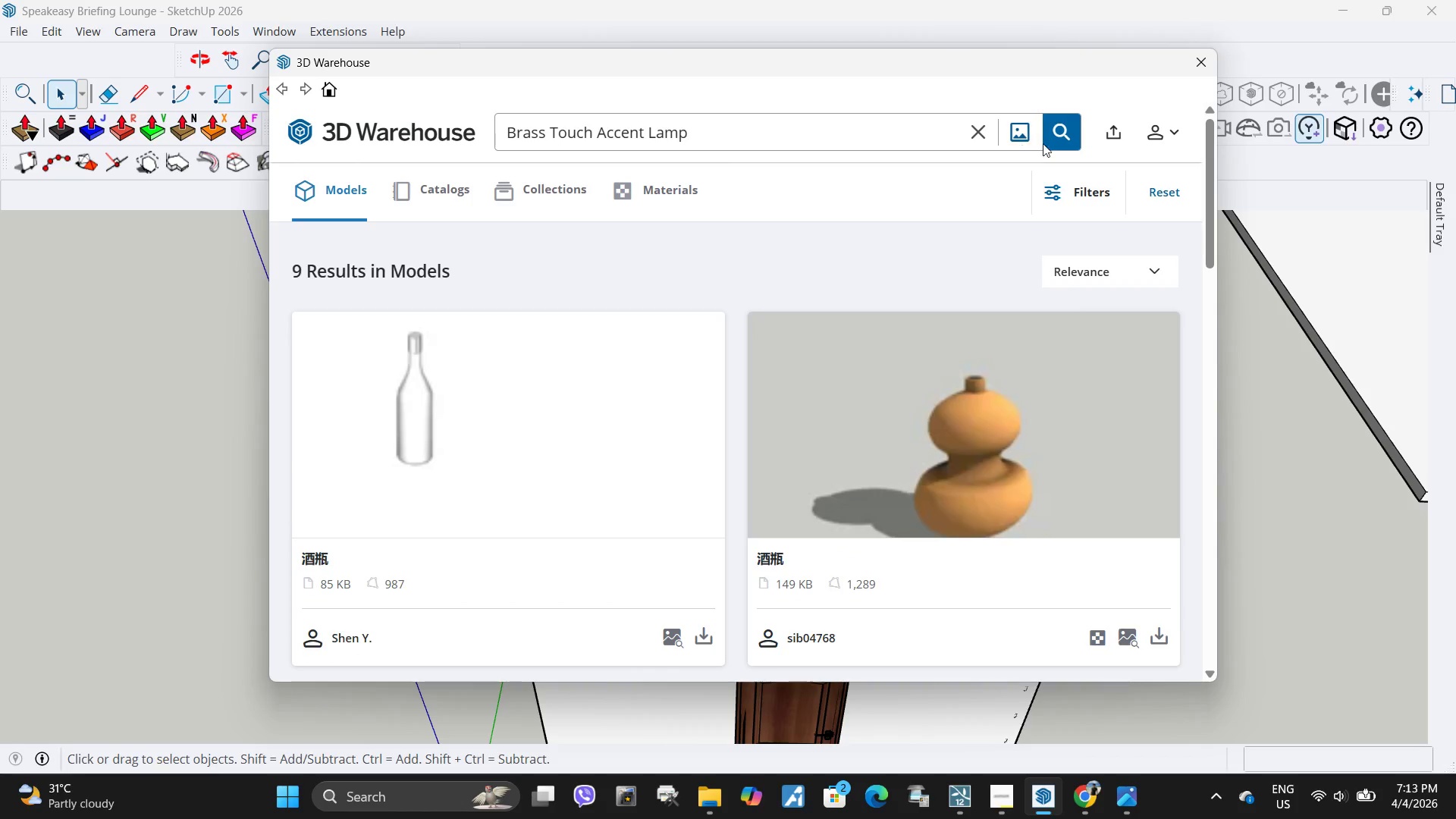 
left_click([1054, 135])
 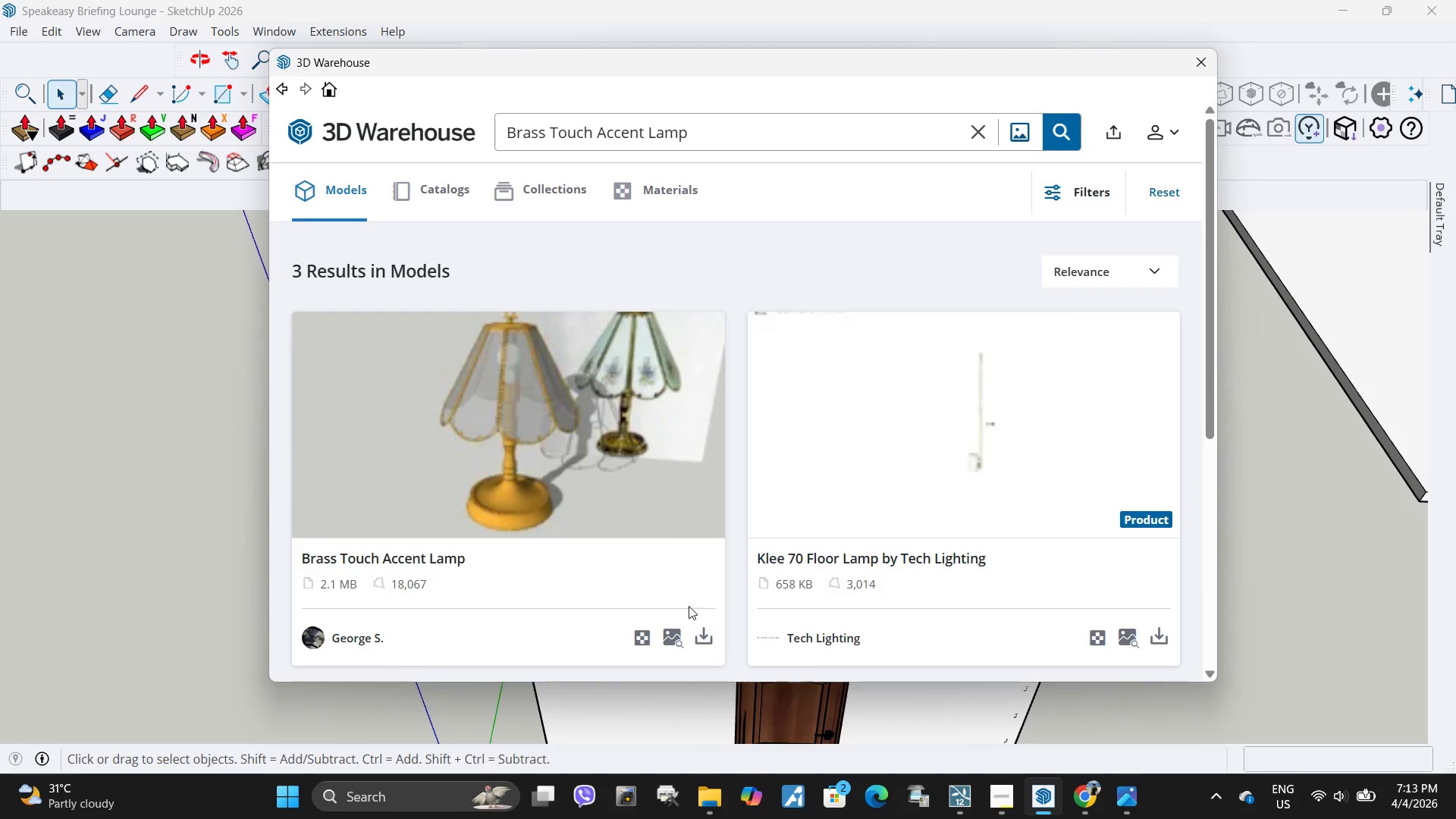 
left_click([704, 643])
 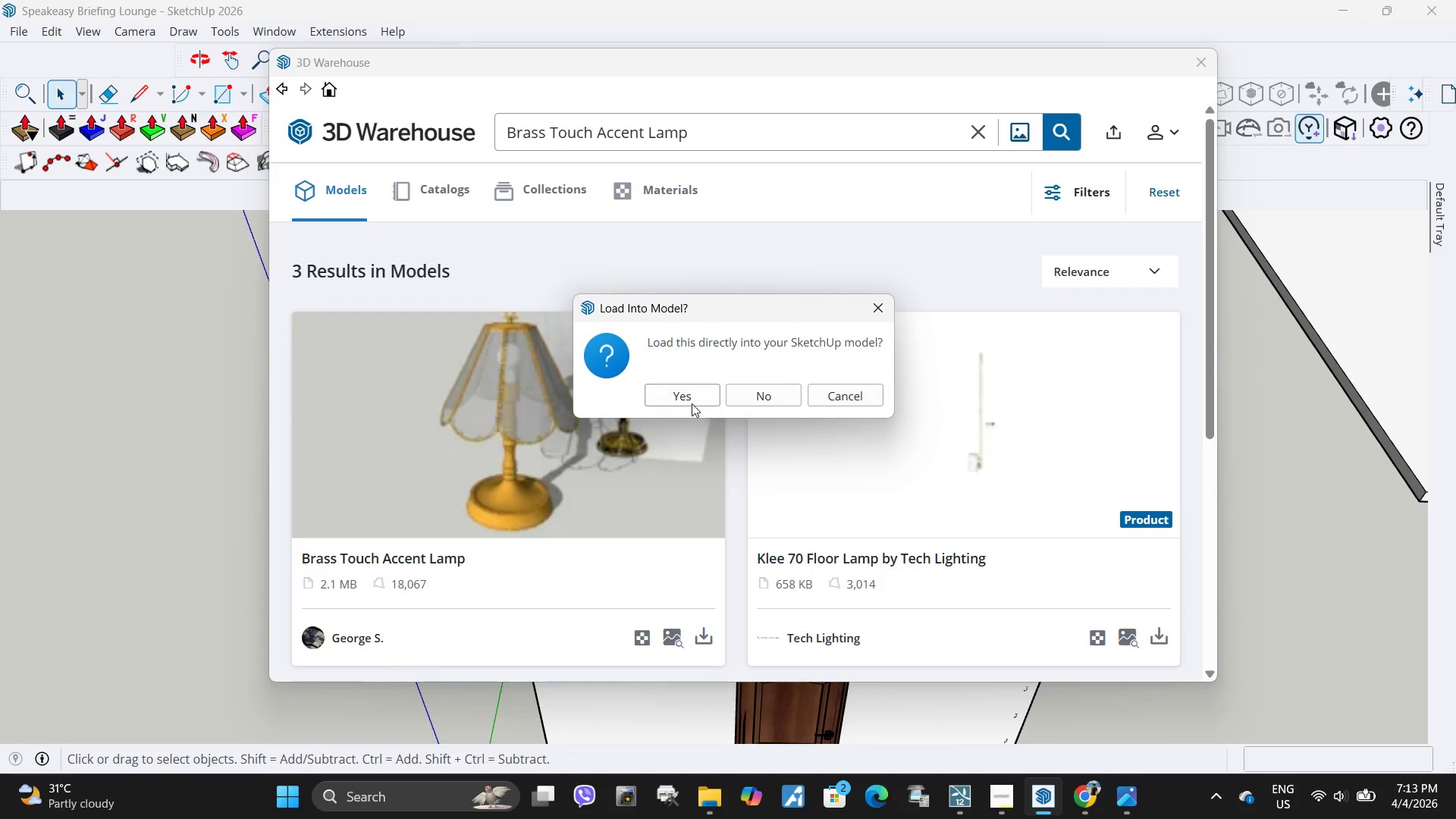 
left_click([688, 400])
 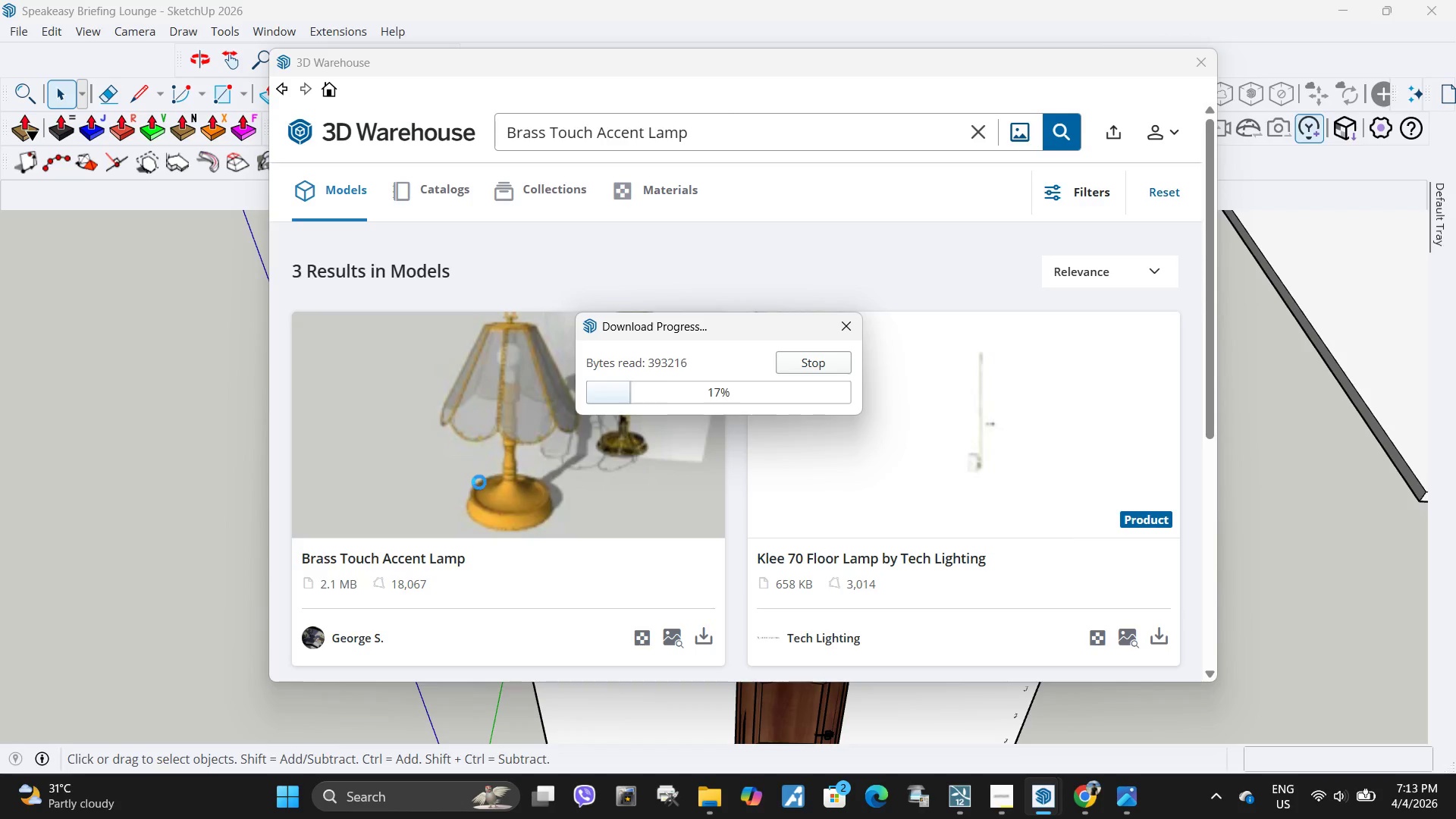 
scroll: coordinate [597, 533], scroll_direction: down, amount: 7.0
 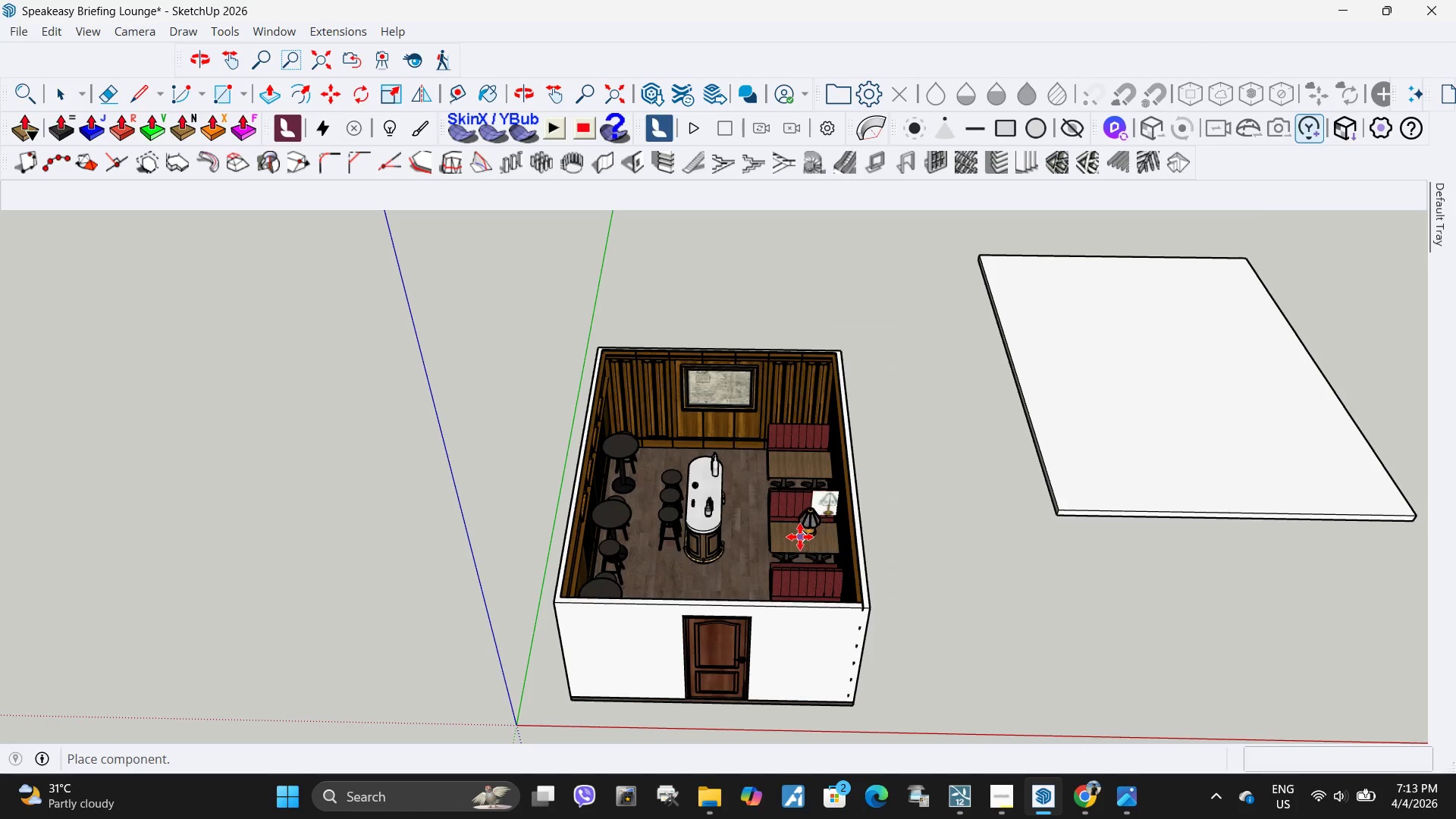 
left_click([792, 548])
 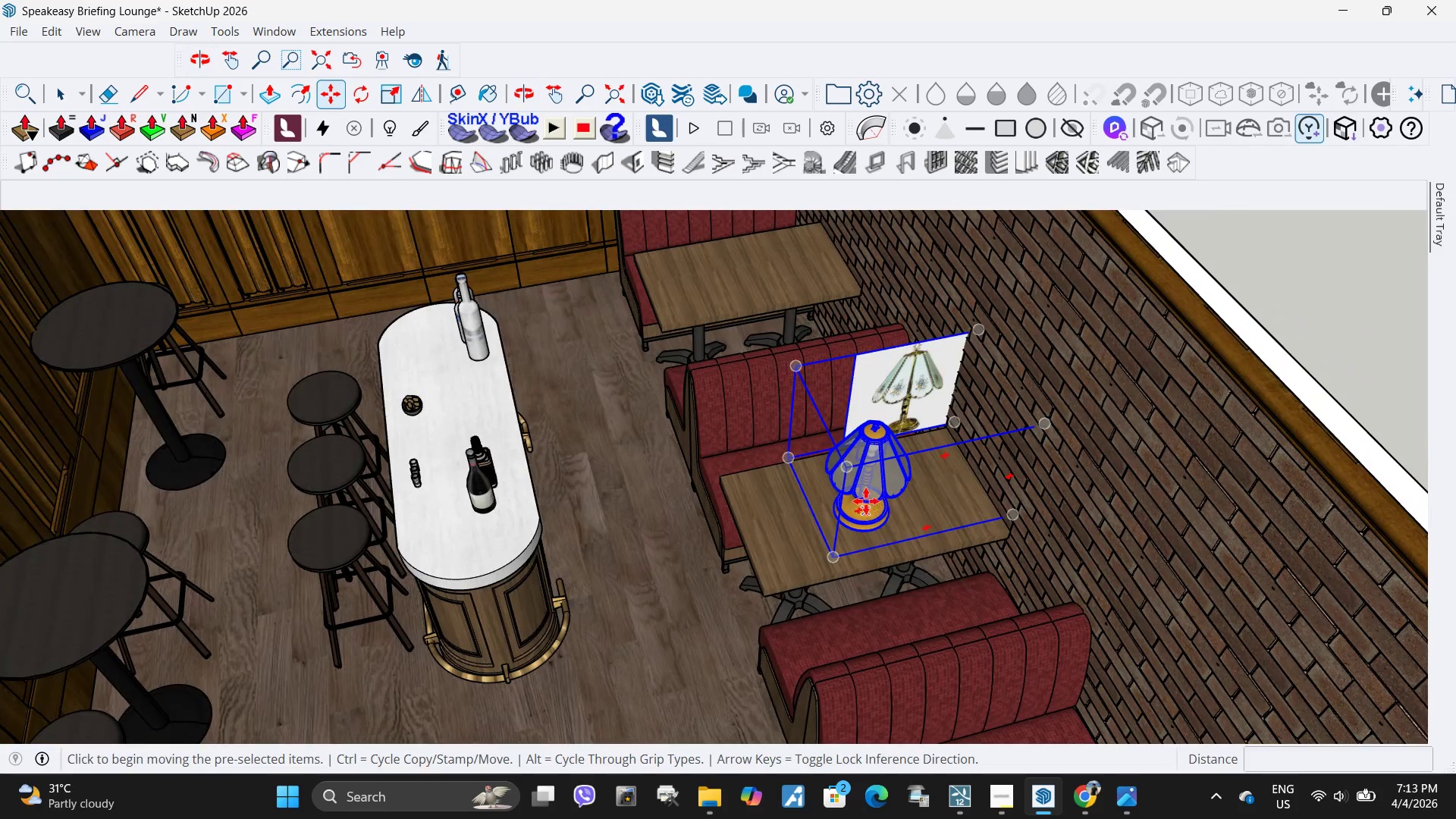 
scroll: coordinate [792, 548], scroll_direction: up, amount: 13.0
 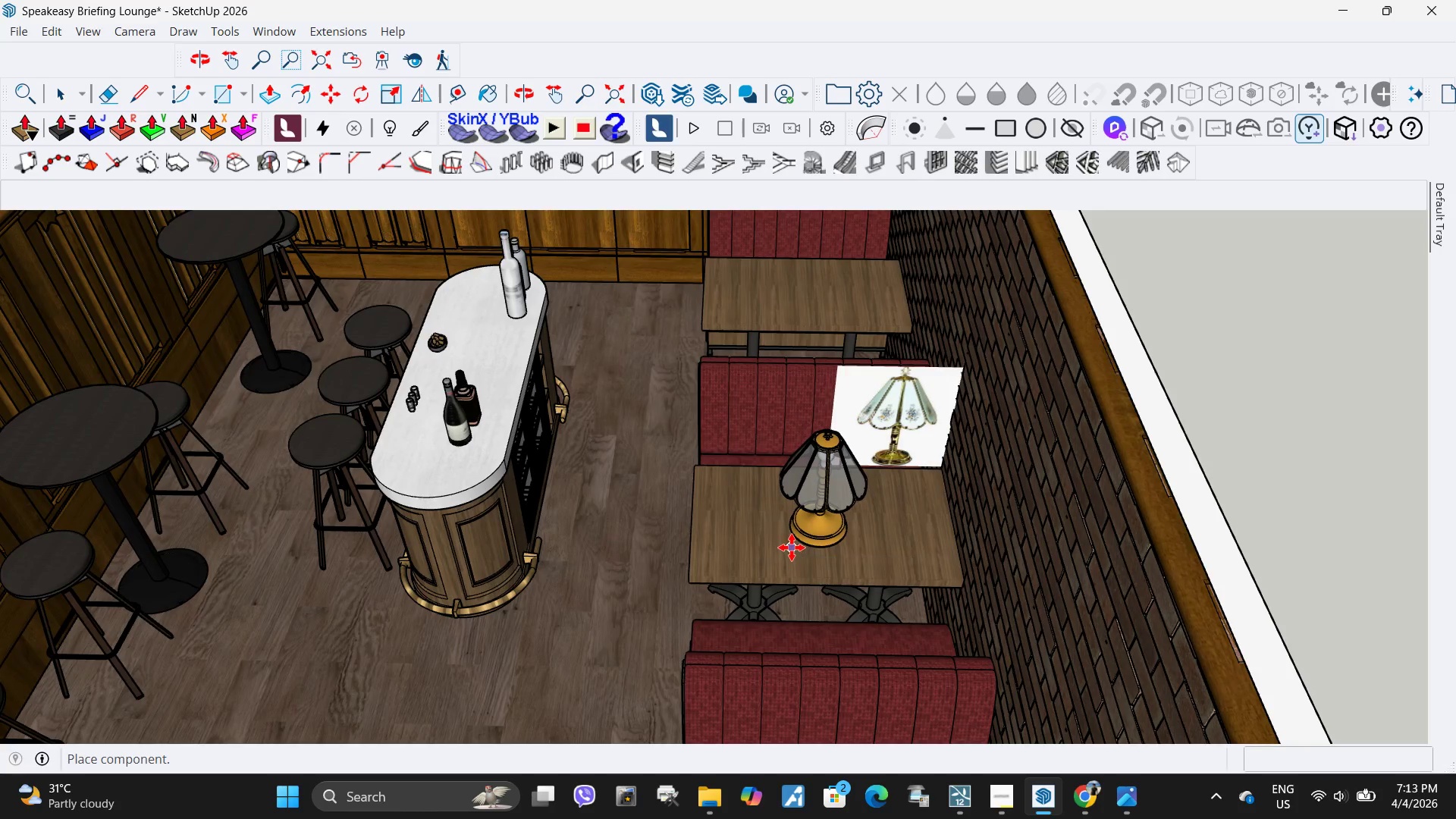 
key(Space)
 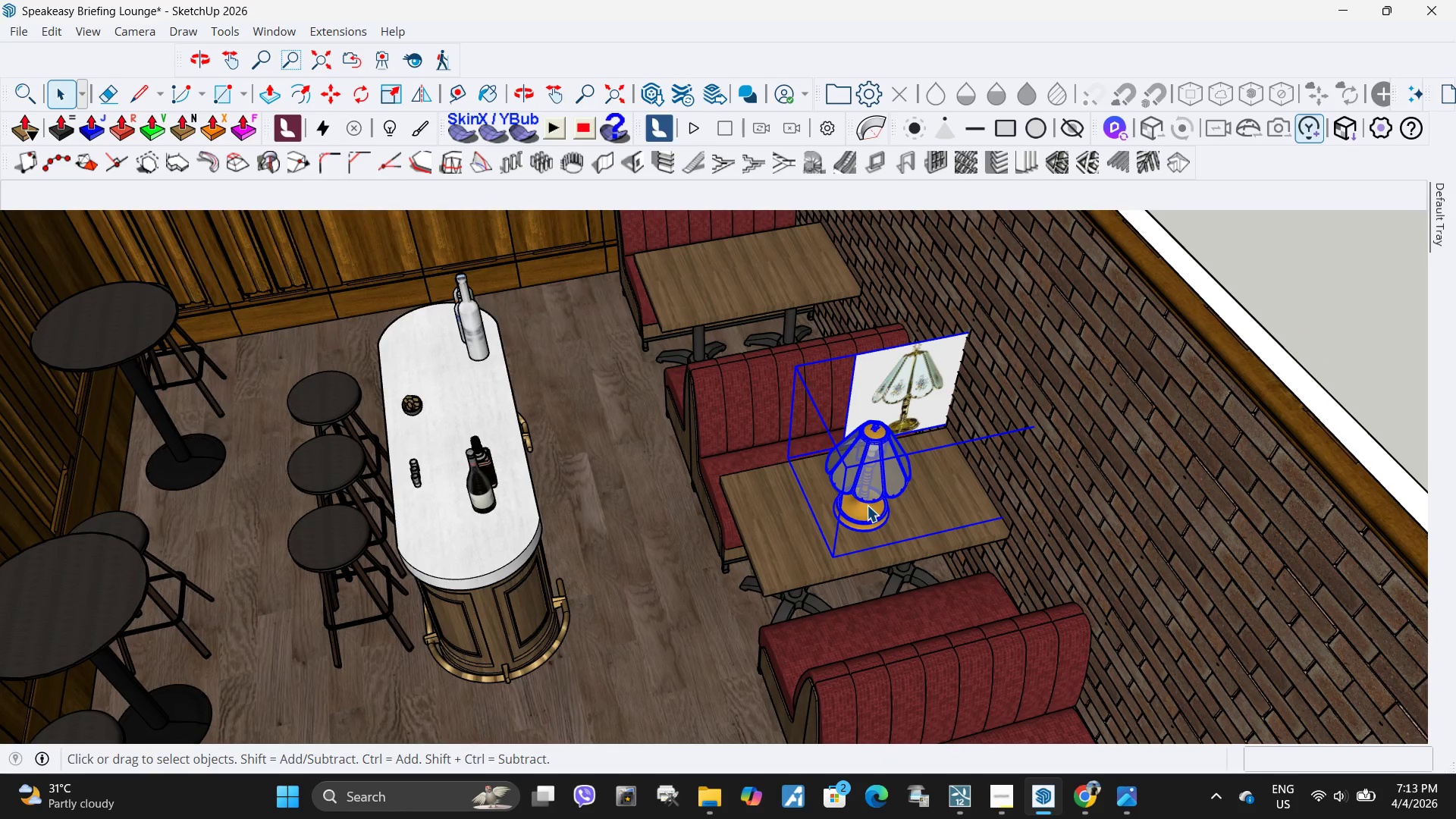 
double_click([867, 505])
 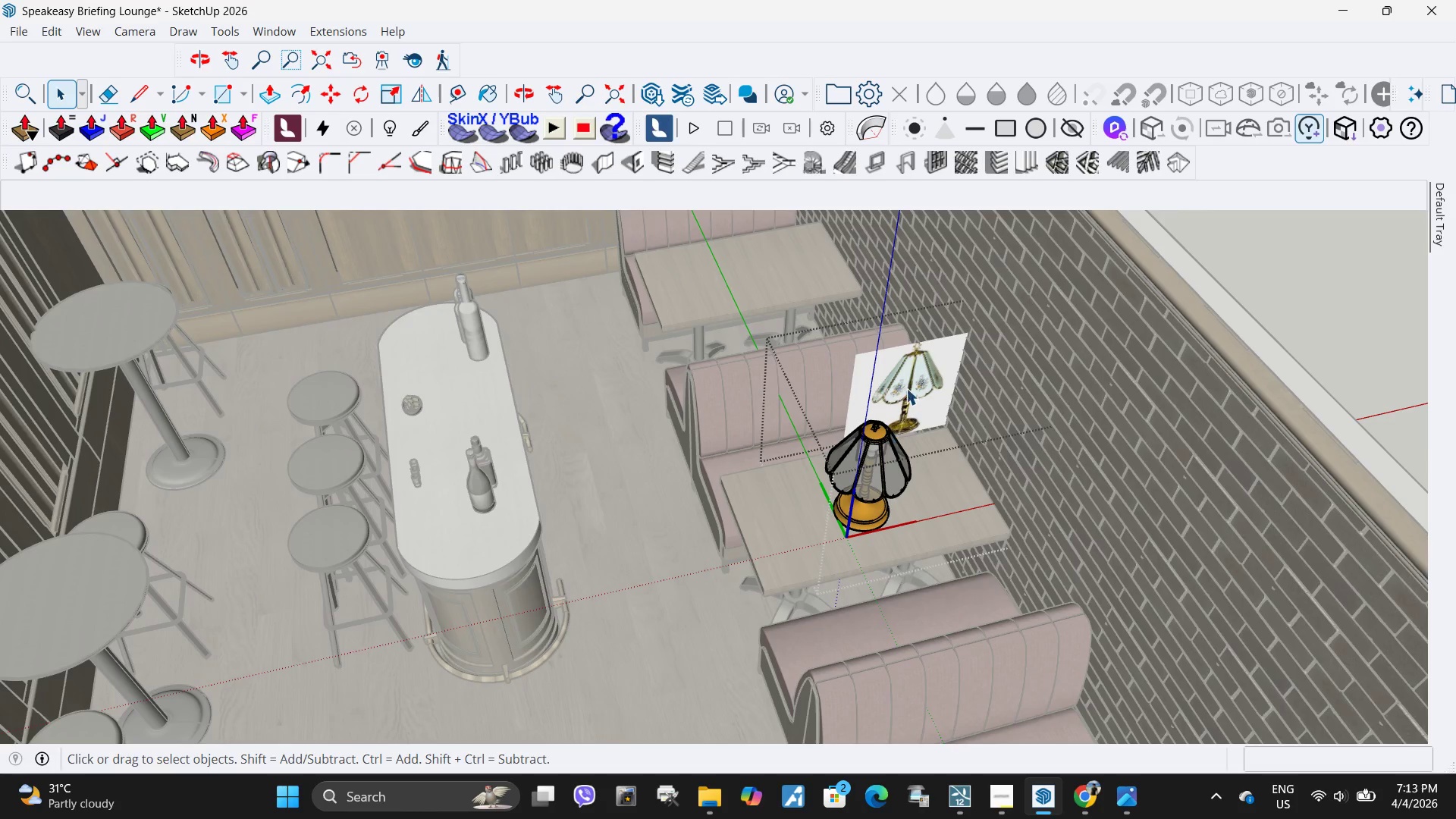 
left_click([908, 383])
 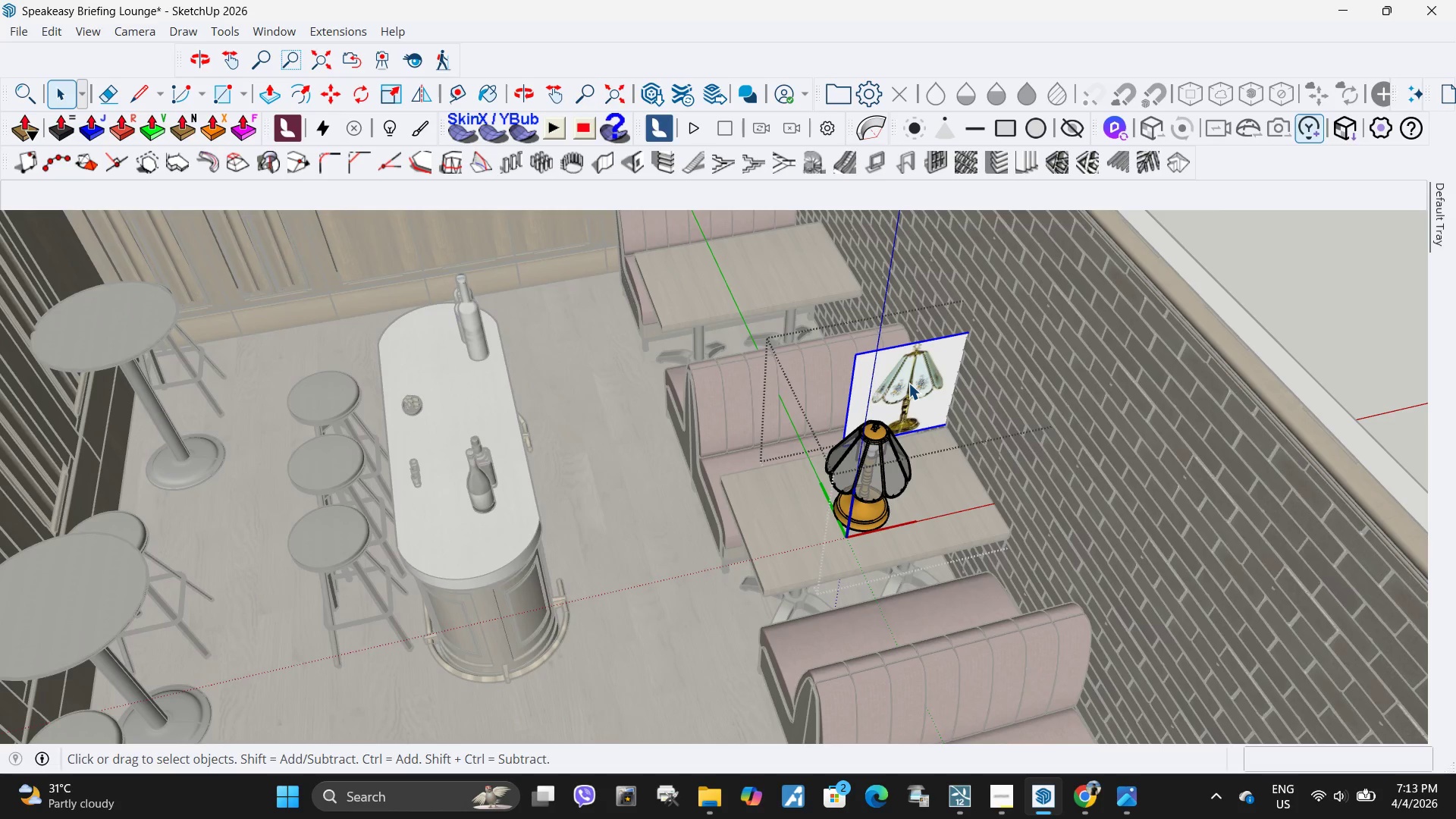 
key(Delete)
 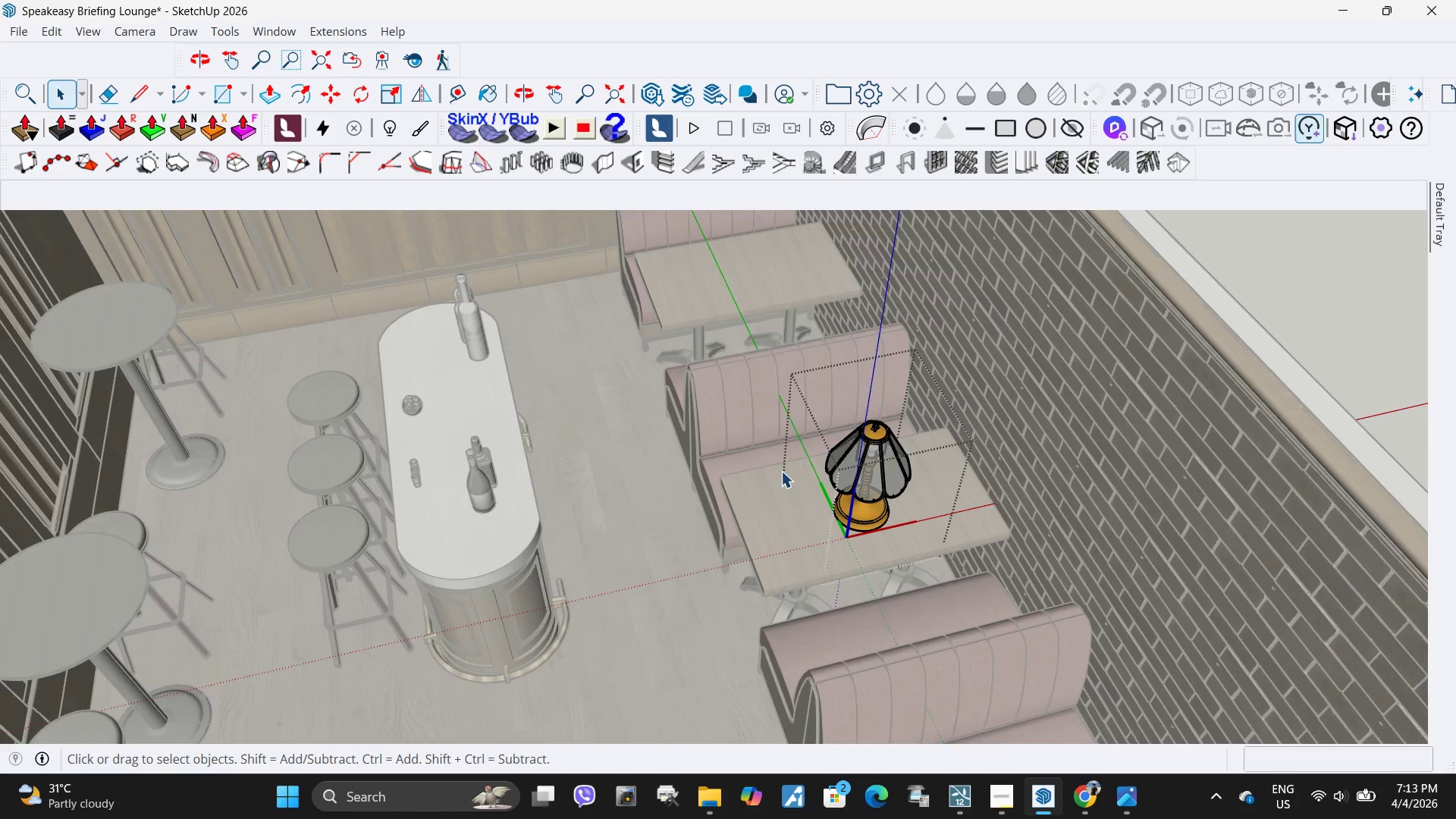 
key(Escape)
 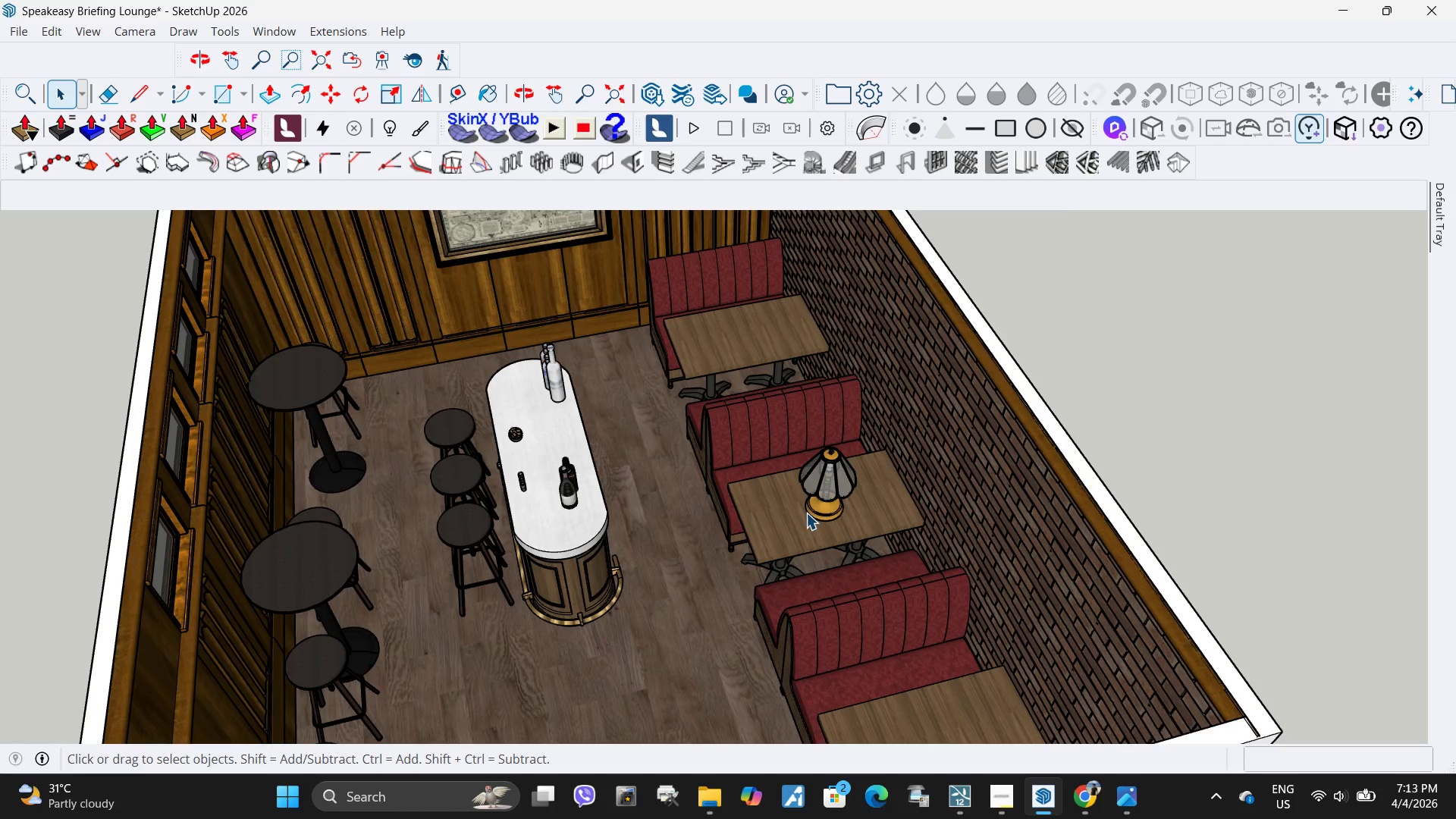 
scroll: coordinate [739, 503], scroll_direction: down, amount: 4.0
 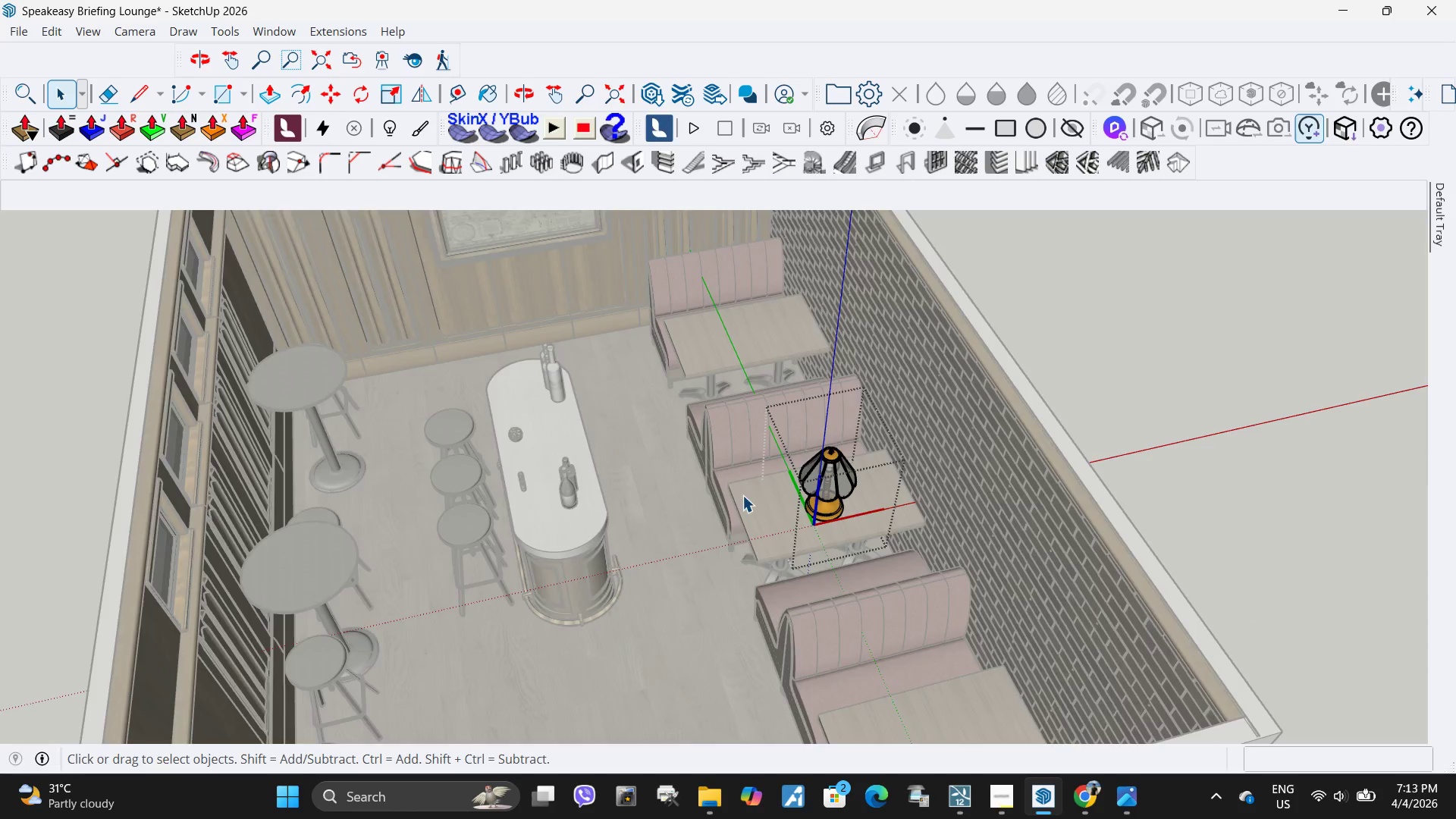 
scroll: coordinate [808, 513], scroll_direction: up, amount: 5.0
 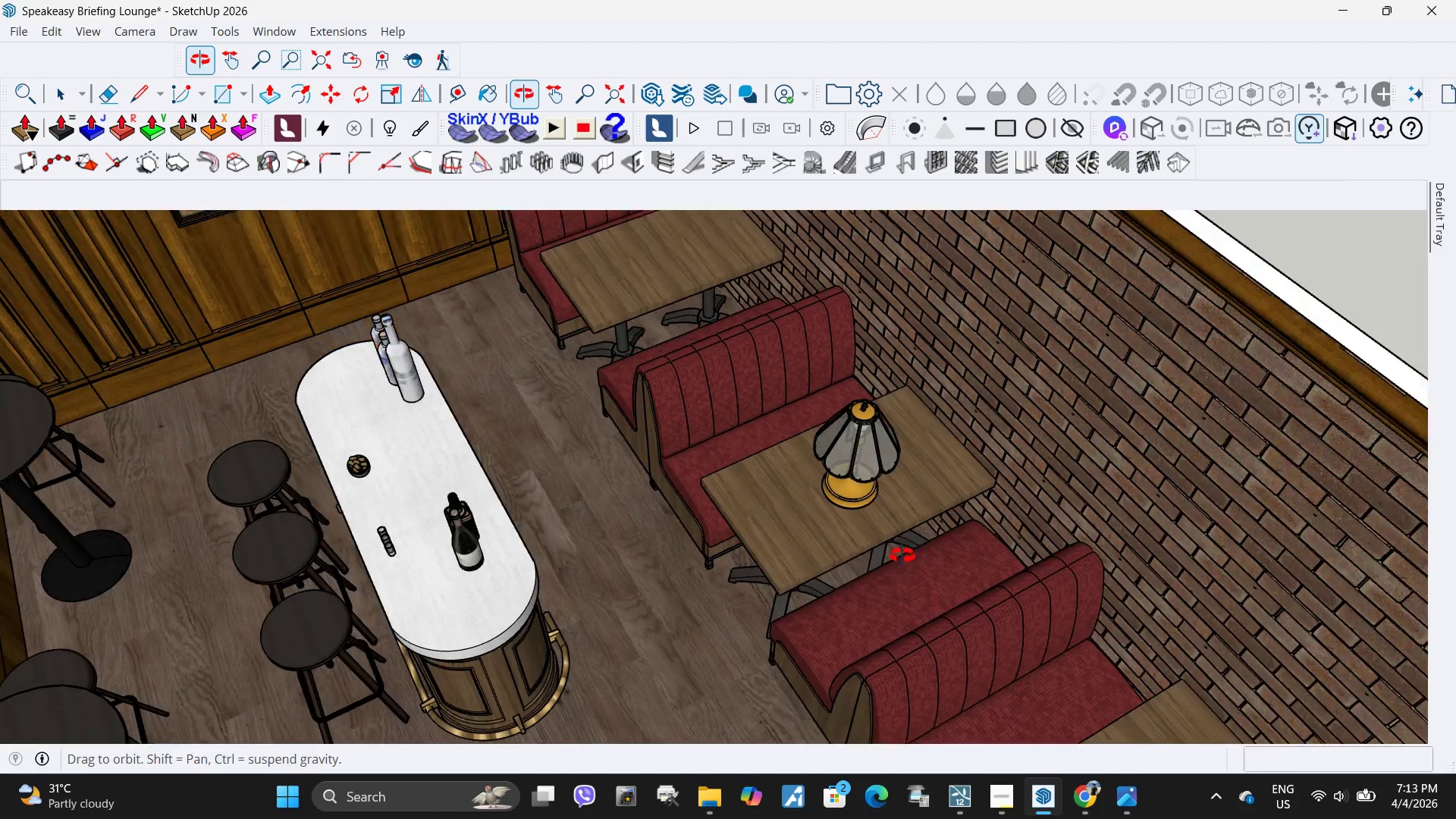 
left_click([859, 488])
 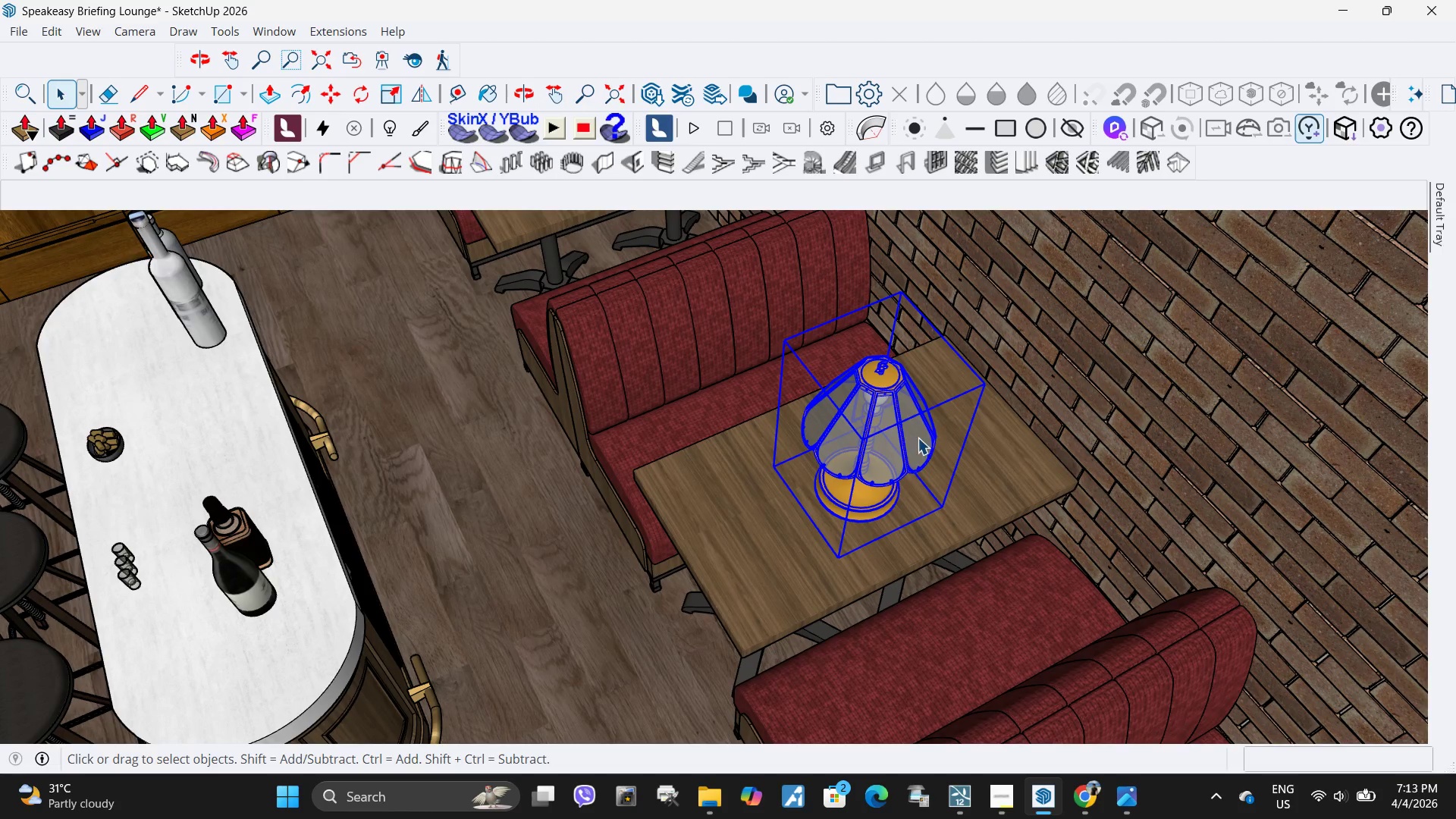 
scroll: coordinate [838, 504], scroll_direction: up, amount: 4.0
 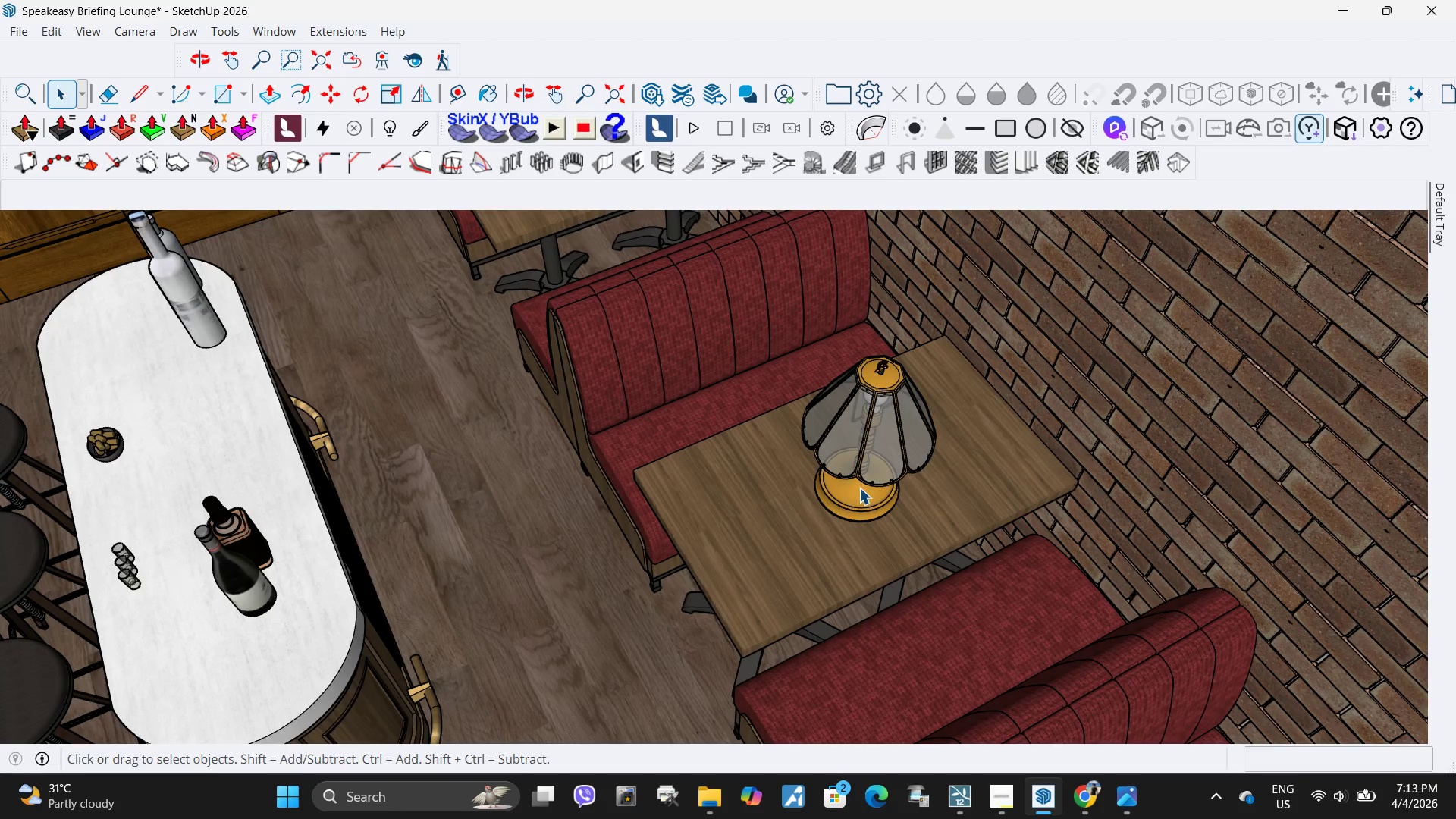 
key(S)
 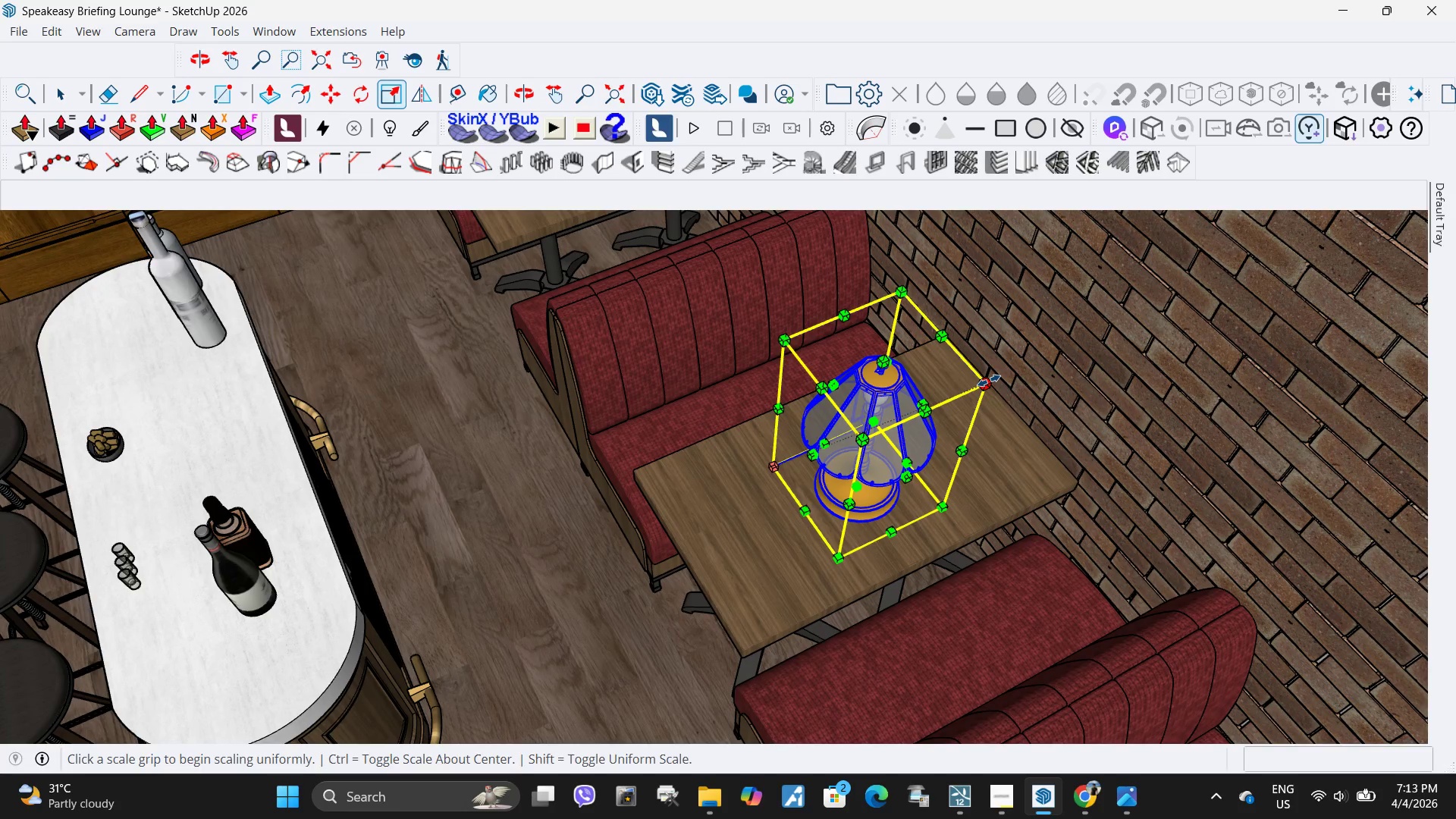 
left_click([987, 381])
 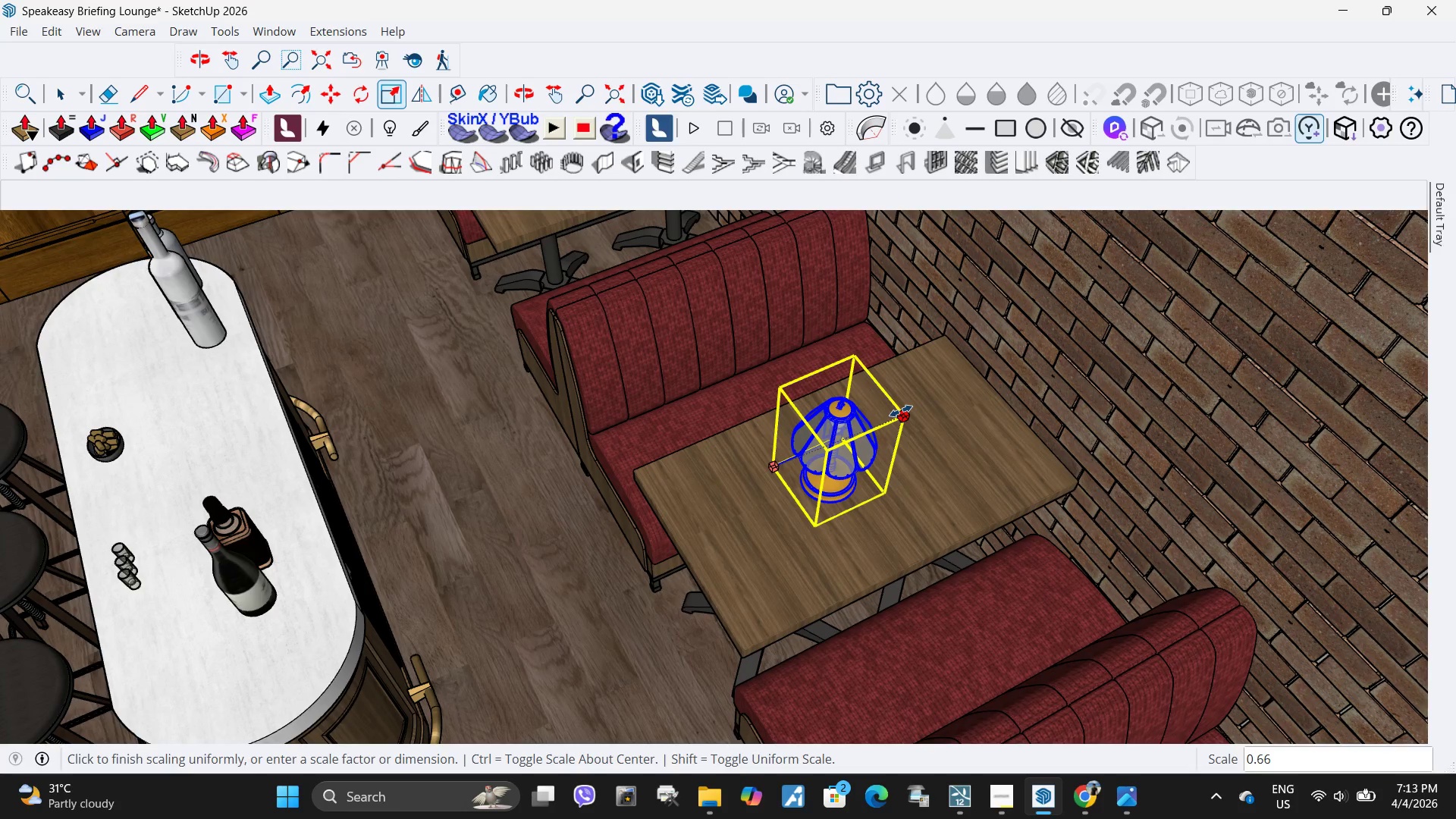 
key(NumpadDecimal)
 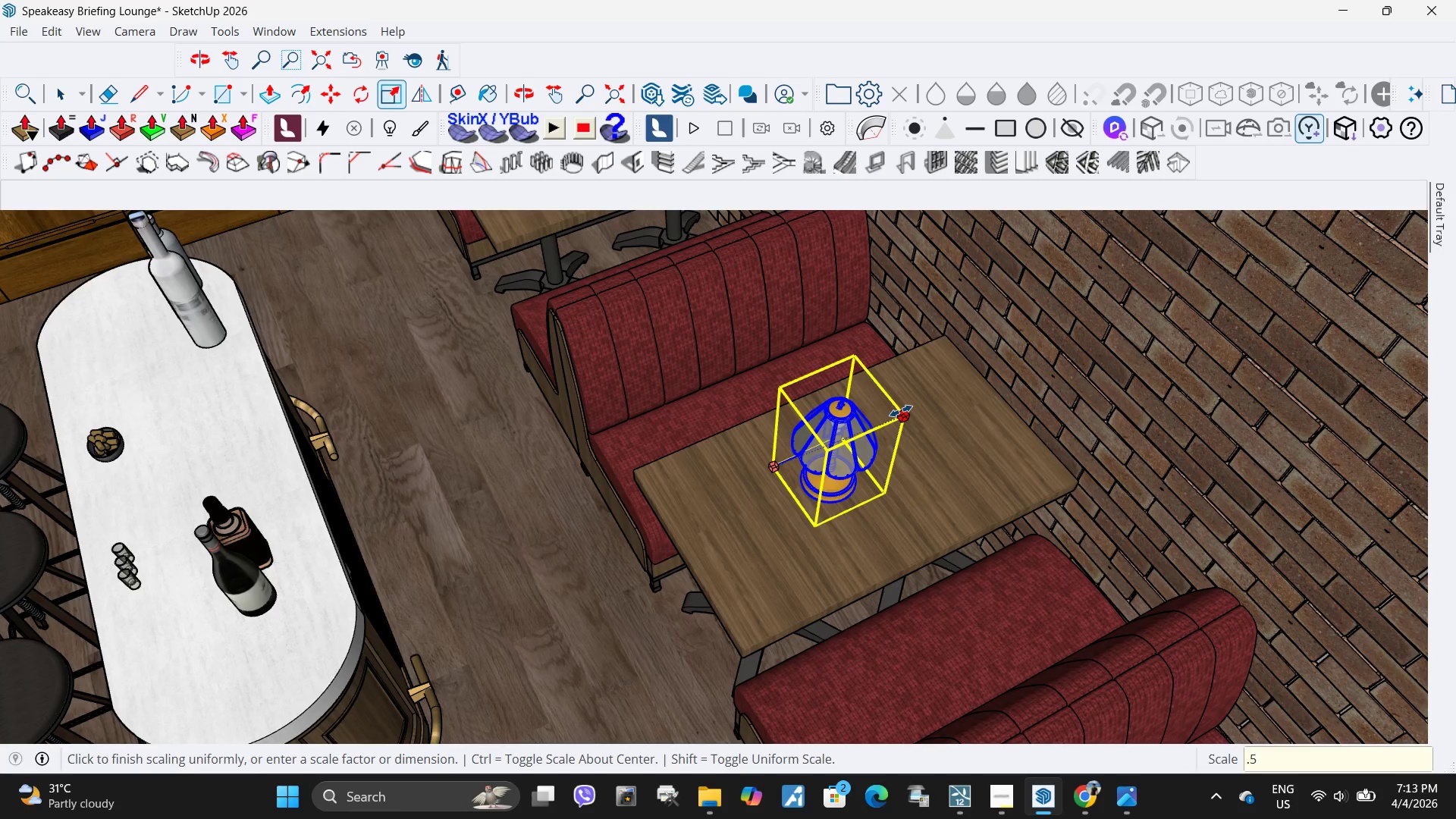 
key(Numpad5)
 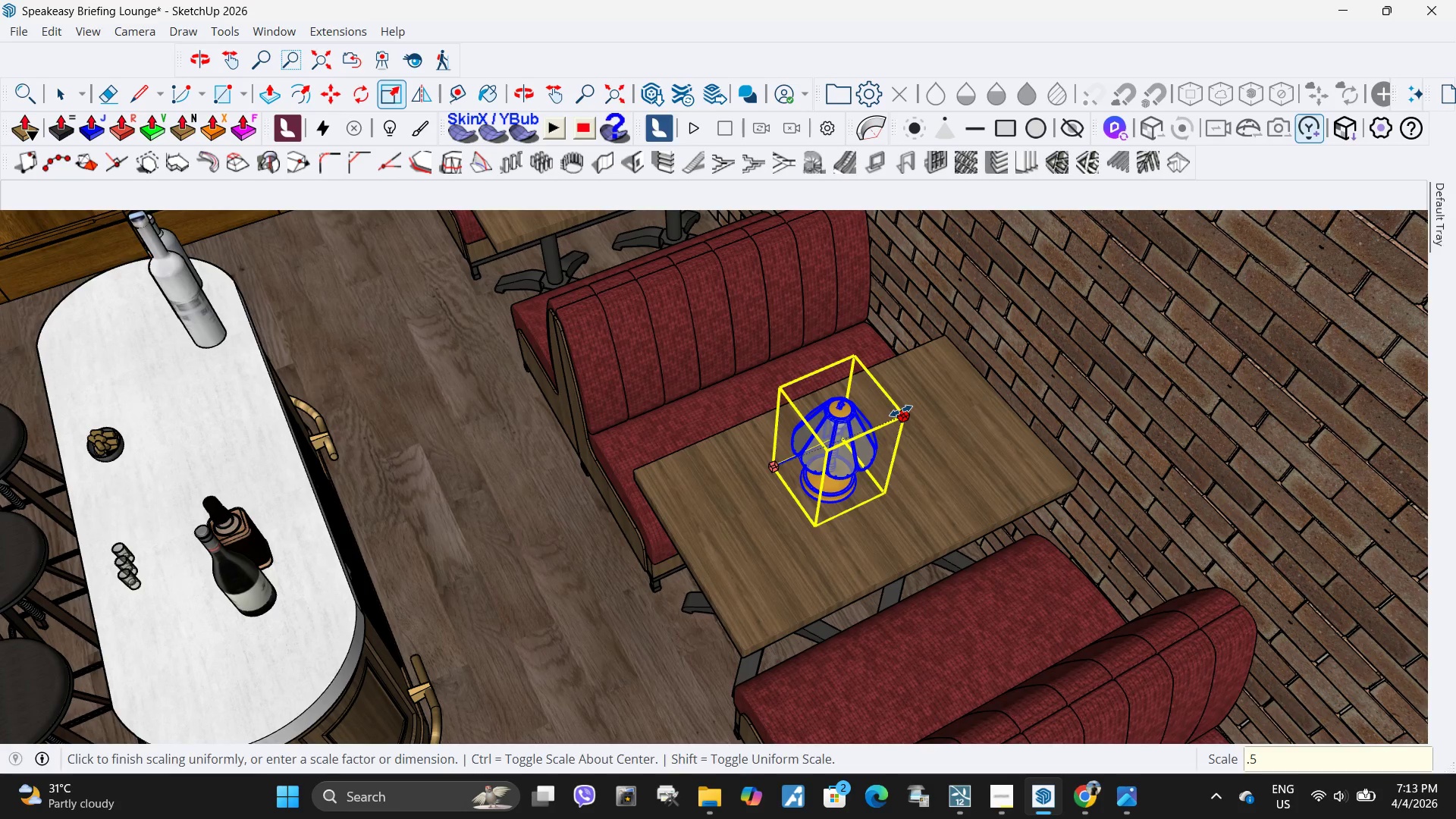 
key(NumpadEnter)
 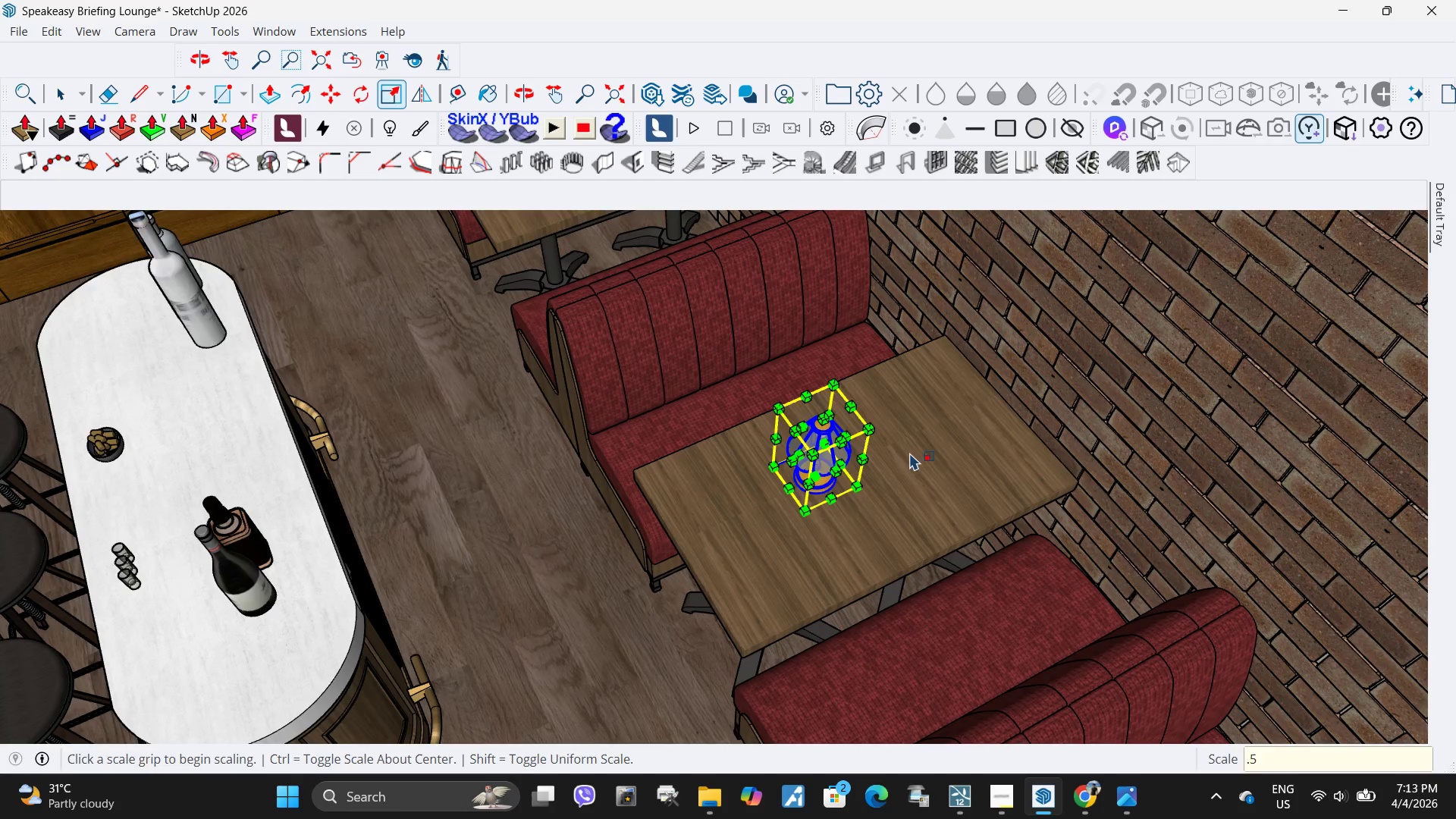 
scroll: coordinate [873, 479], scroll_direction: up, amount: 4.0
 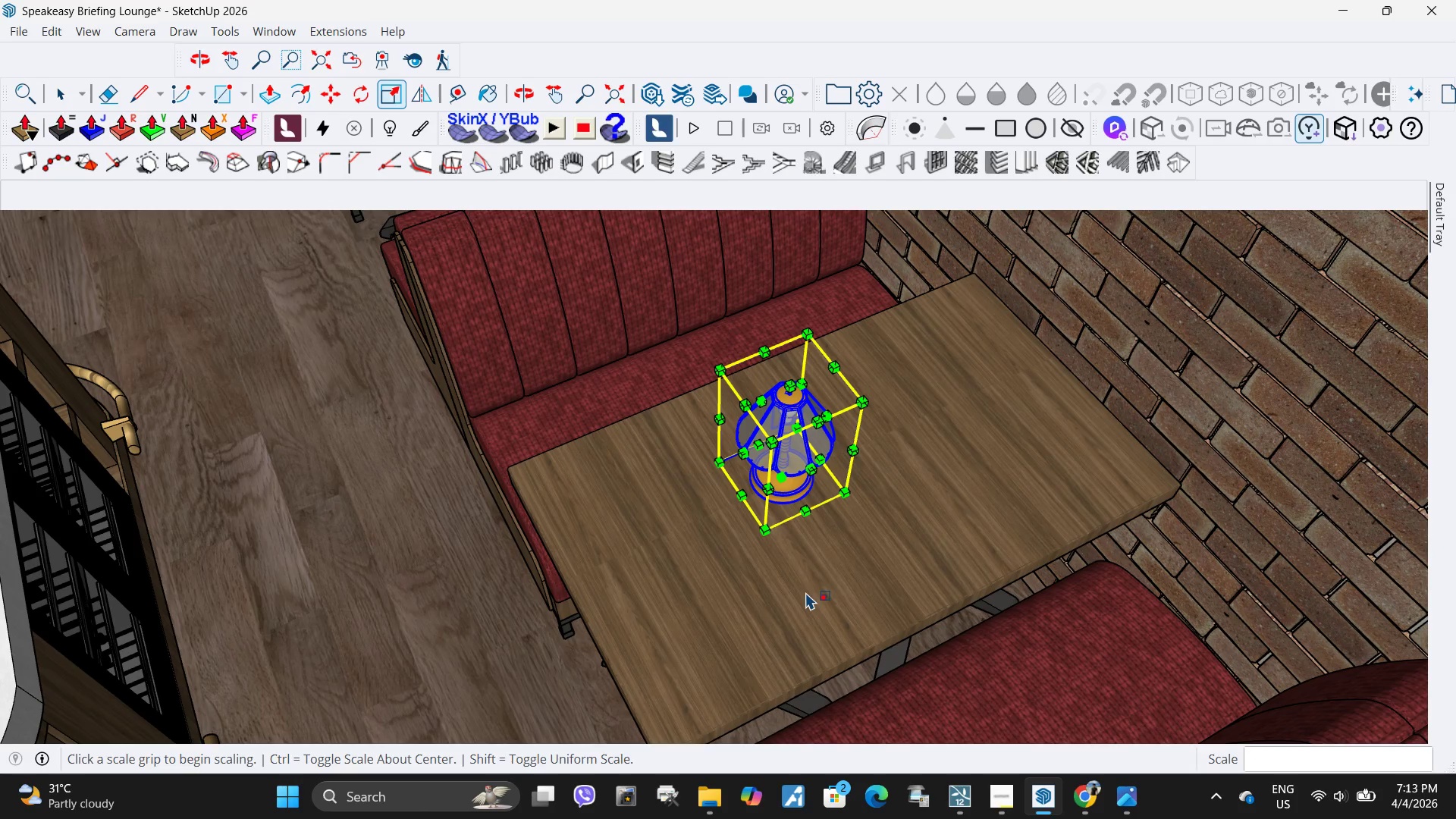 
key(M)
 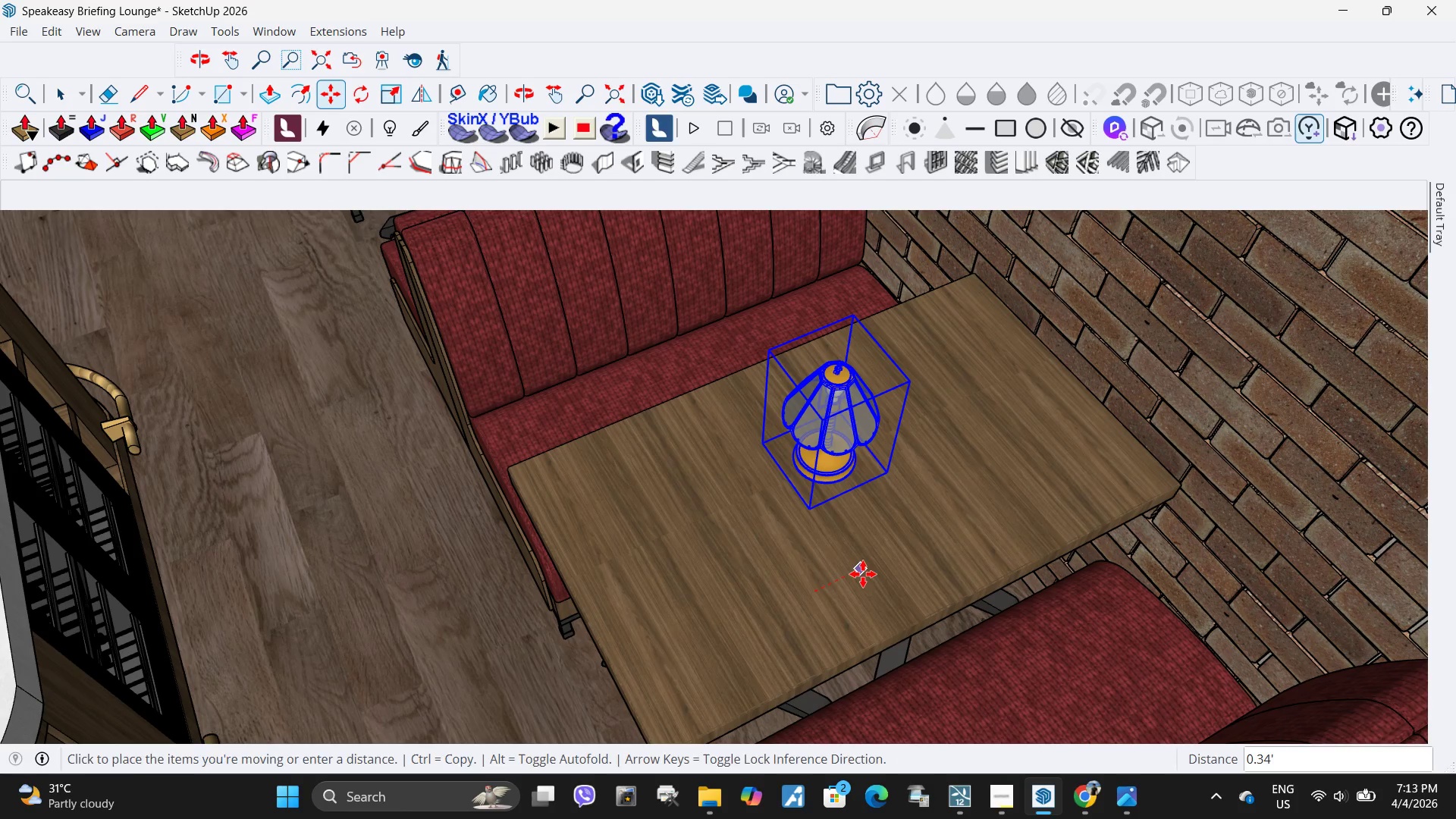 
double_click([855, 552])
 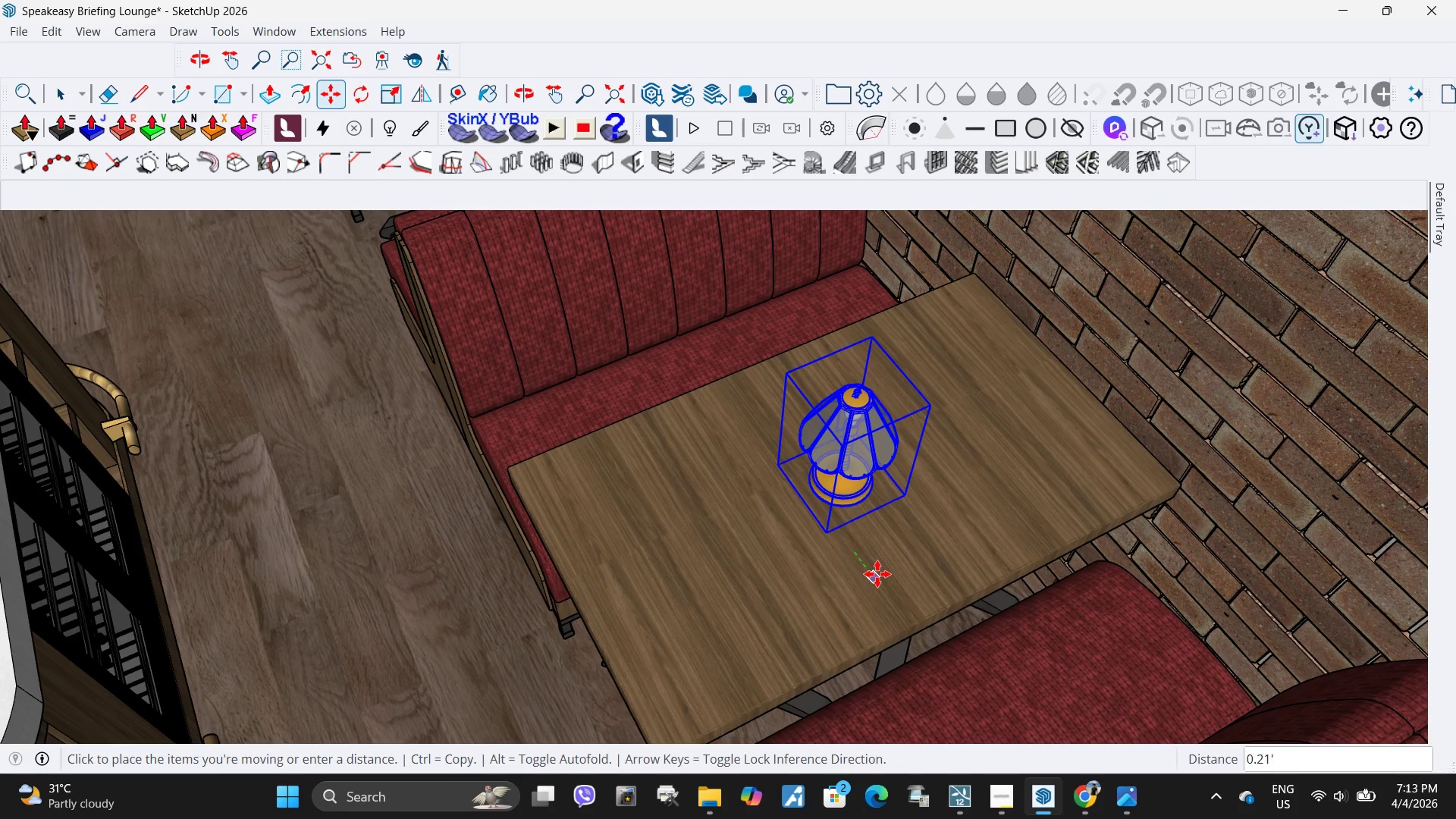 
left_click([877, 574])
 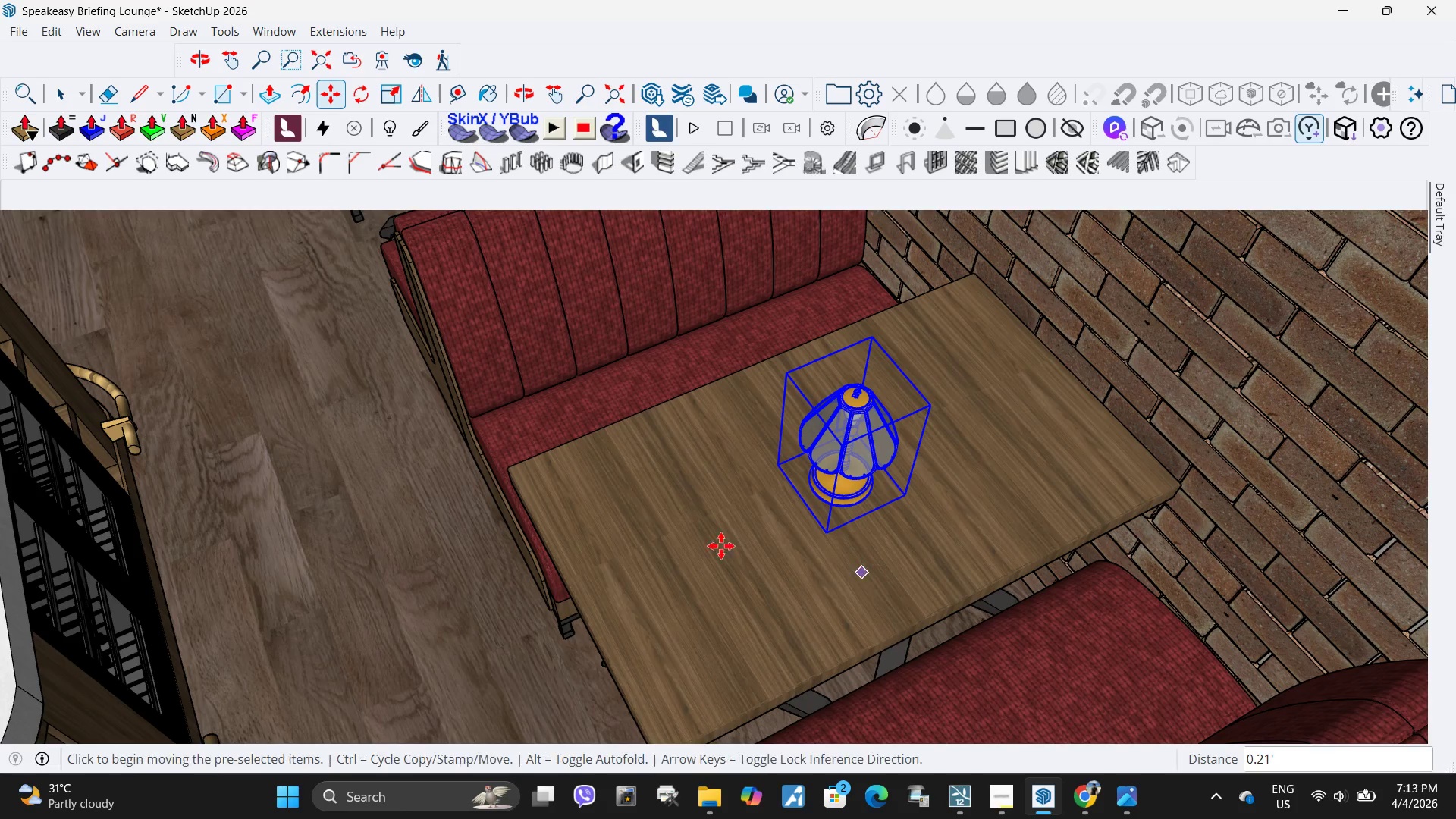 
key(Space)
 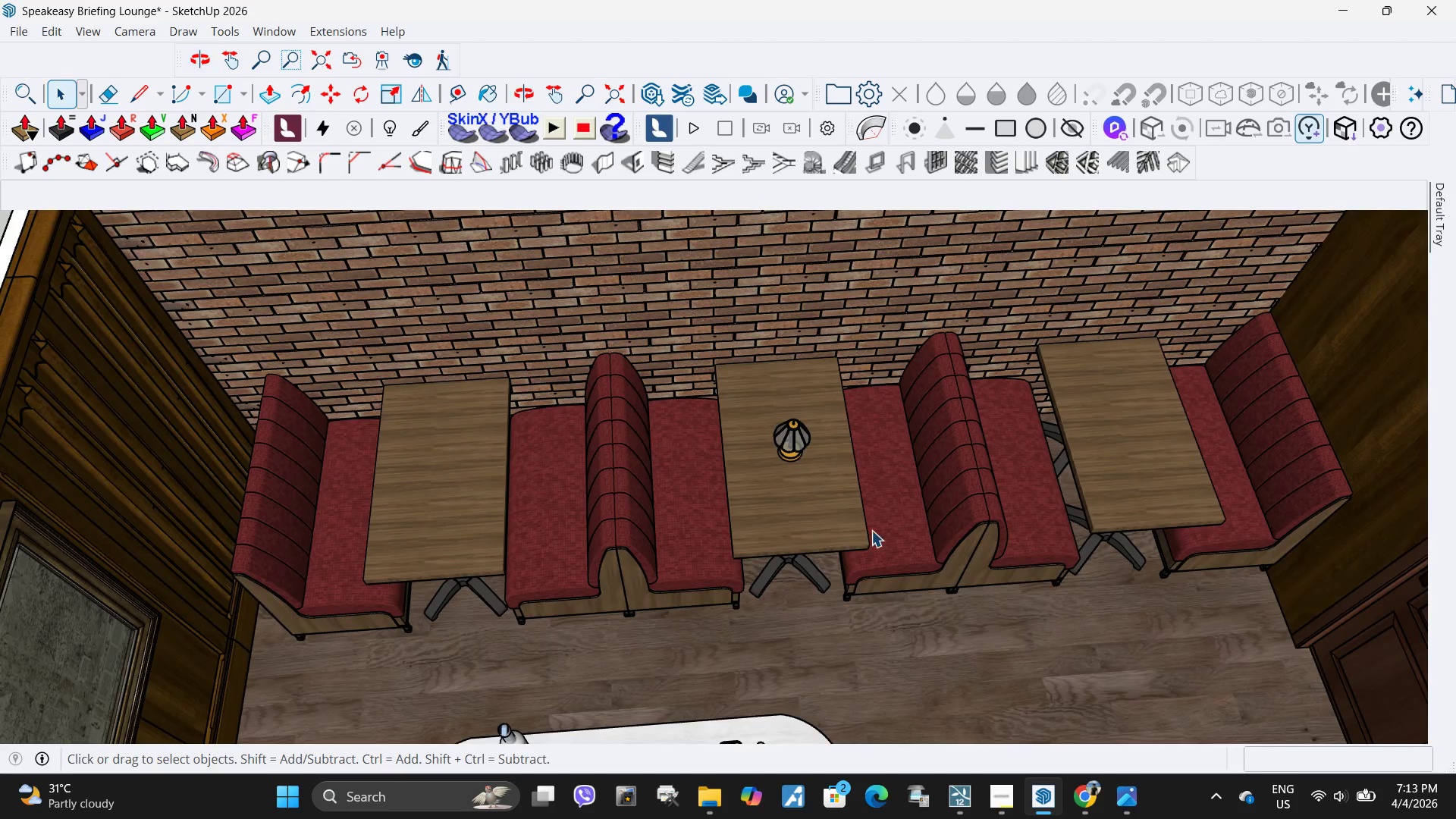 
scroll: coordinate [721, 546], scroll_direction: down, amount: 10.0
 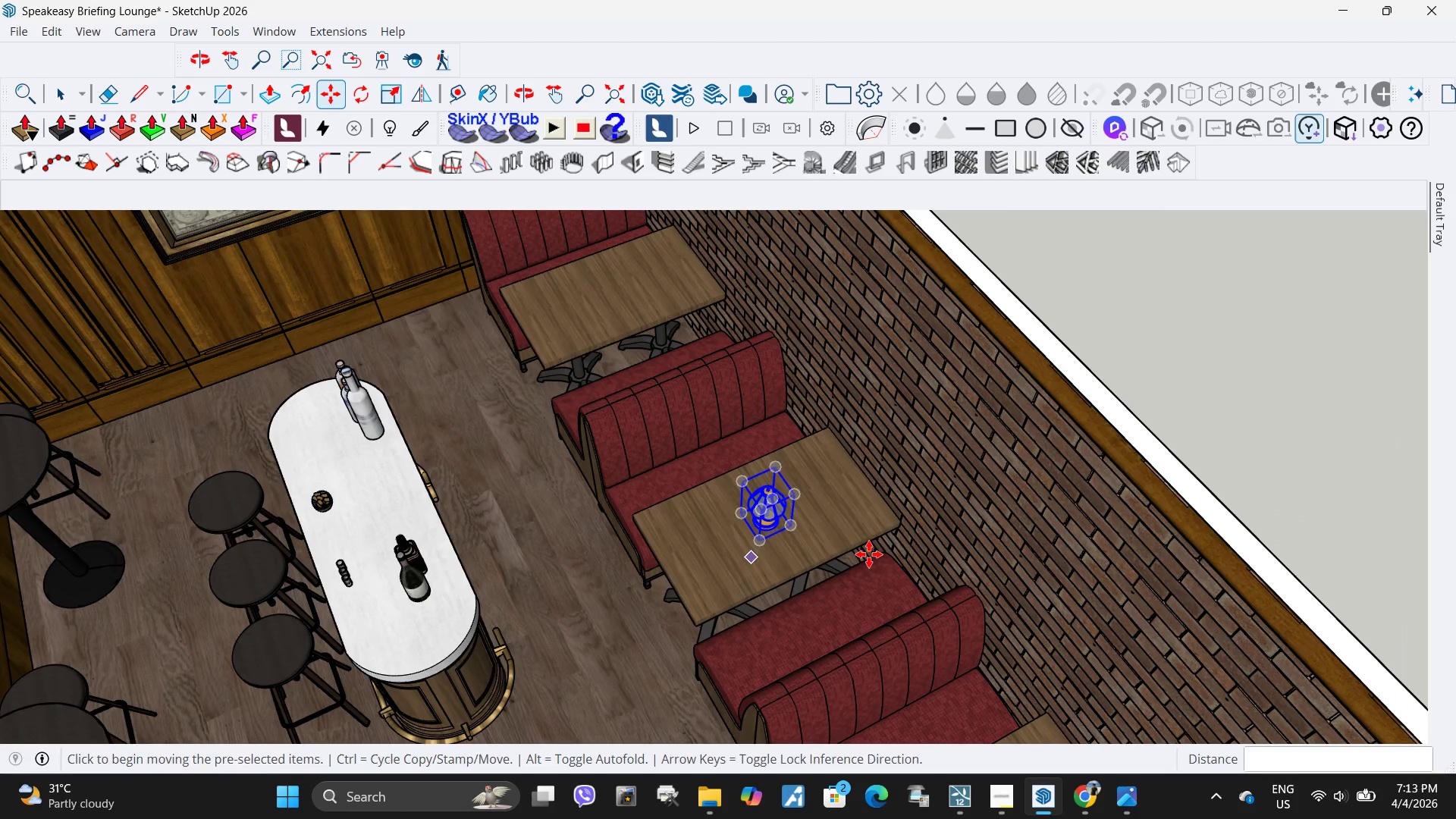 
left_click([788, 447])
 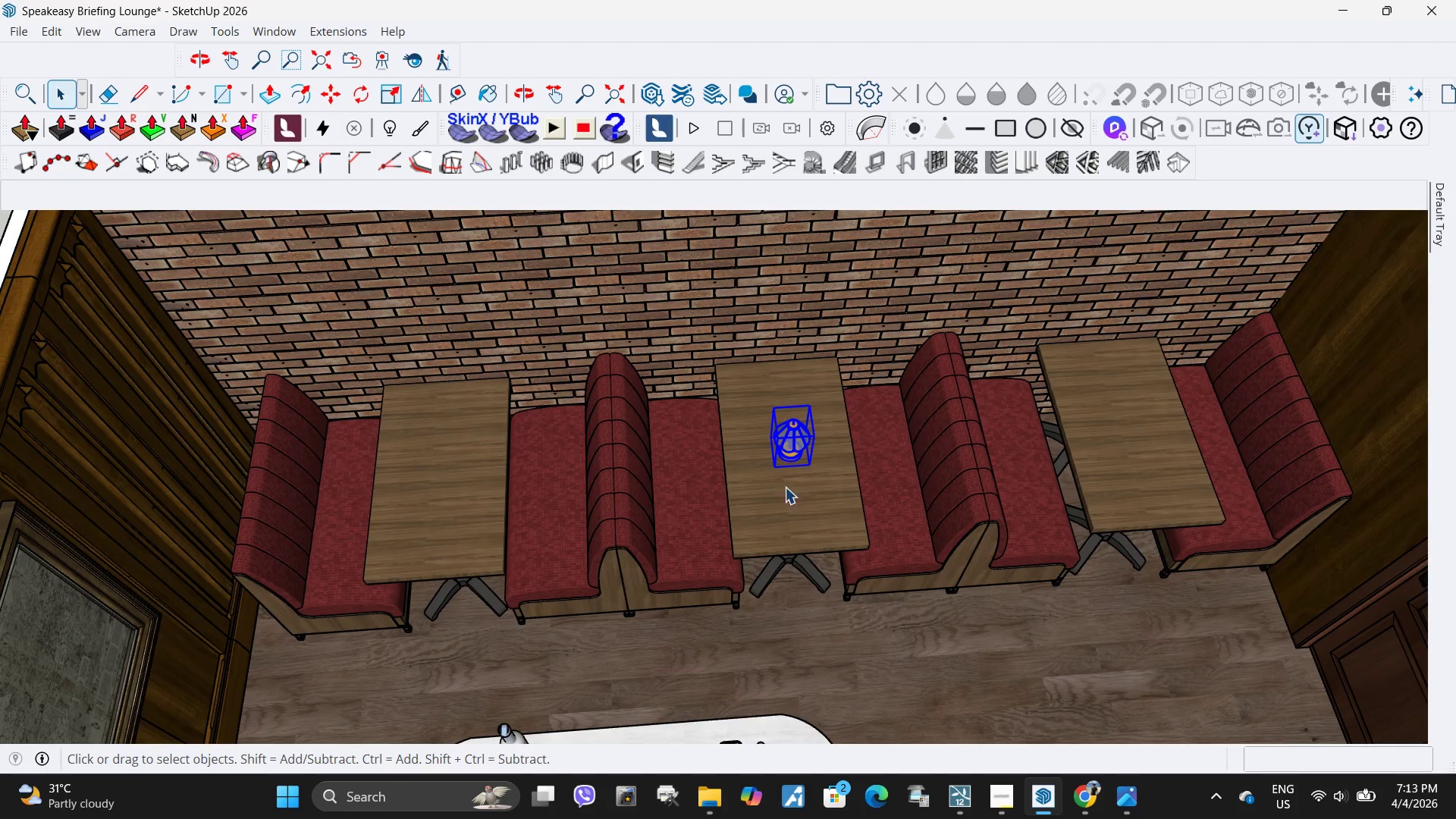 
key(M)
 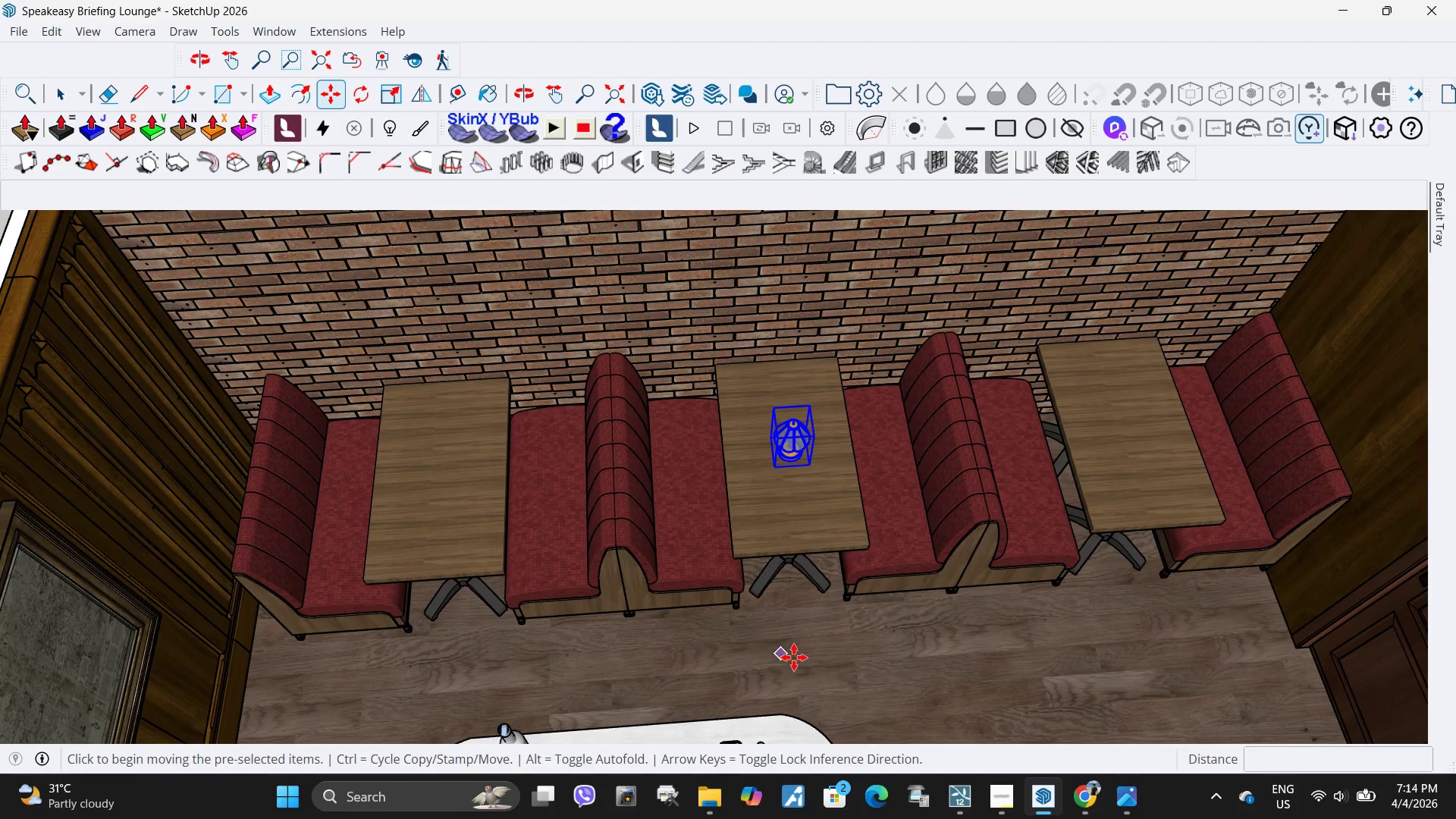 
key(Control+ControlLeft)
 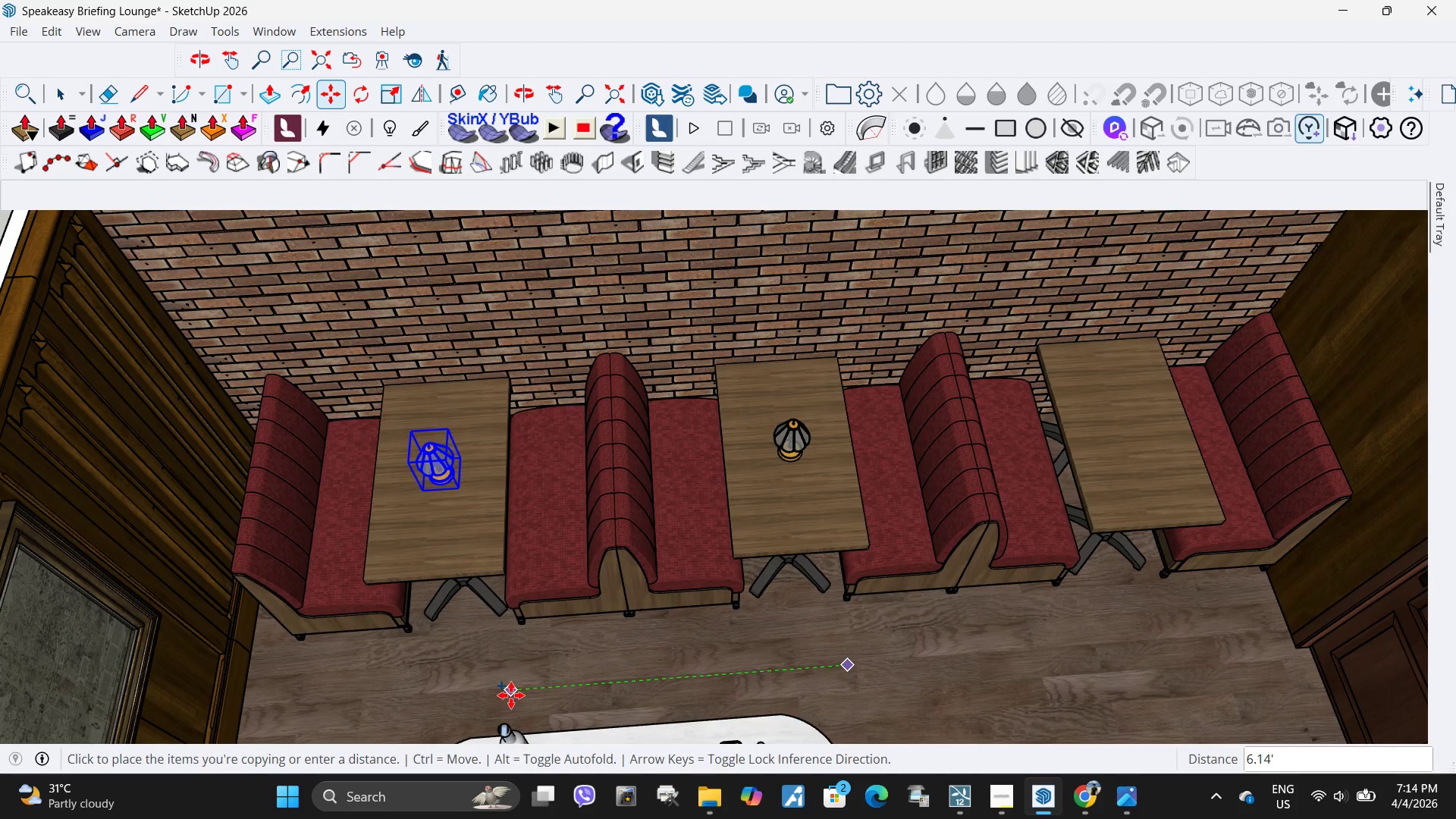 
left_click([504, 694])
 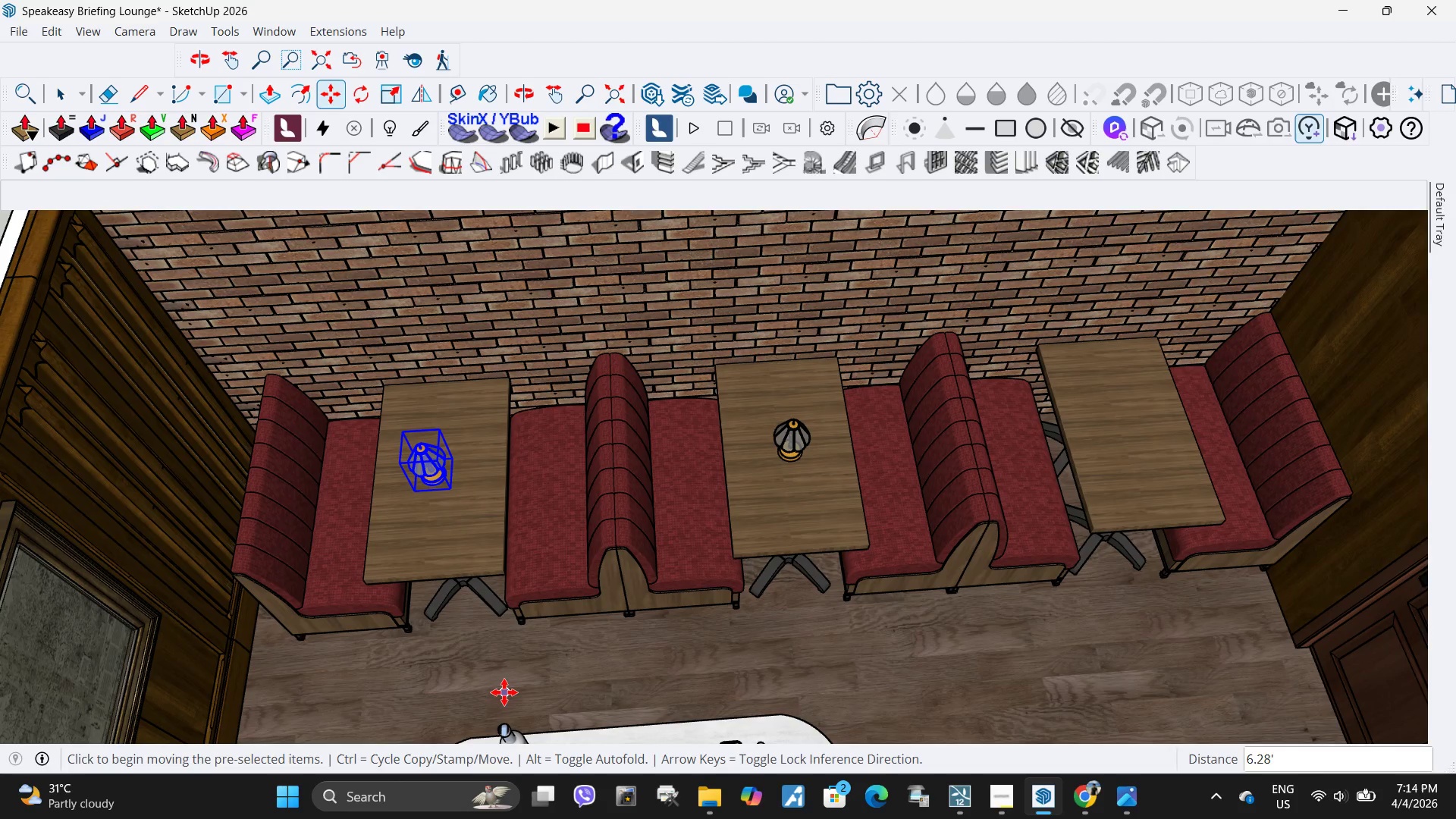 
key(M)
 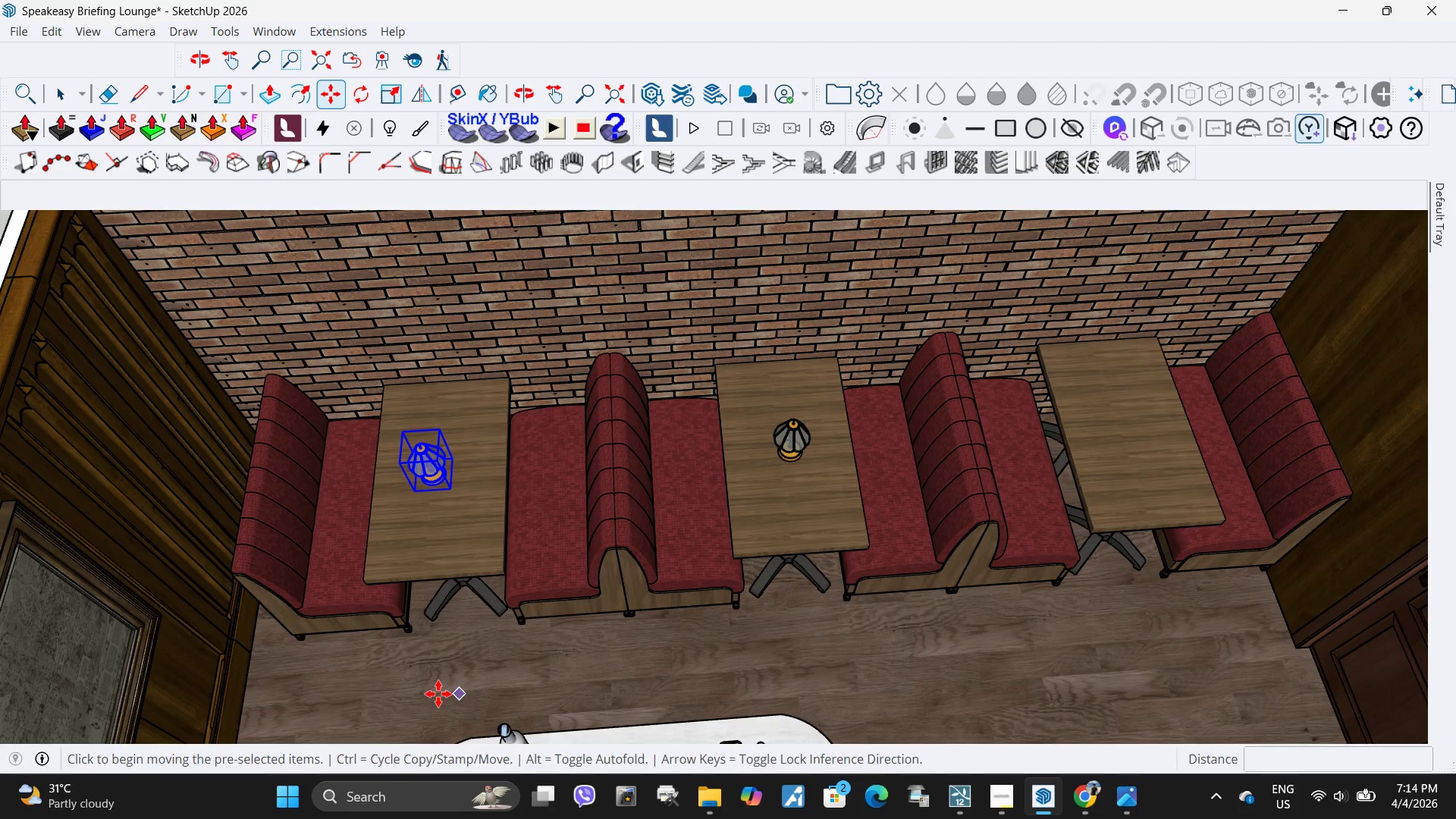 
key(Control+ControlLeft)
 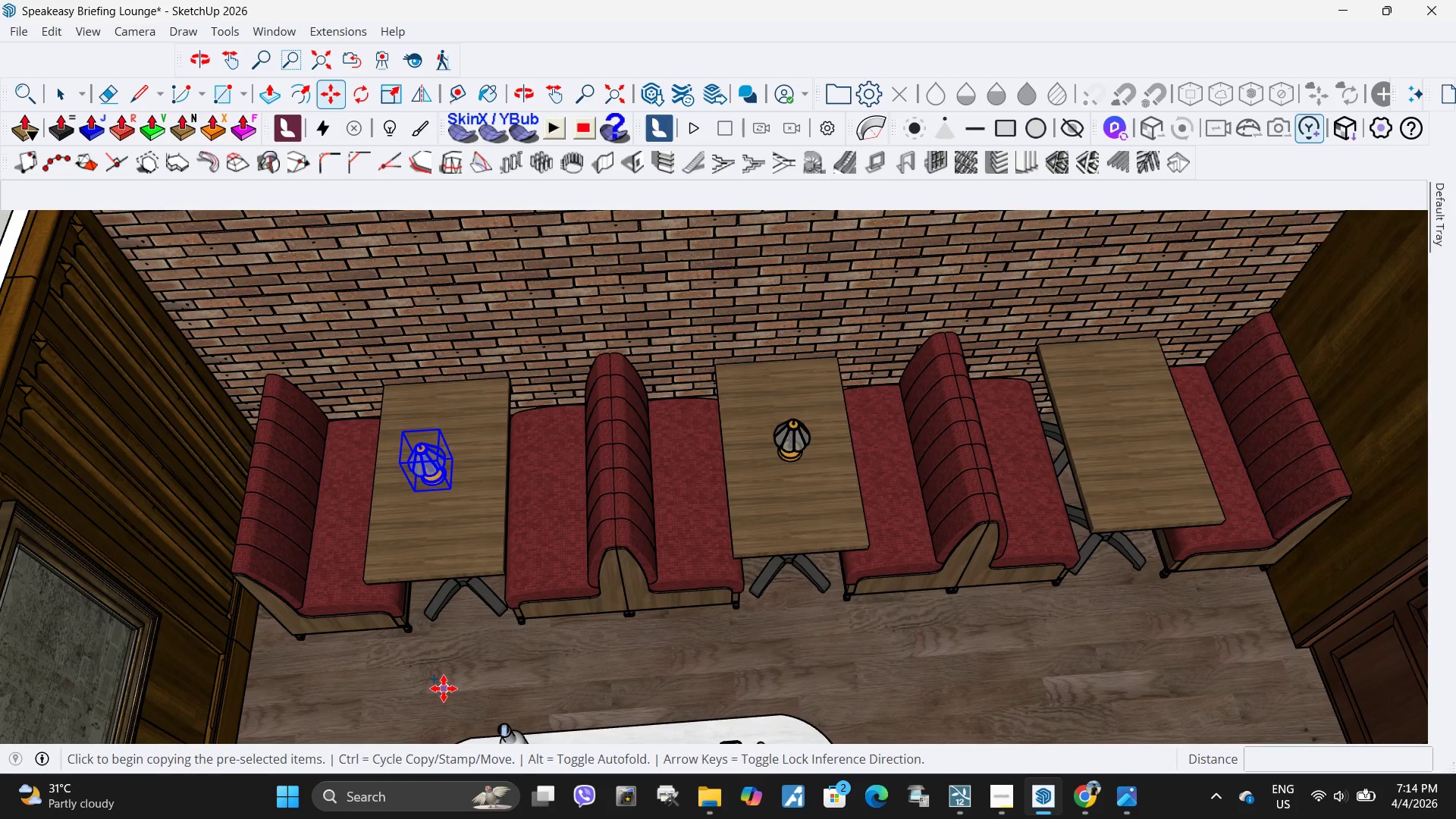 
left_click([444, 689])
 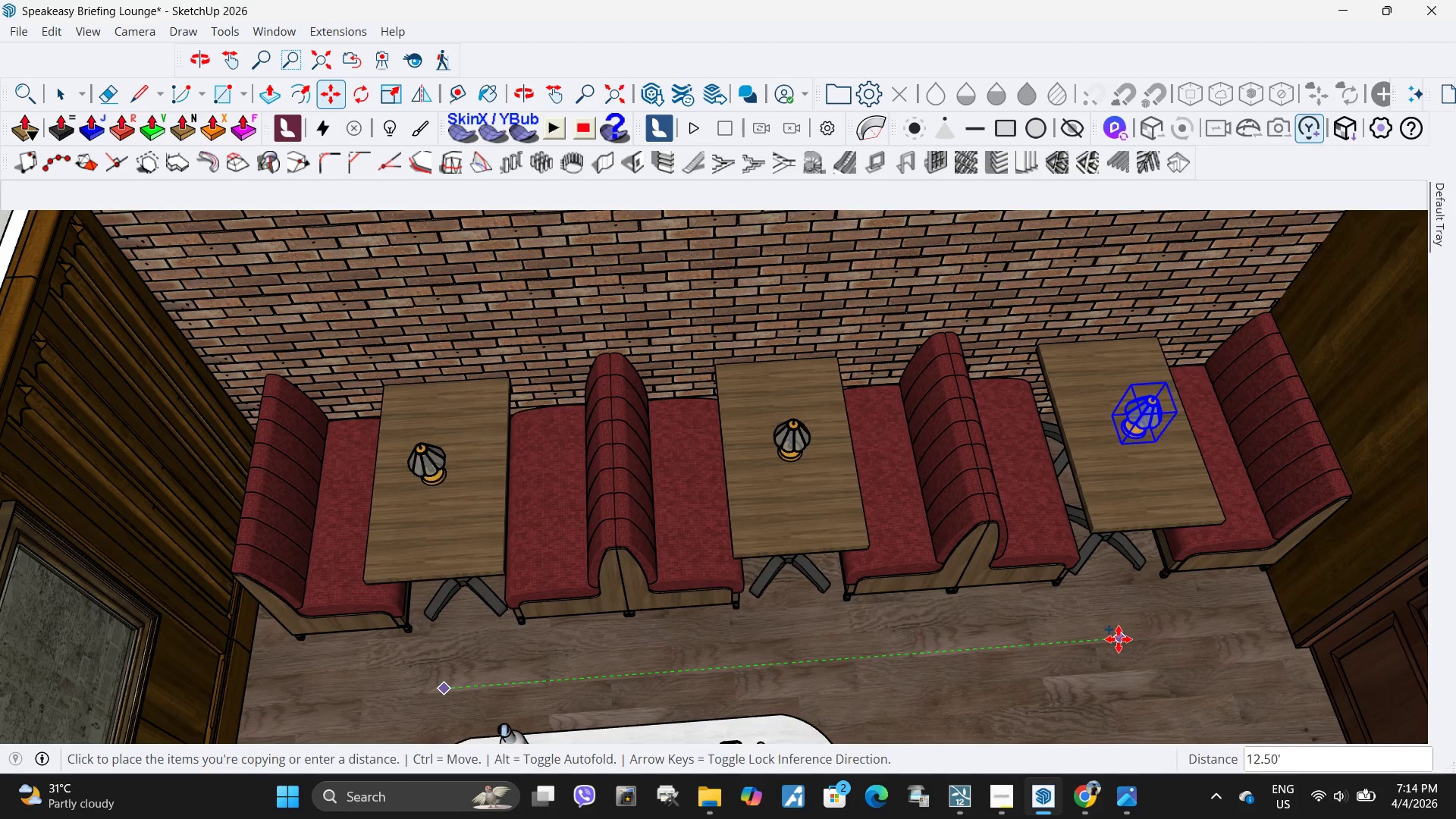 
left_click([1121, 641])
 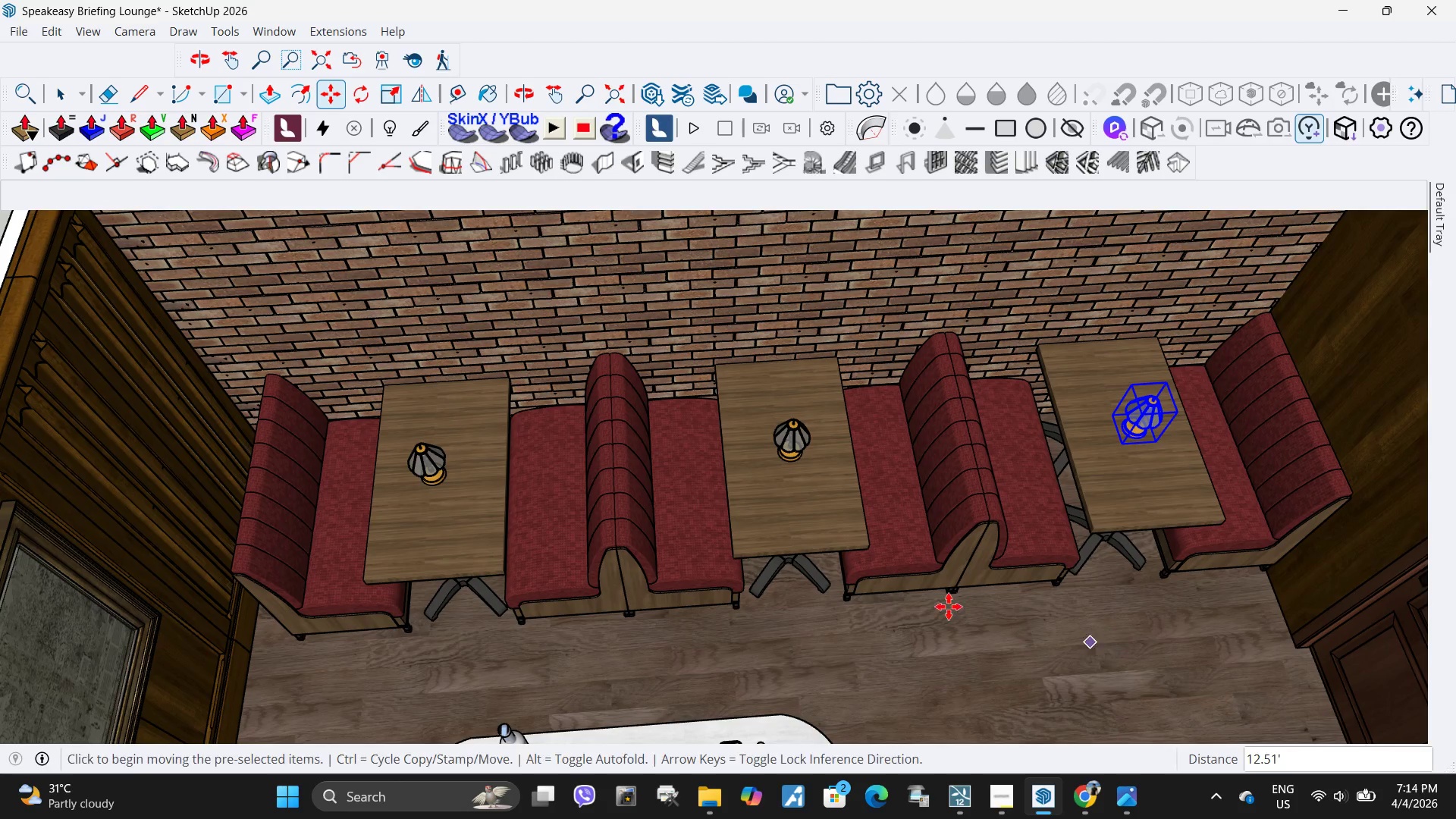 
key(Space)
 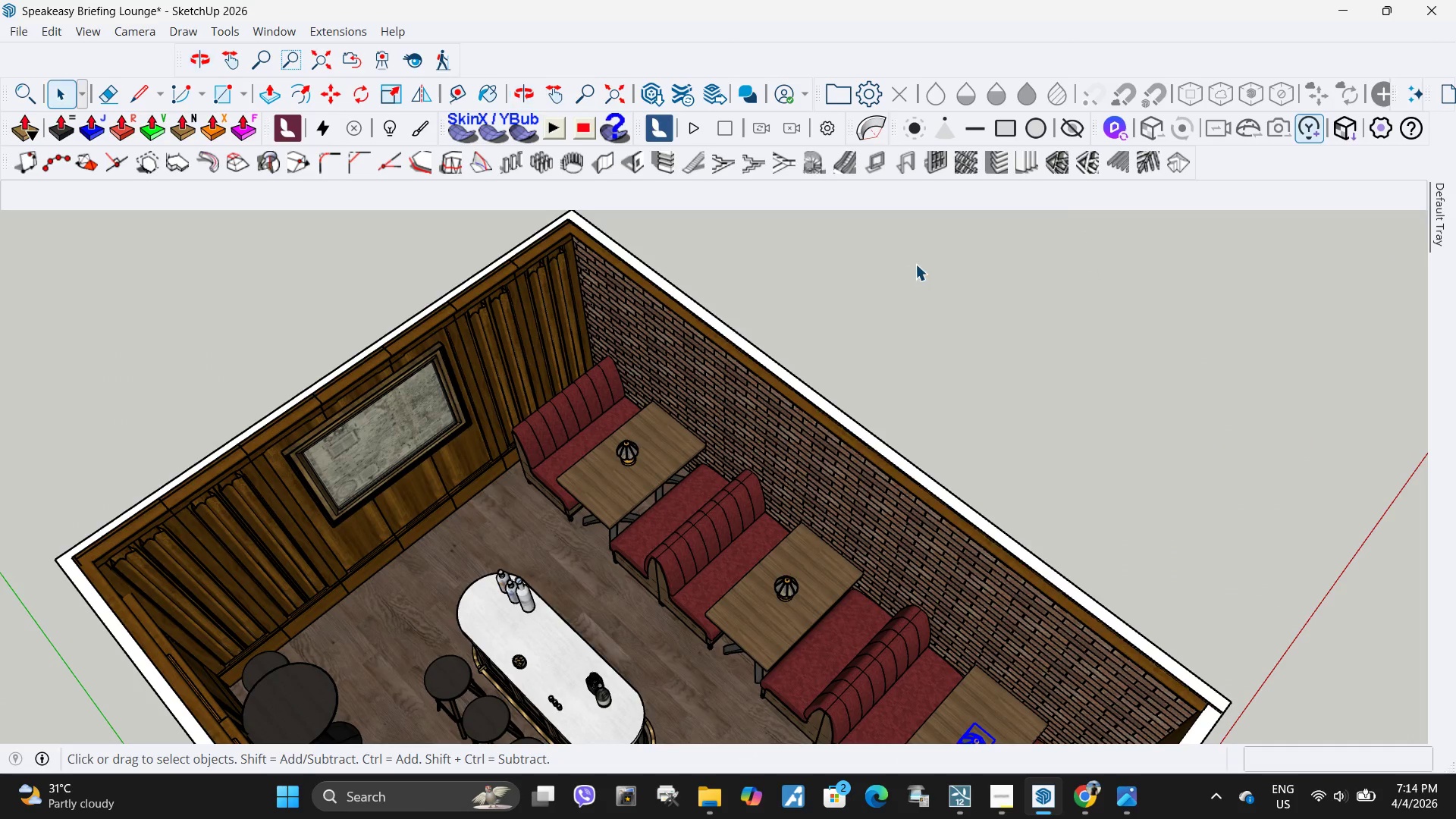 
scroll: coordinate [935, 607], scroll_direction: down, amount: 5.0
 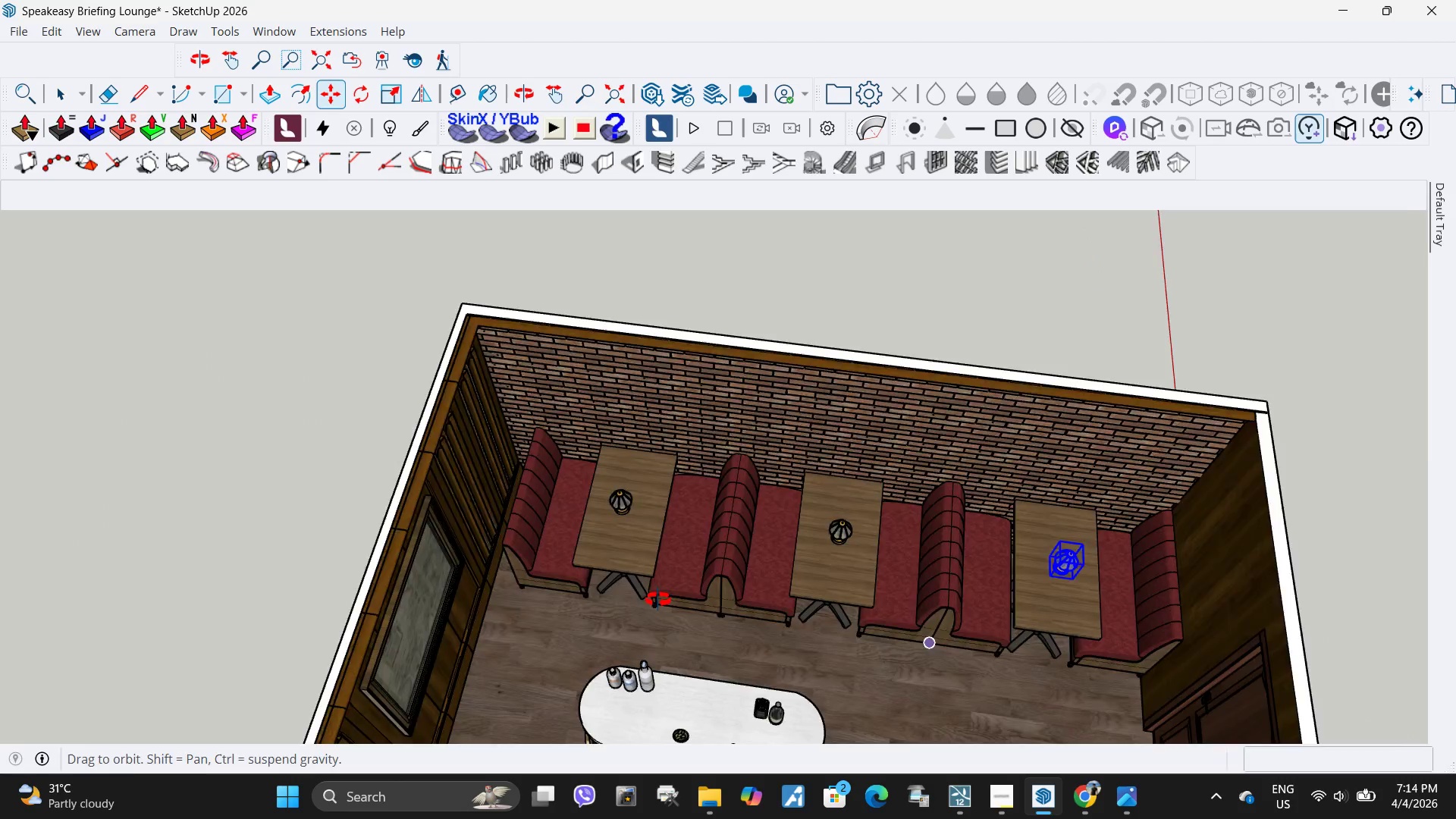 
left_click([916, 264])
 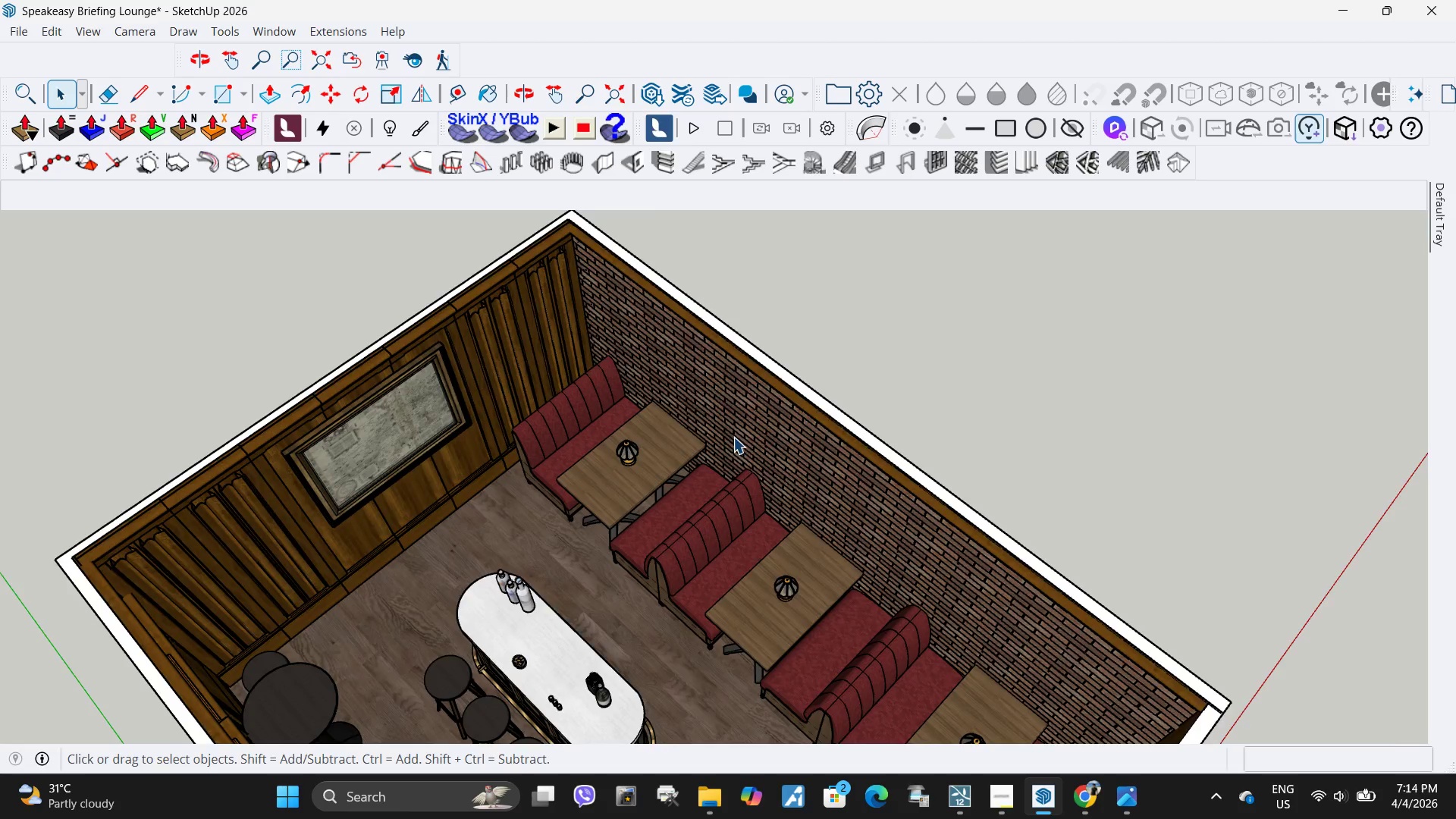 
scroll: coordinate [585, 470], scroll_direction: up, amount: 5.0
 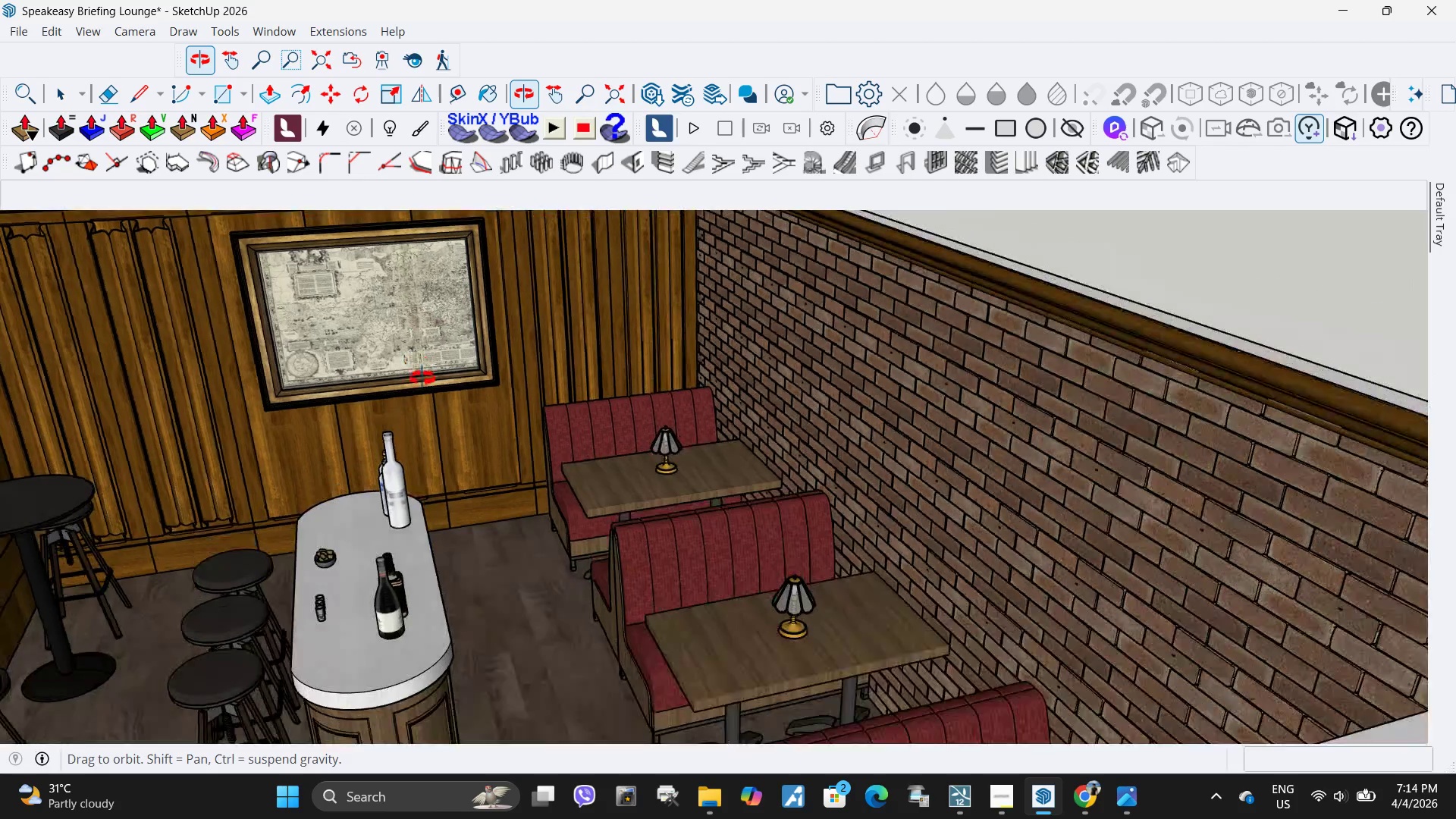 
scroll: coordinate [906, 484], scroll_direction: down, amount: 7.0
 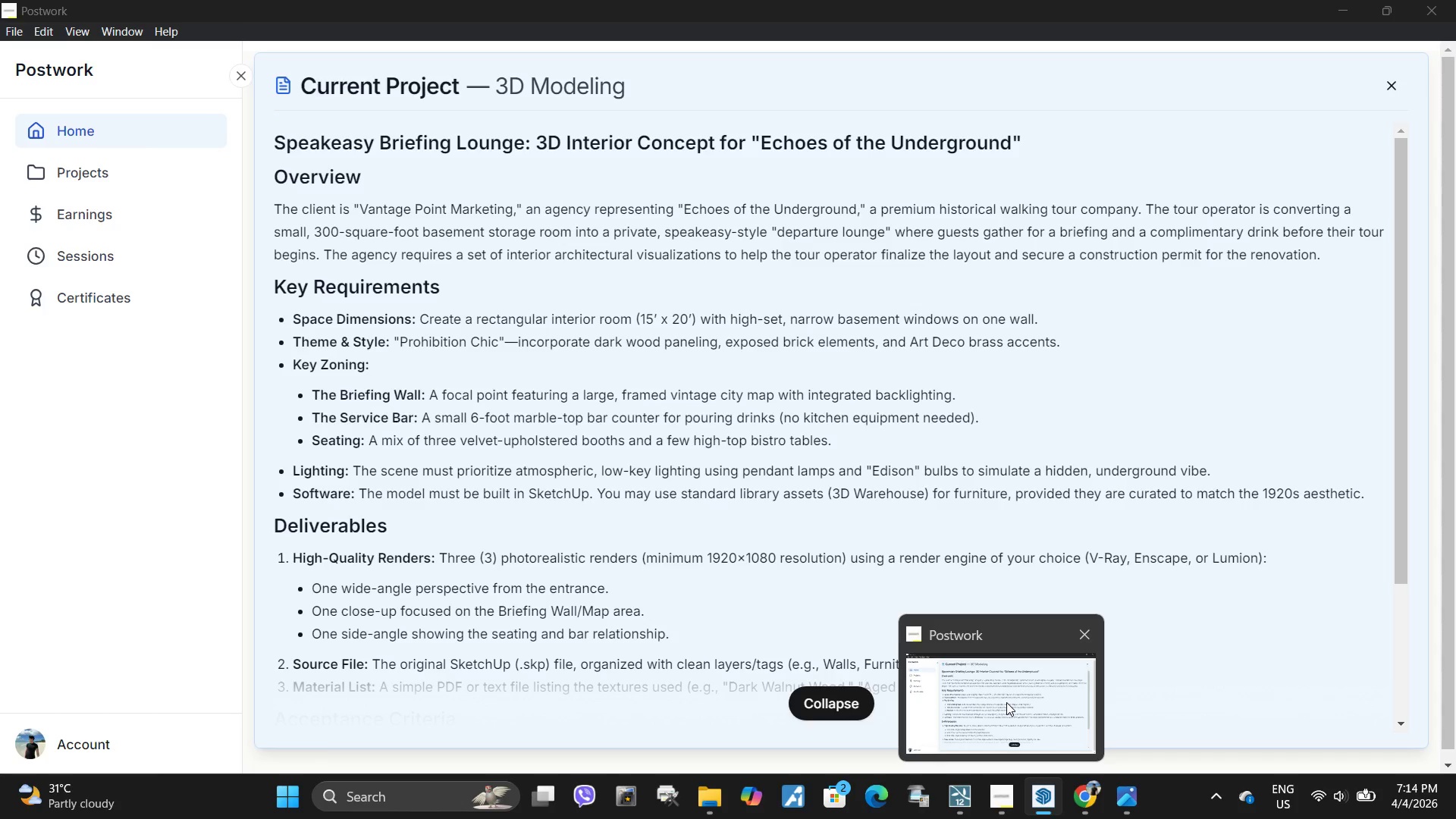 
wait(14.57)
 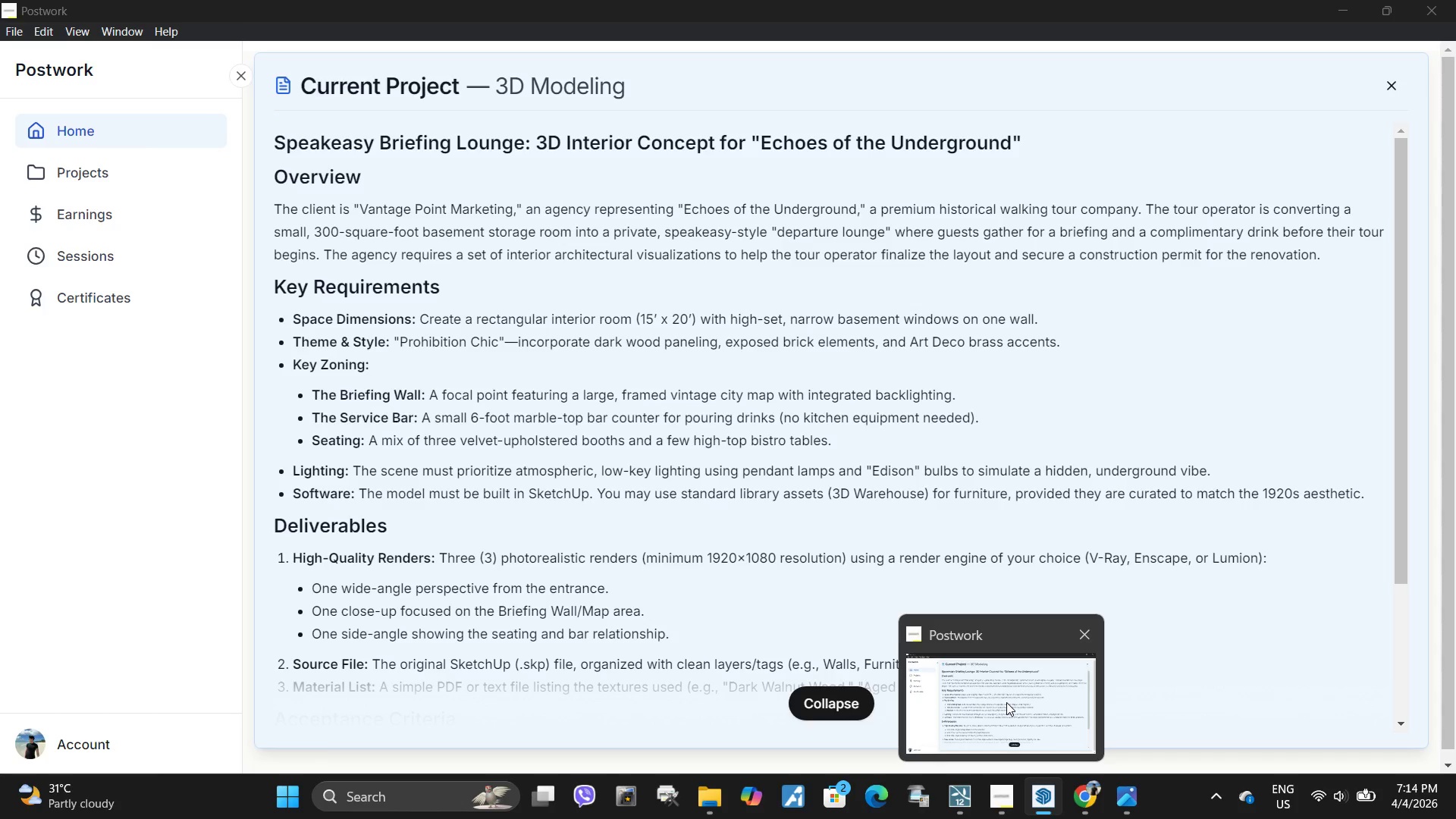 
left_click([1083, 800])
 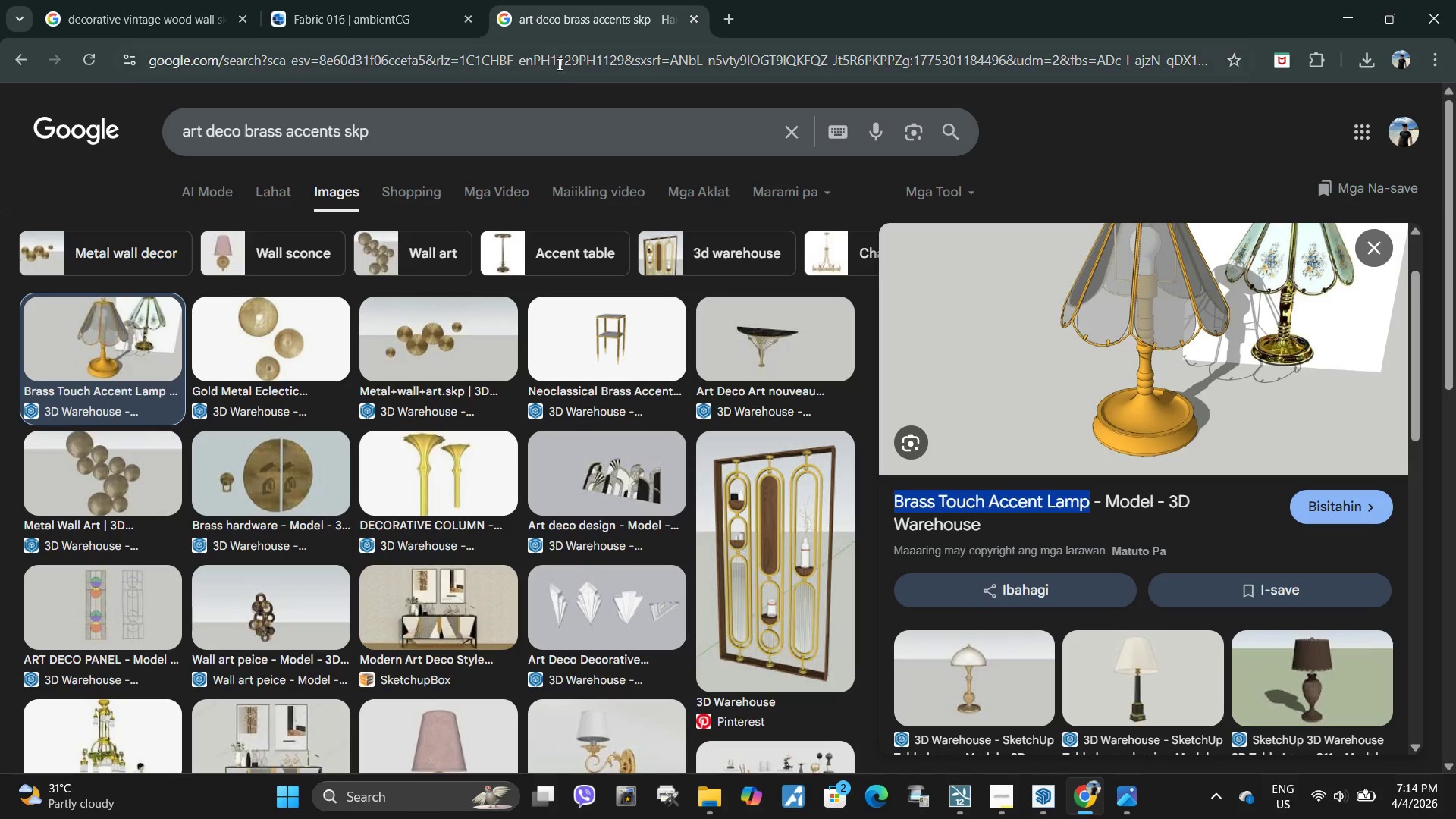 
left_click([565, 69])
 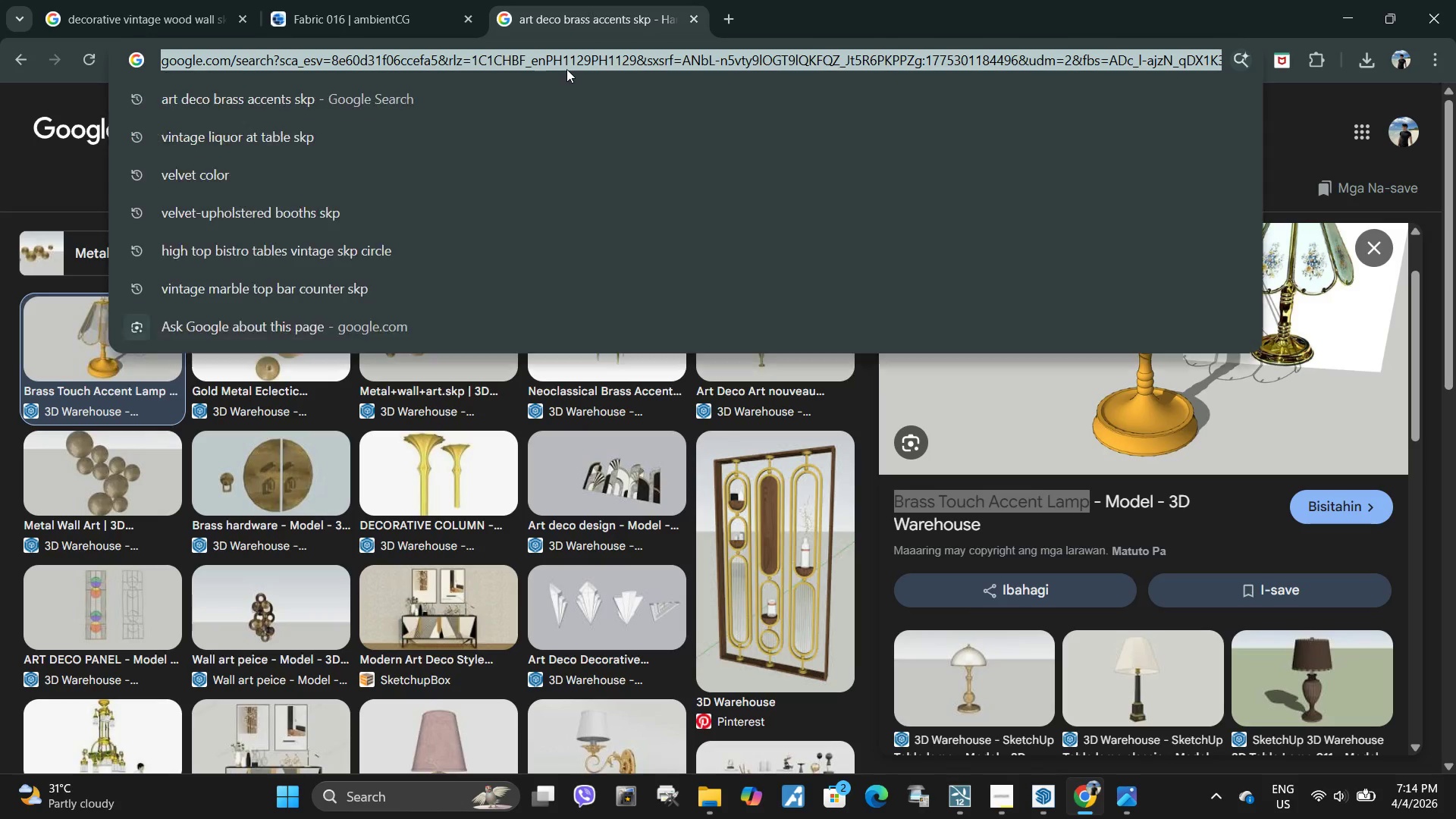 
type(edison bulbsskp)
 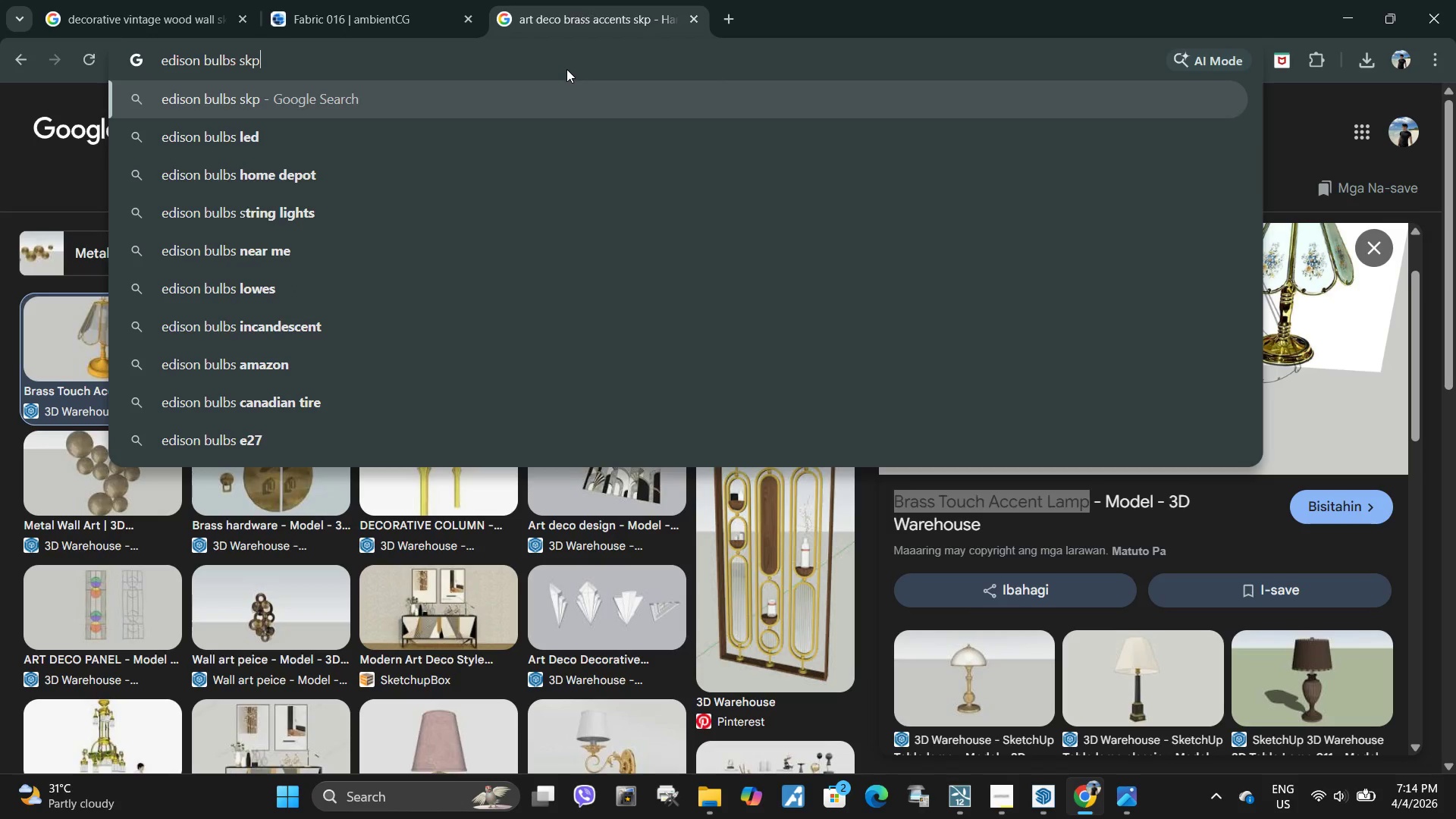 
key(Enter)
 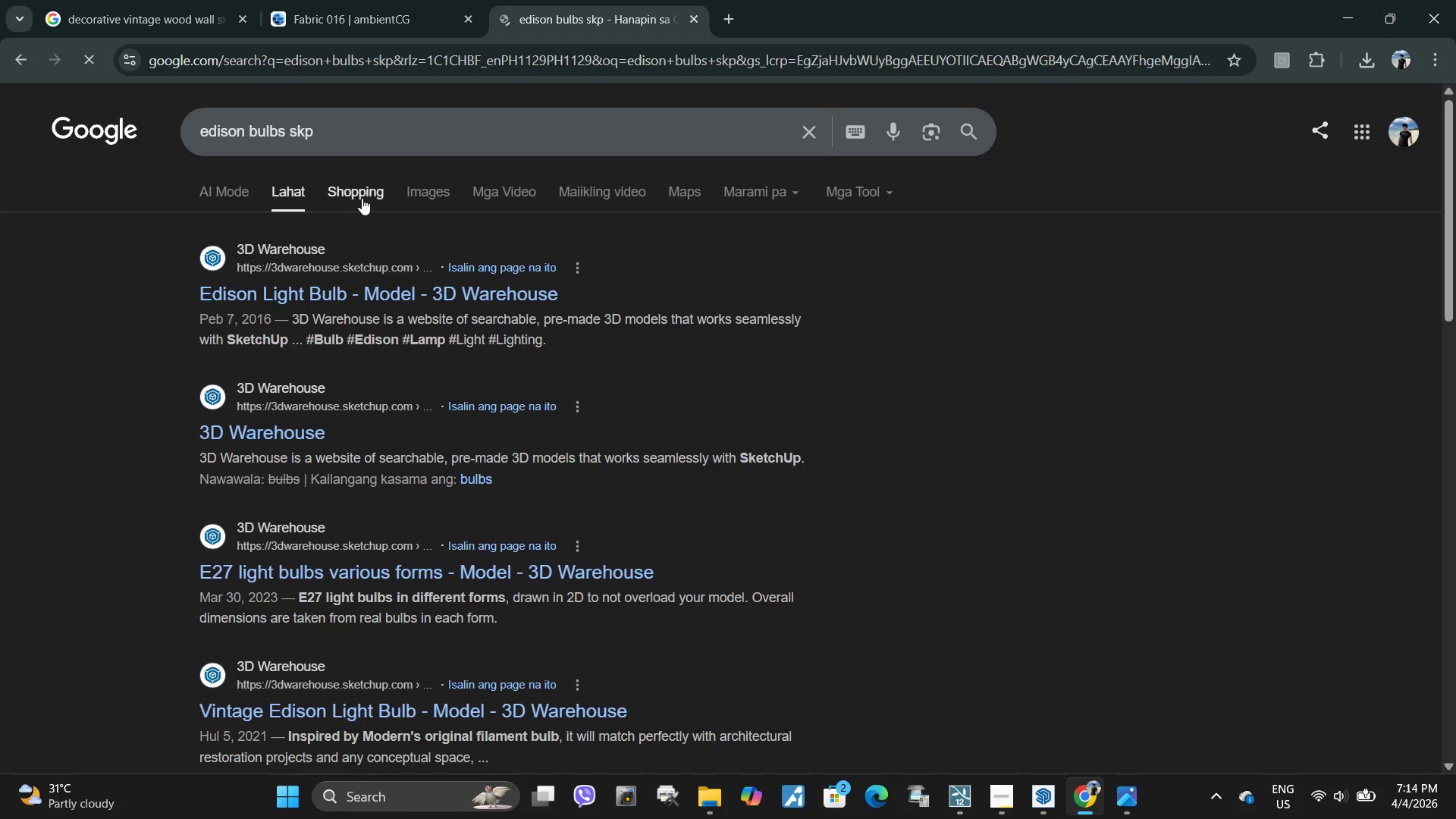 
left_click([428, 178])
 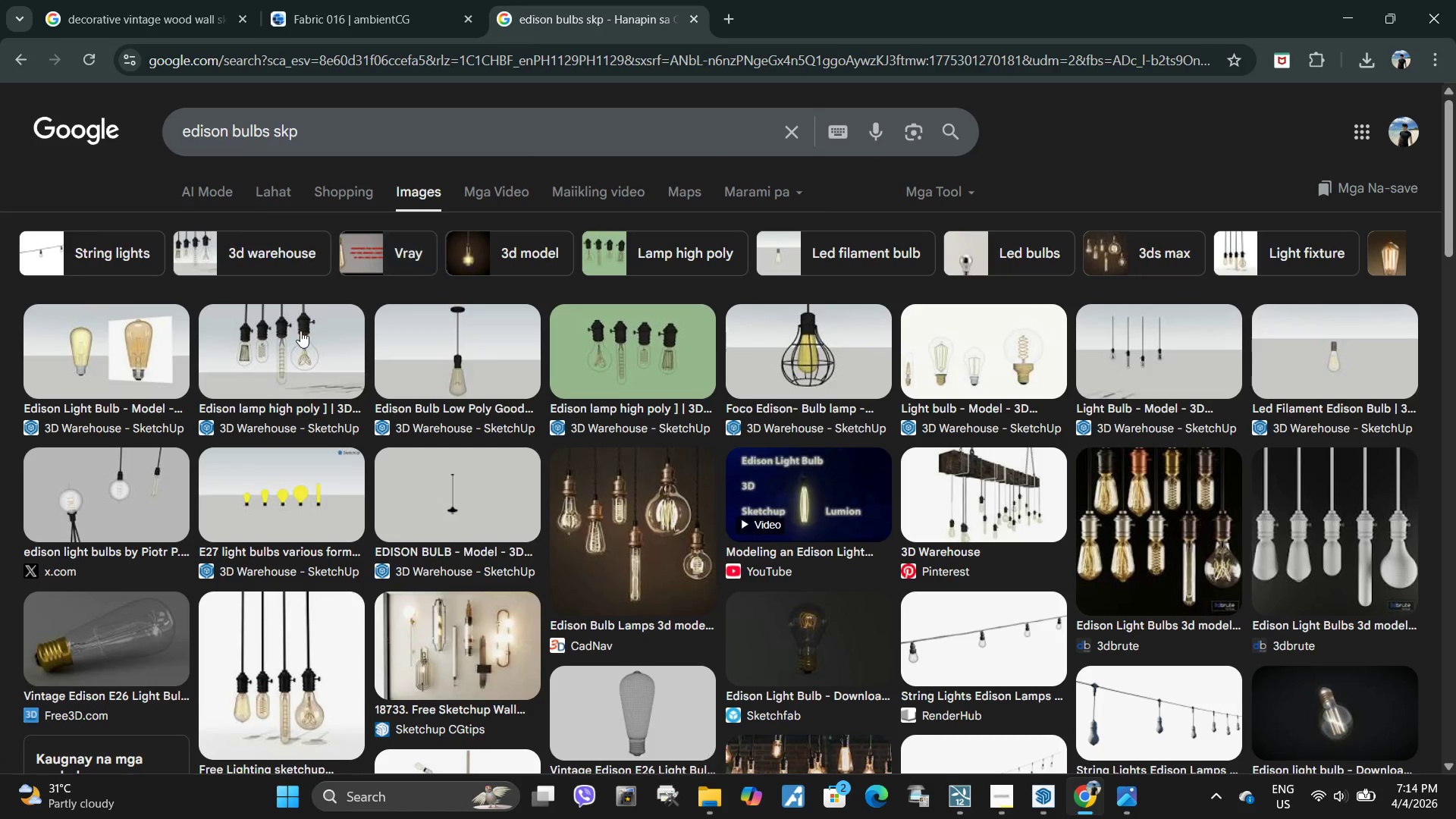 
left_click([281, 363])
 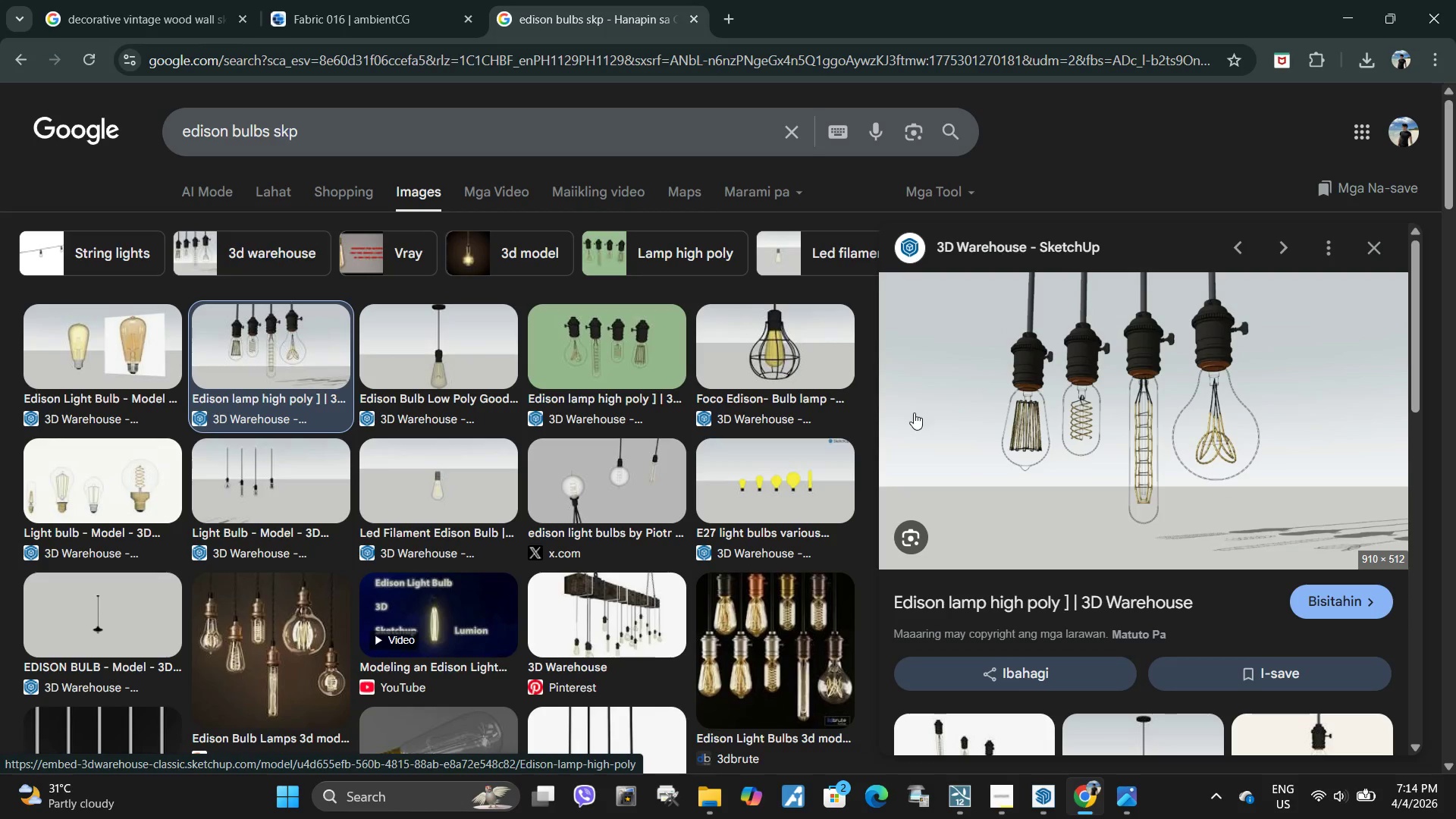 
scroll: coordinate [921, 435], scroll_direction: down, amount: 7.0
 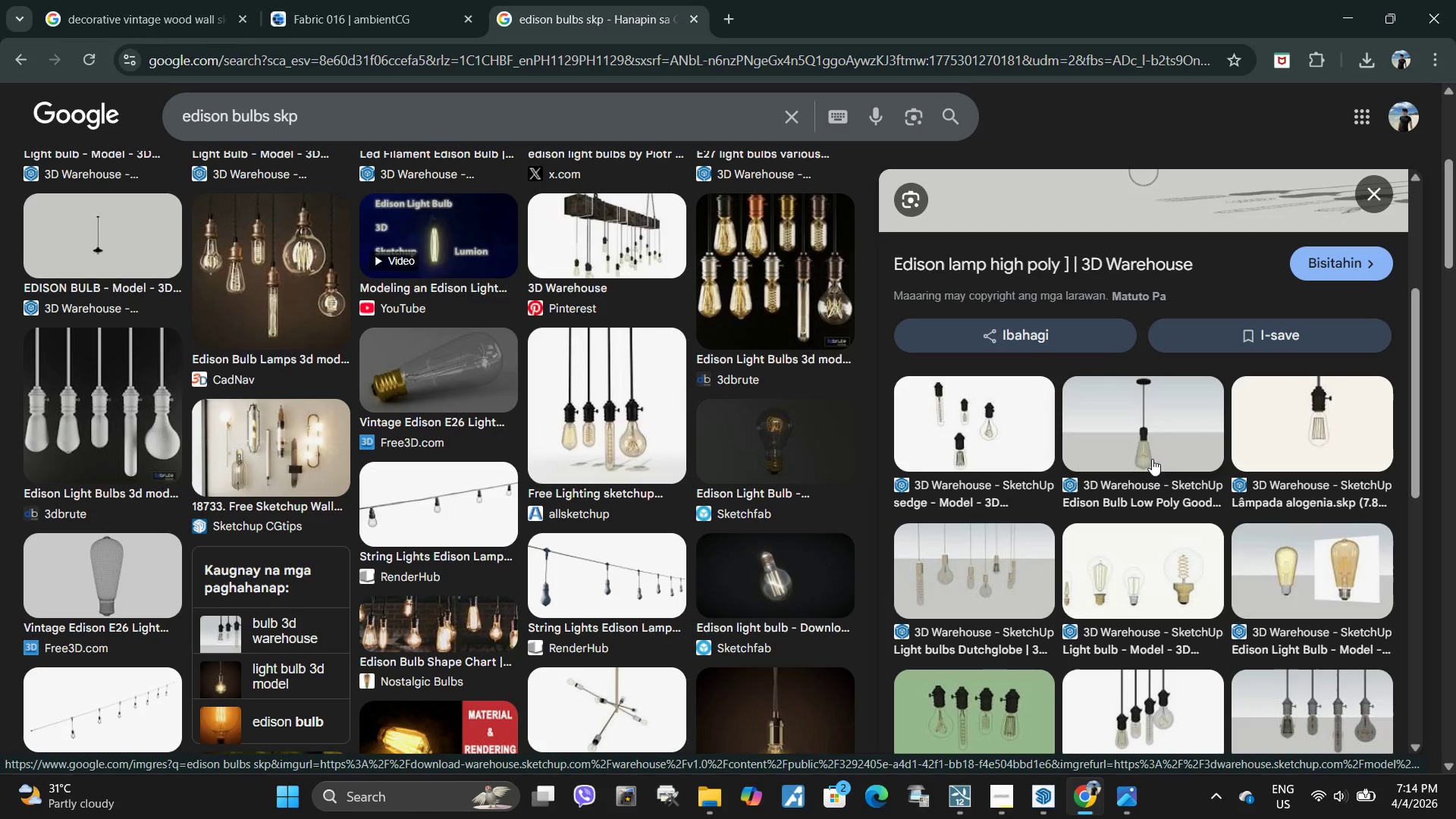 
scroll: coordinate [1144, 468], scroll_direction: up, amount: 3.0
 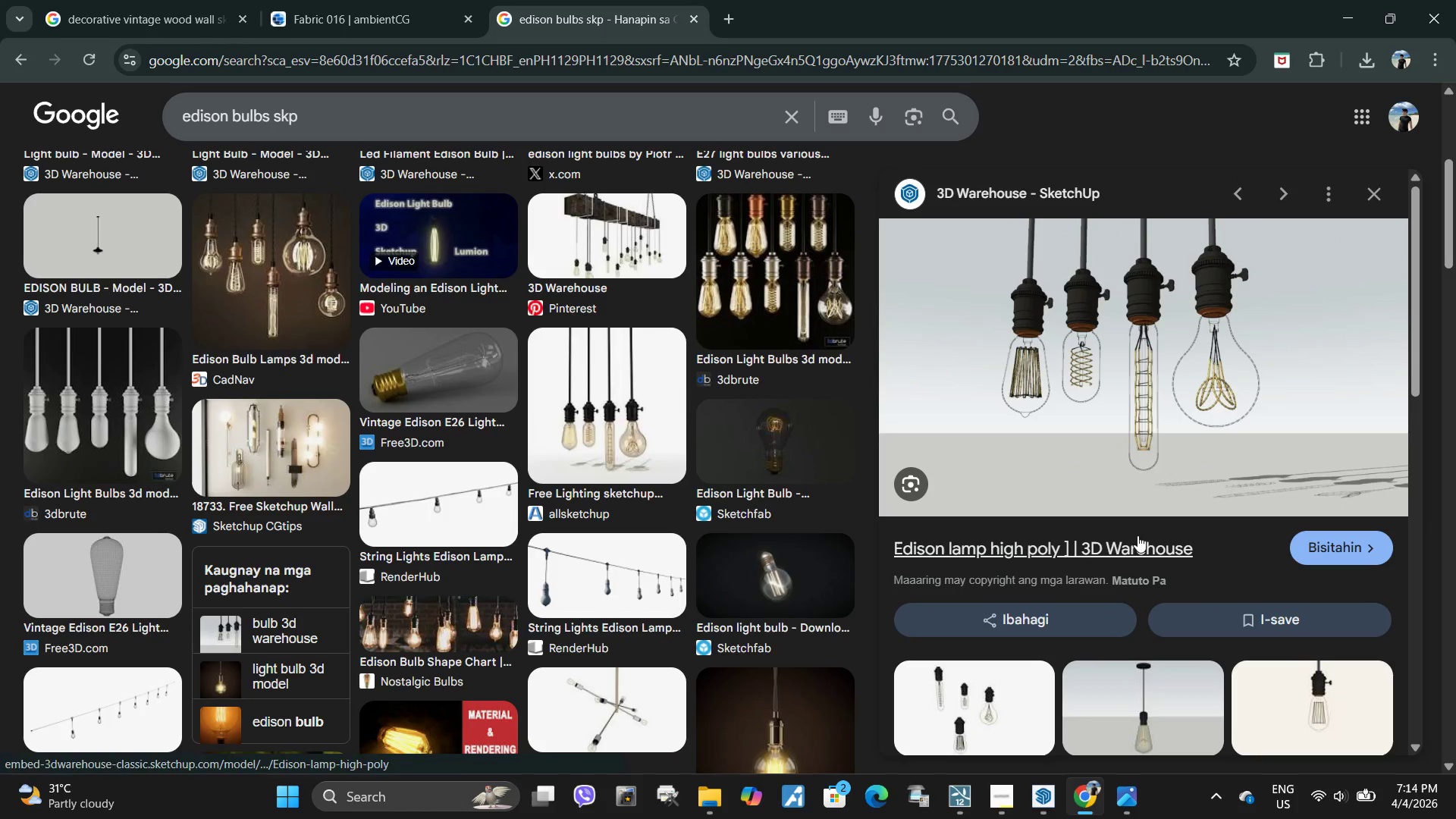 
scroll: coordinate [1143, 388], scroll_direction: down, amount: 2.0
 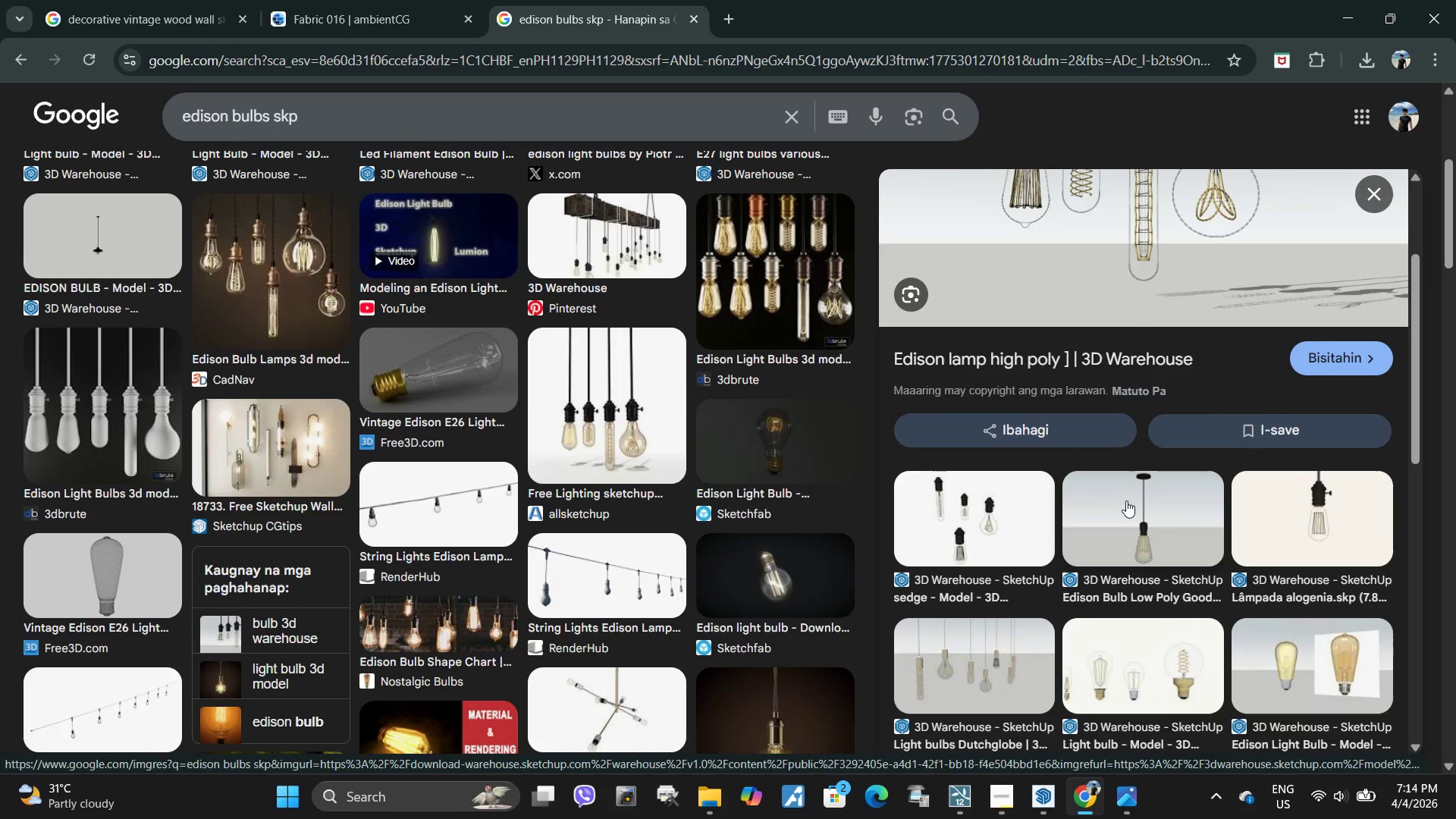 
scroll: coordinate [1125, 505], scroll_direction: up, amount: 2.0
 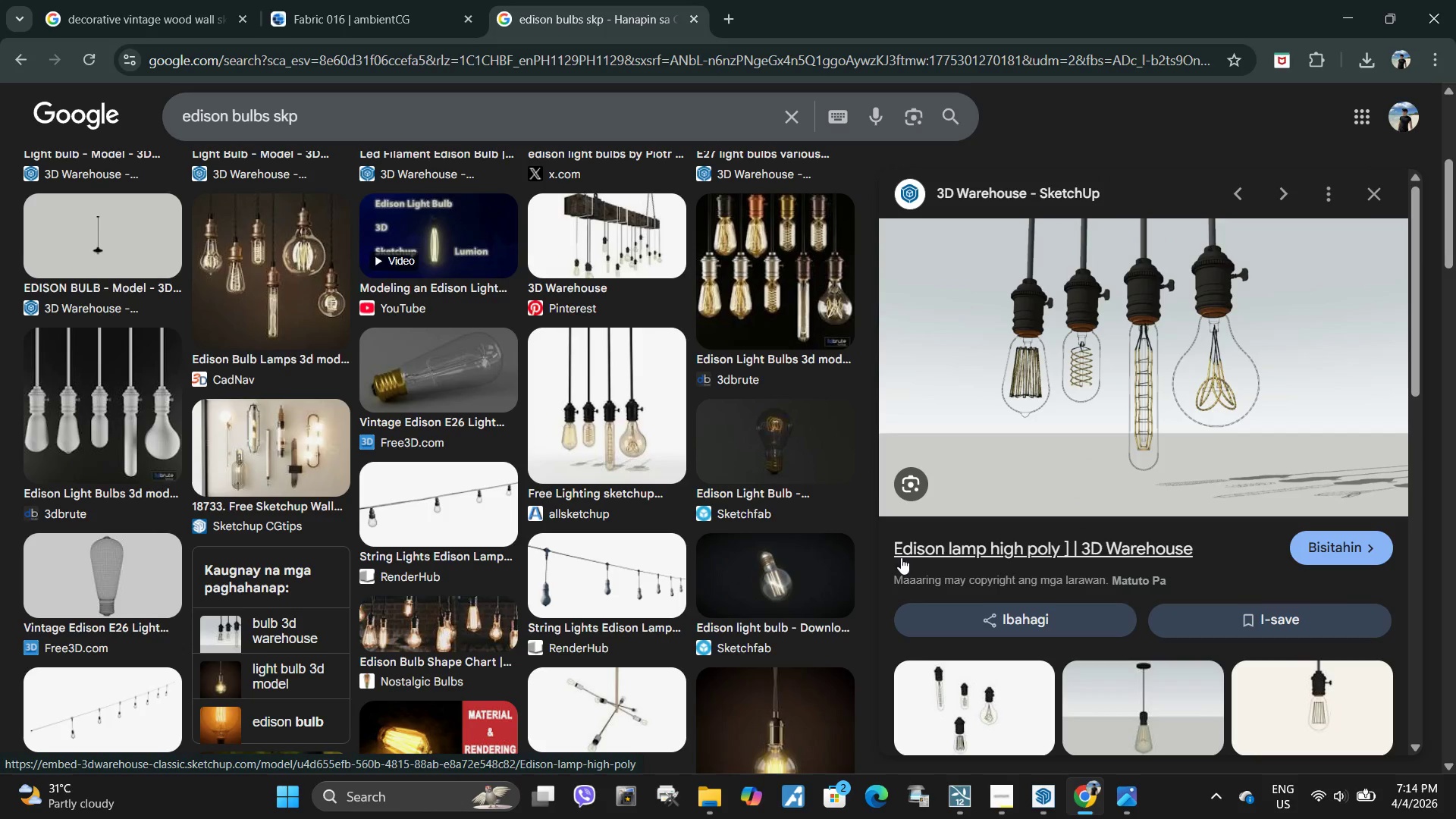 
left_click_drag(start_coordinate=[884, 541], to_coordinate=[1068, 544])
 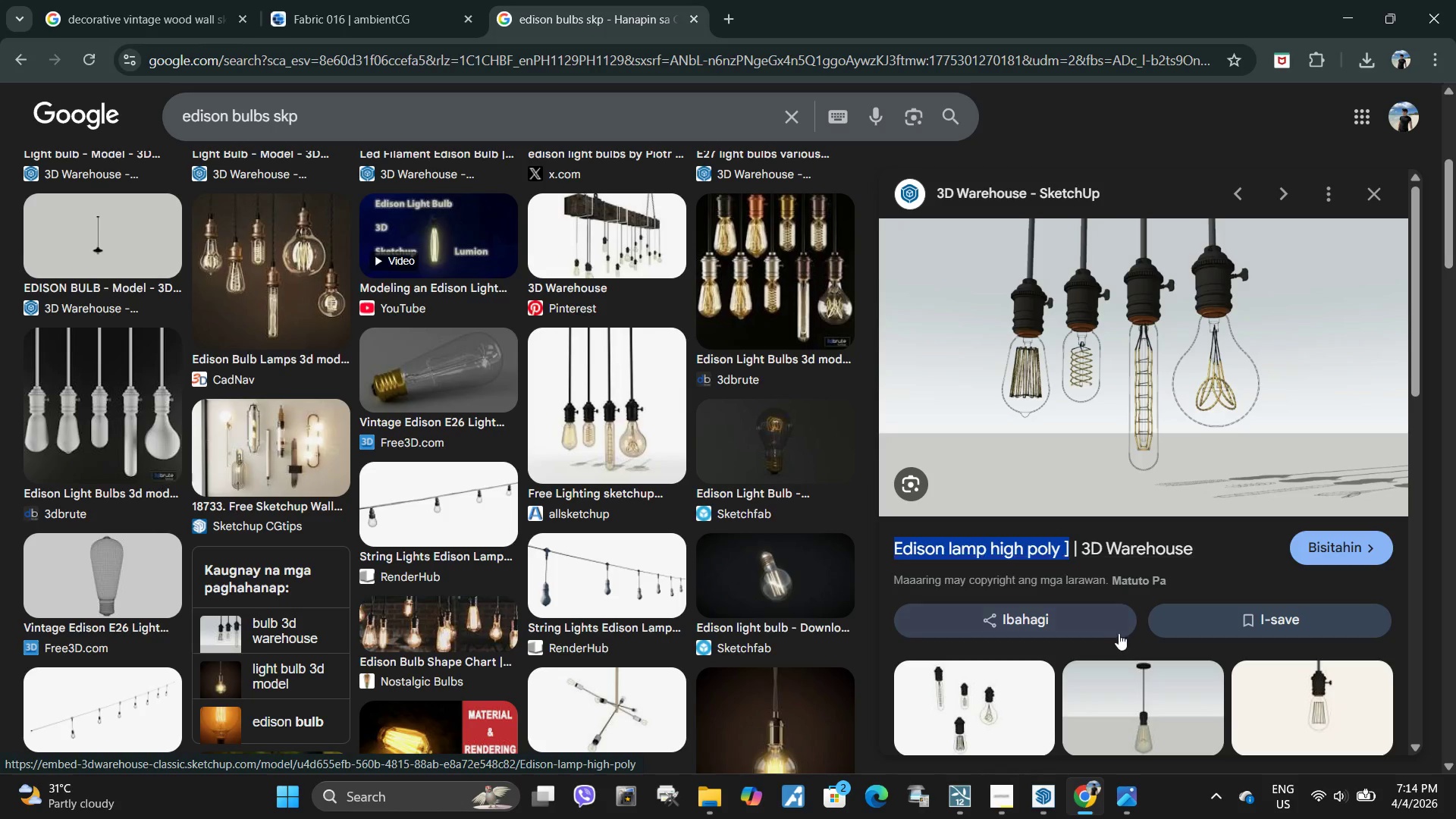 
key(Control+C)
 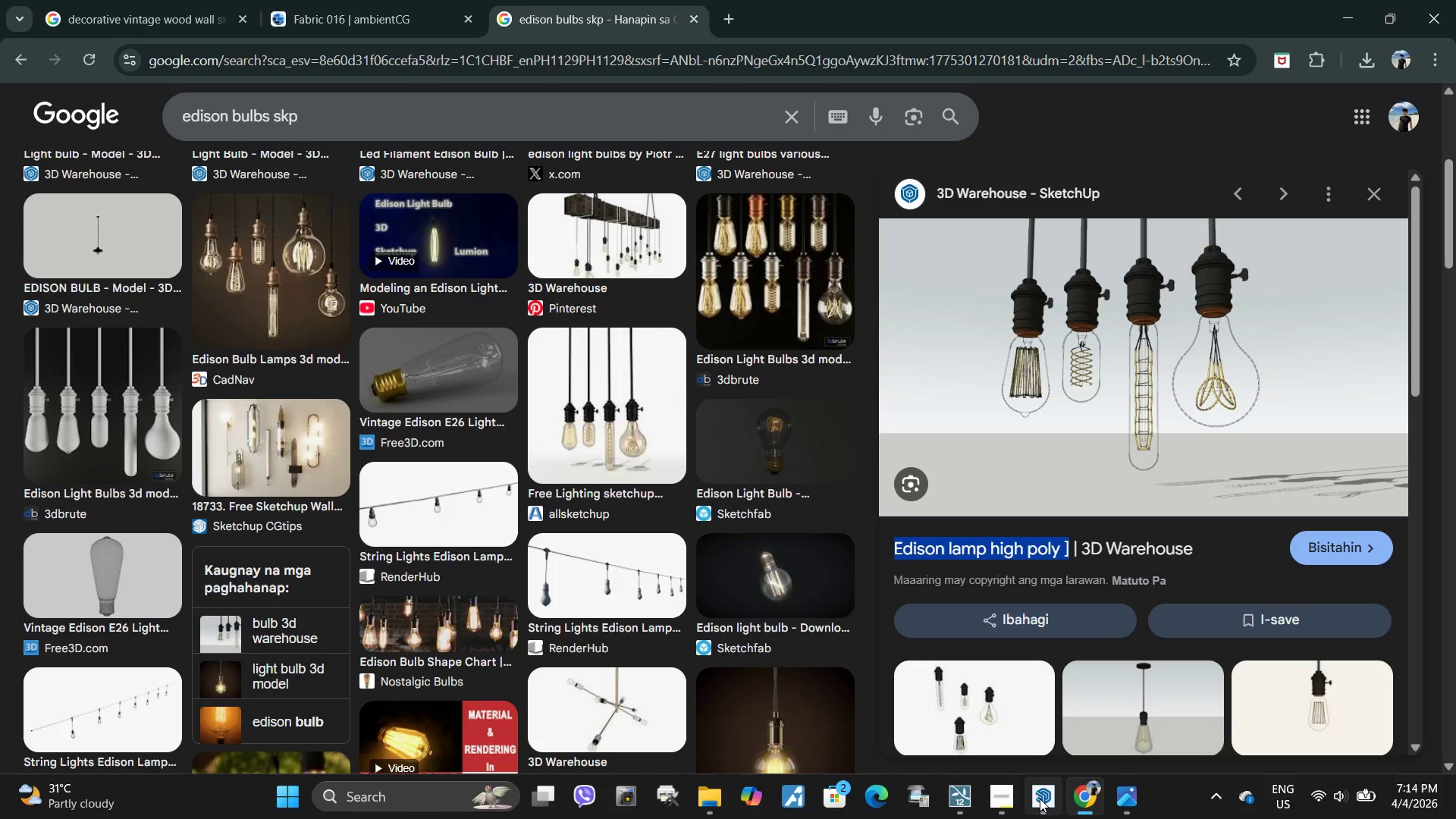 
left_click([1040, 799])
 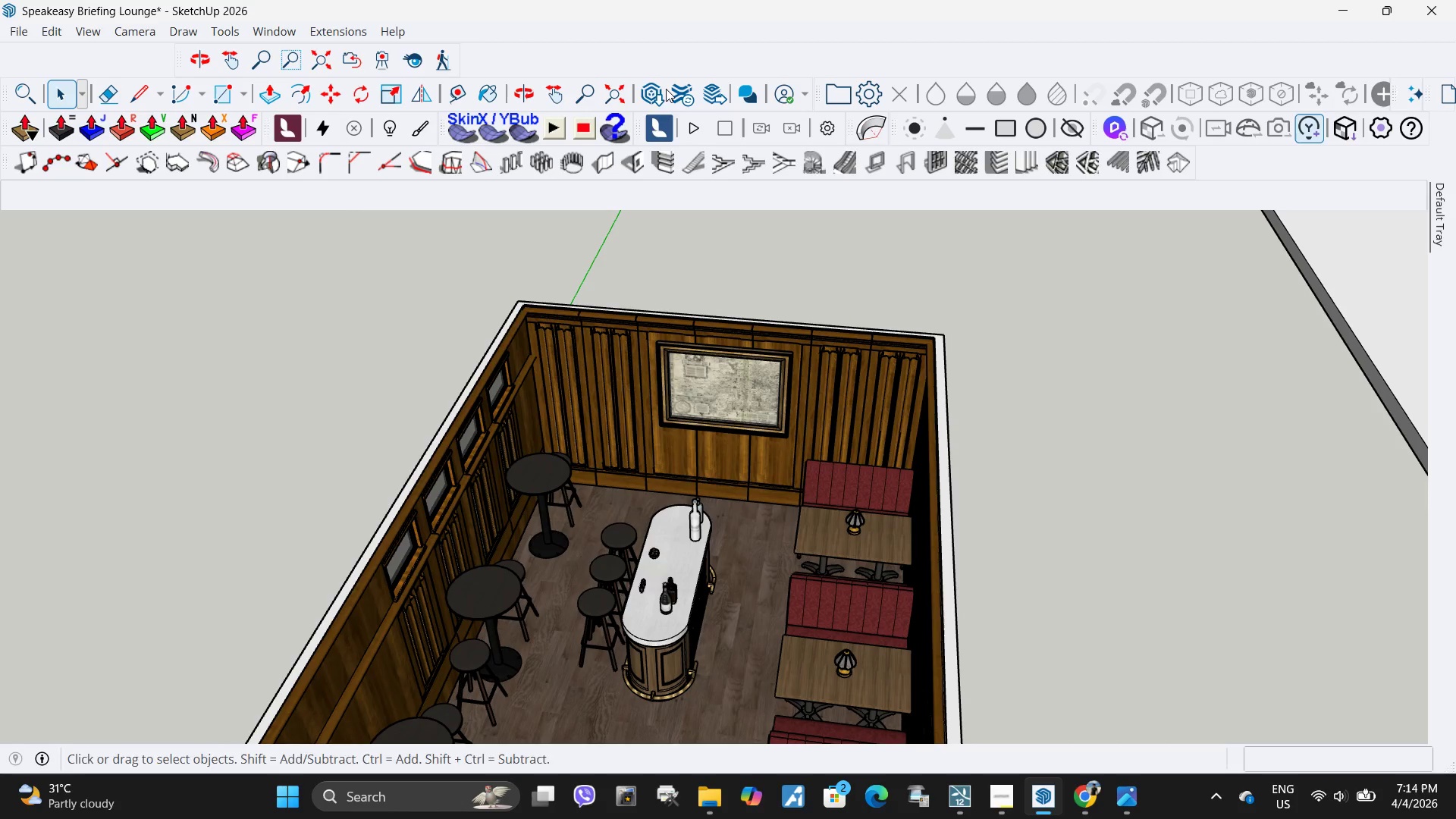 
left_click([659, 91])
 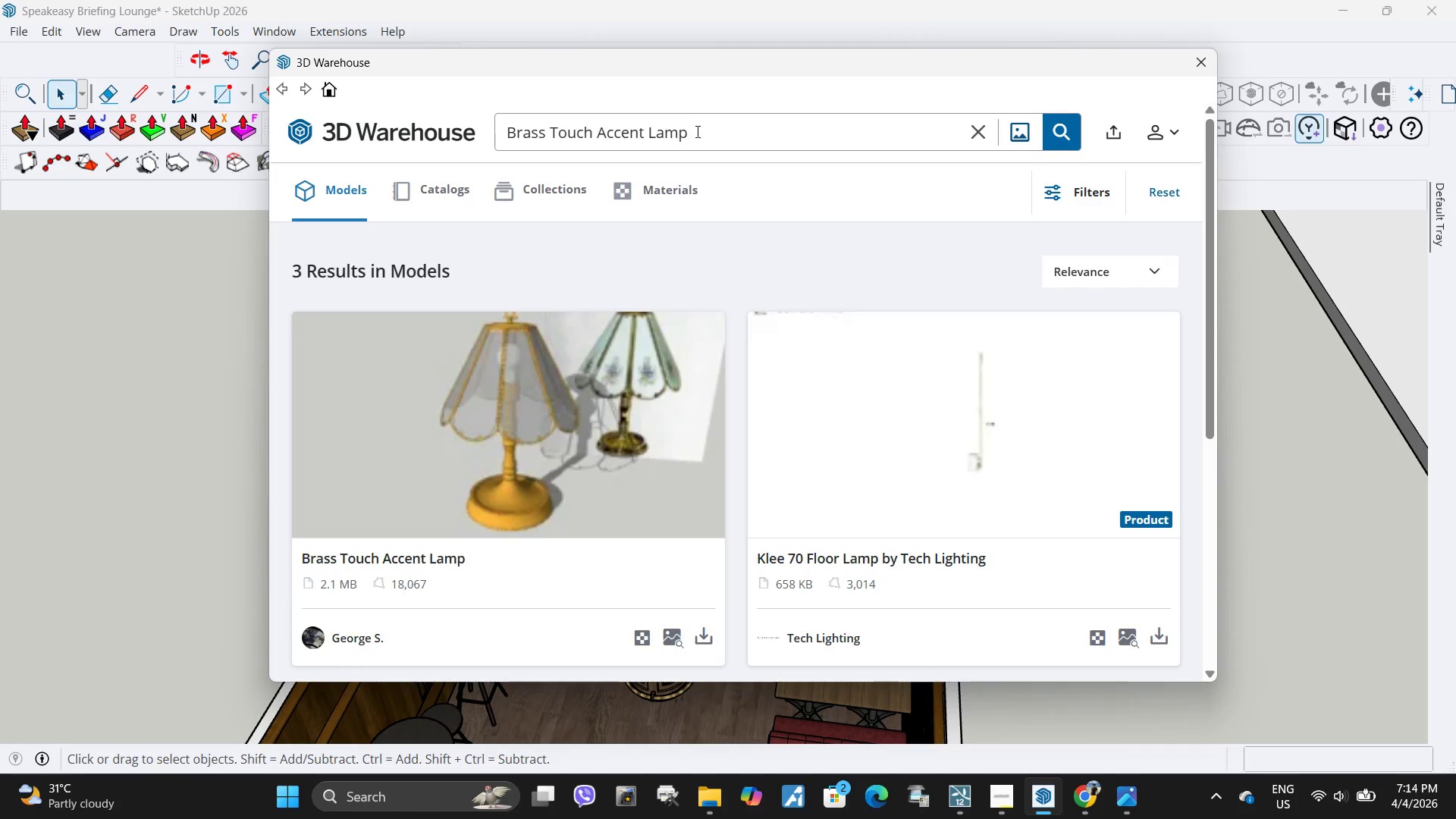 
wait(5.55)
 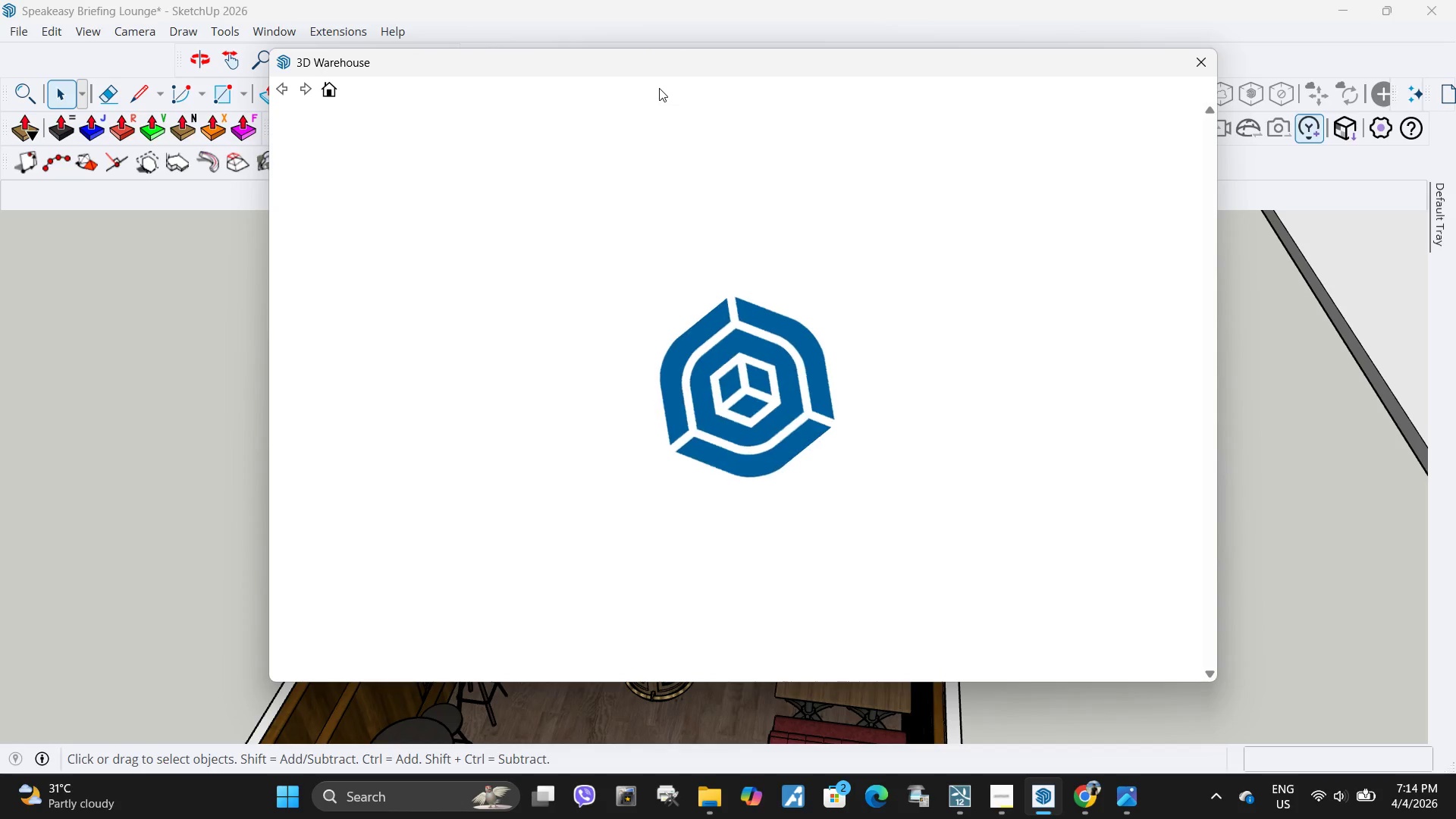 
left_click_drag(start_coordinate=[707, 131], to_coordinate=[458, 133])
 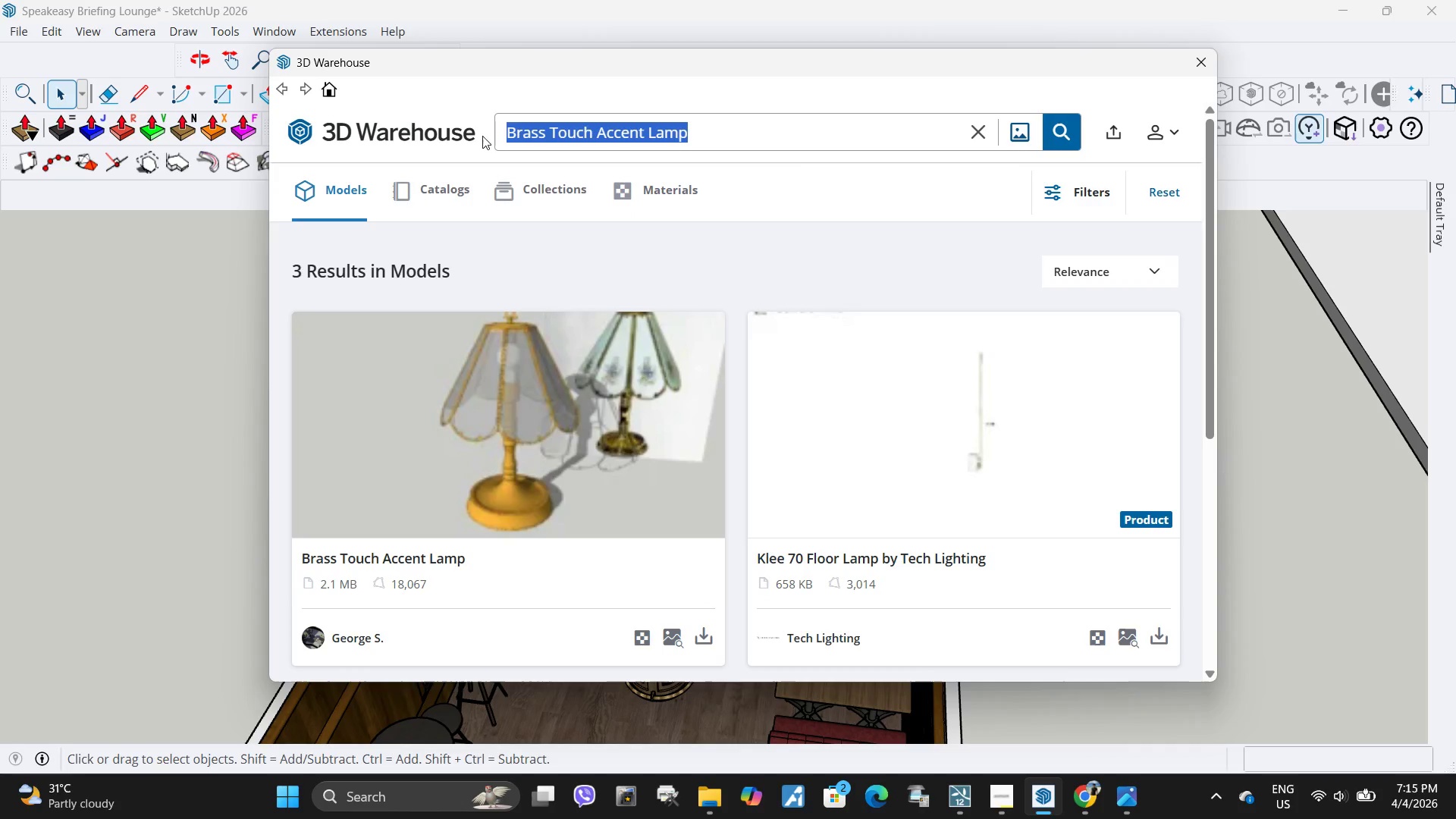 
key(Control+V)
 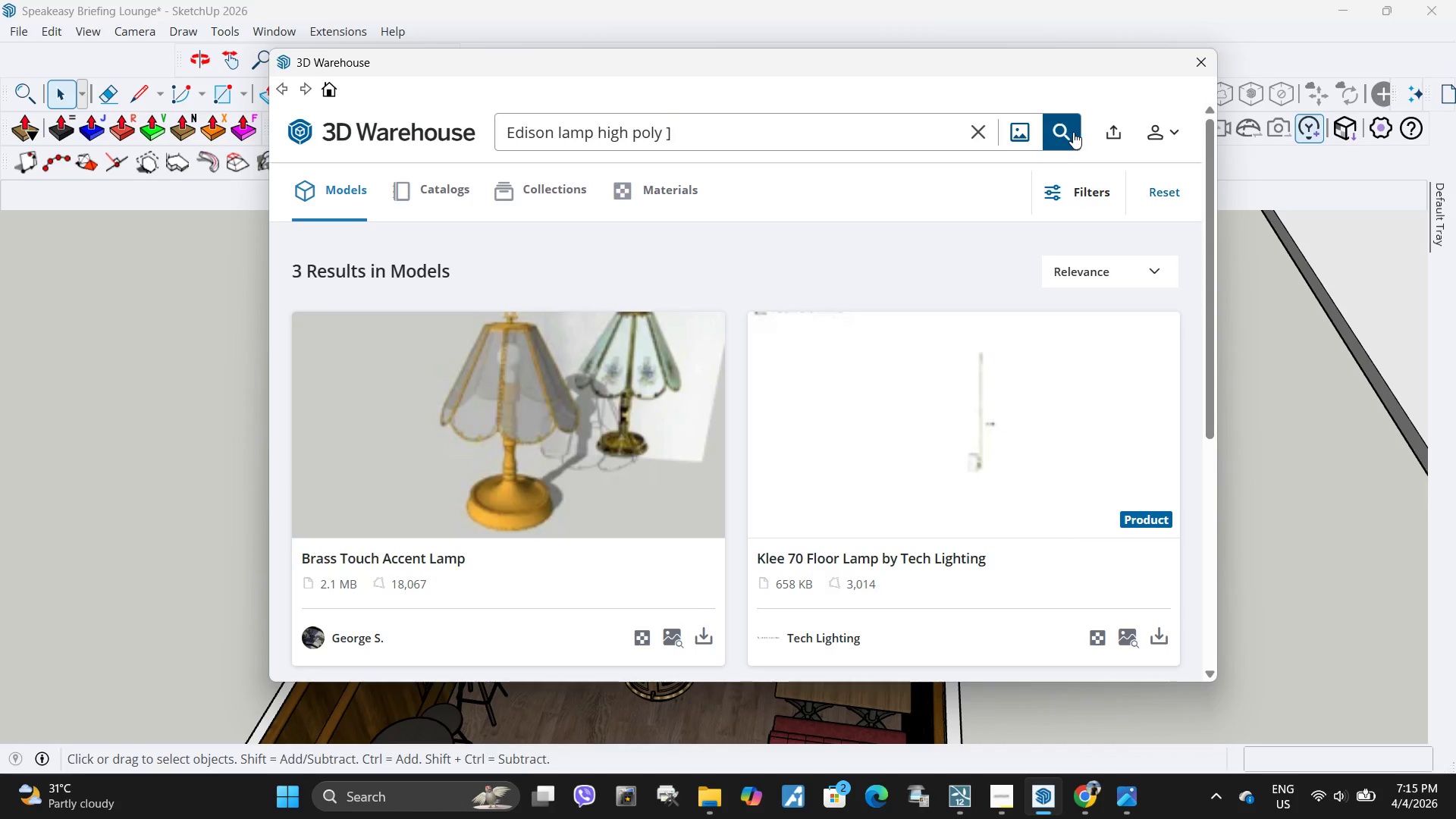 
left_click([1073, 132])
 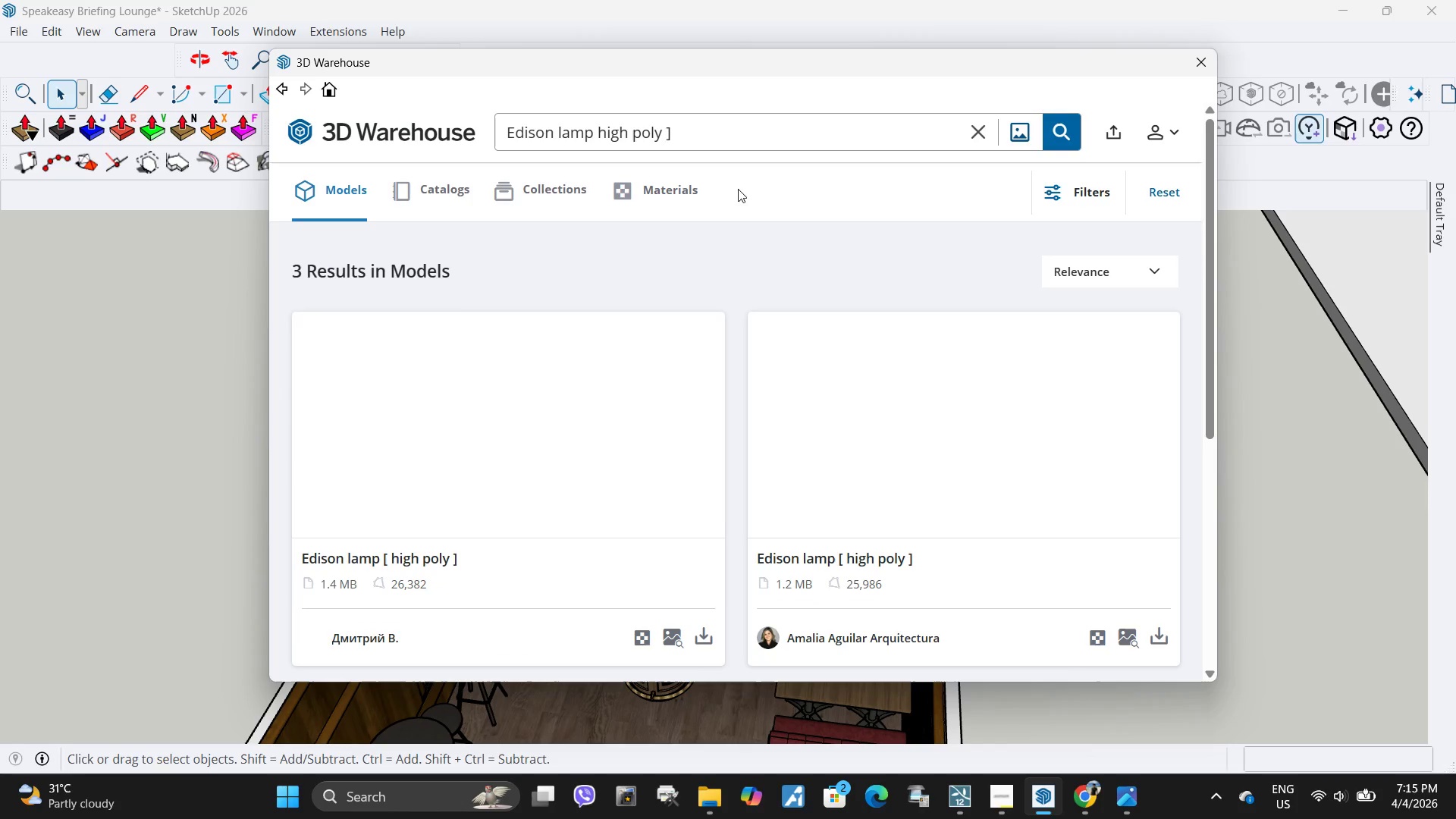 
scroll: coordinate [689, 334], scroll_direction: down, amount: 2.0
 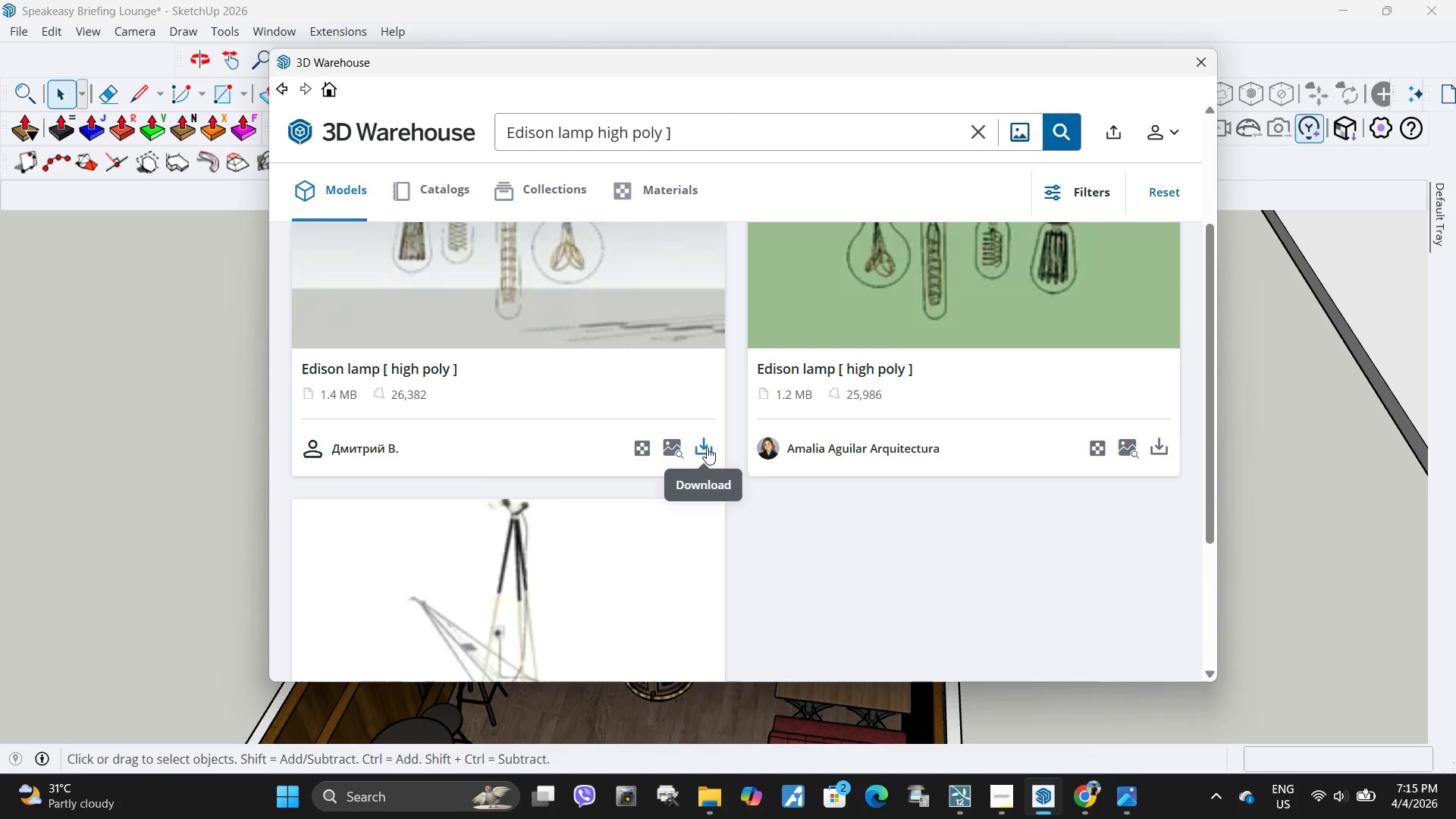 
left_click([707, 447])
 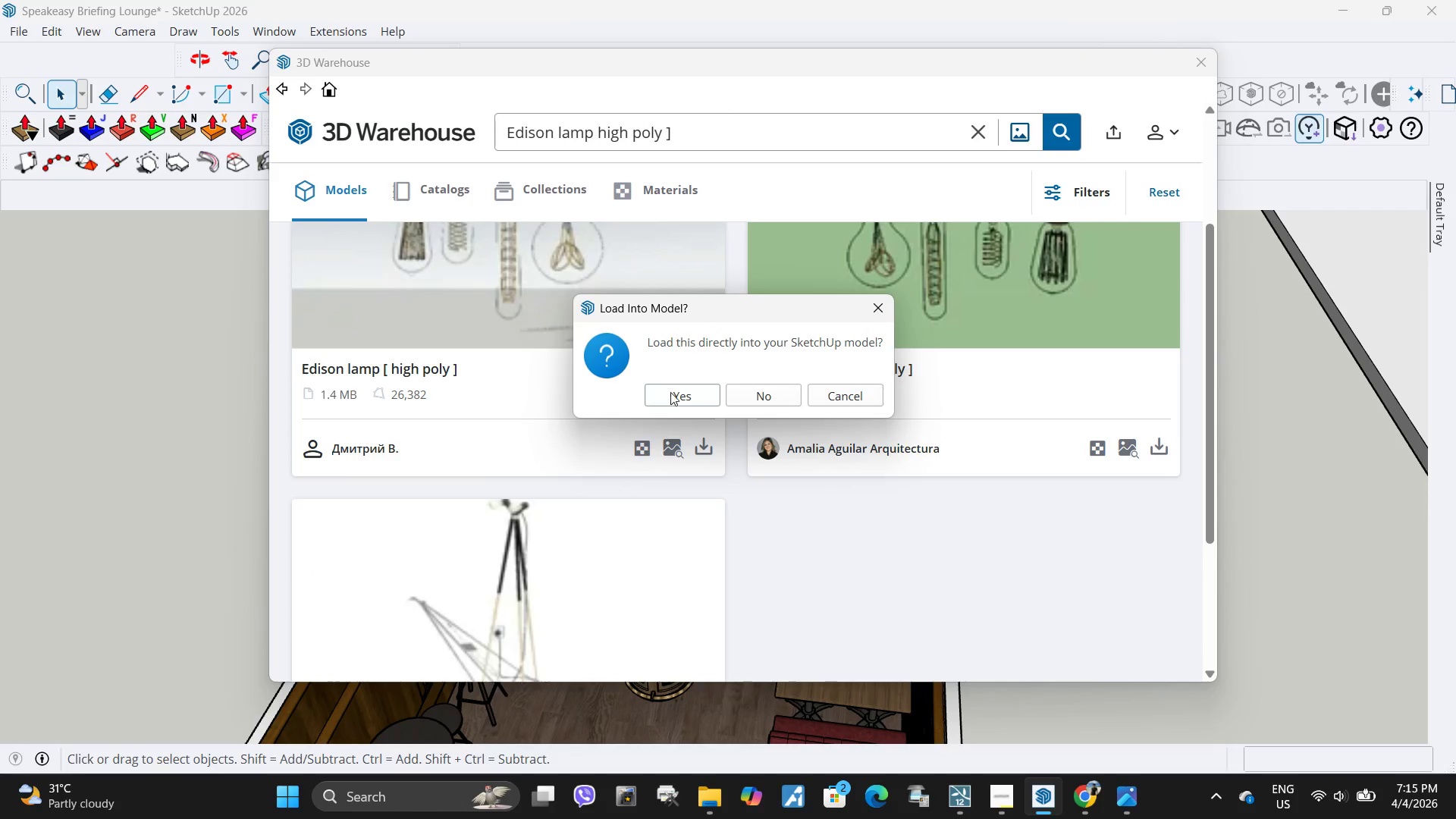 
left_click([674, 394])
 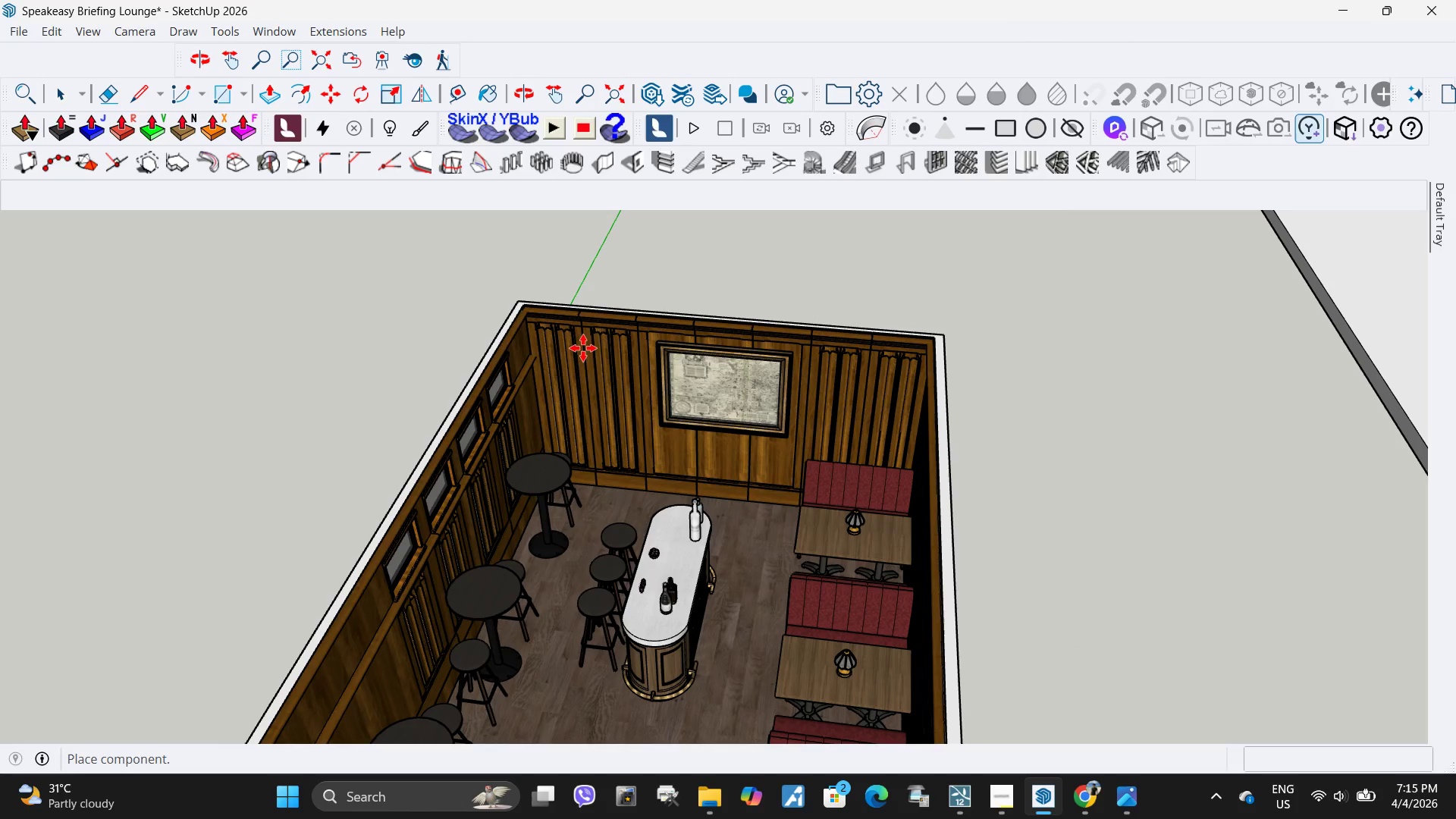 
wait(12.53)
 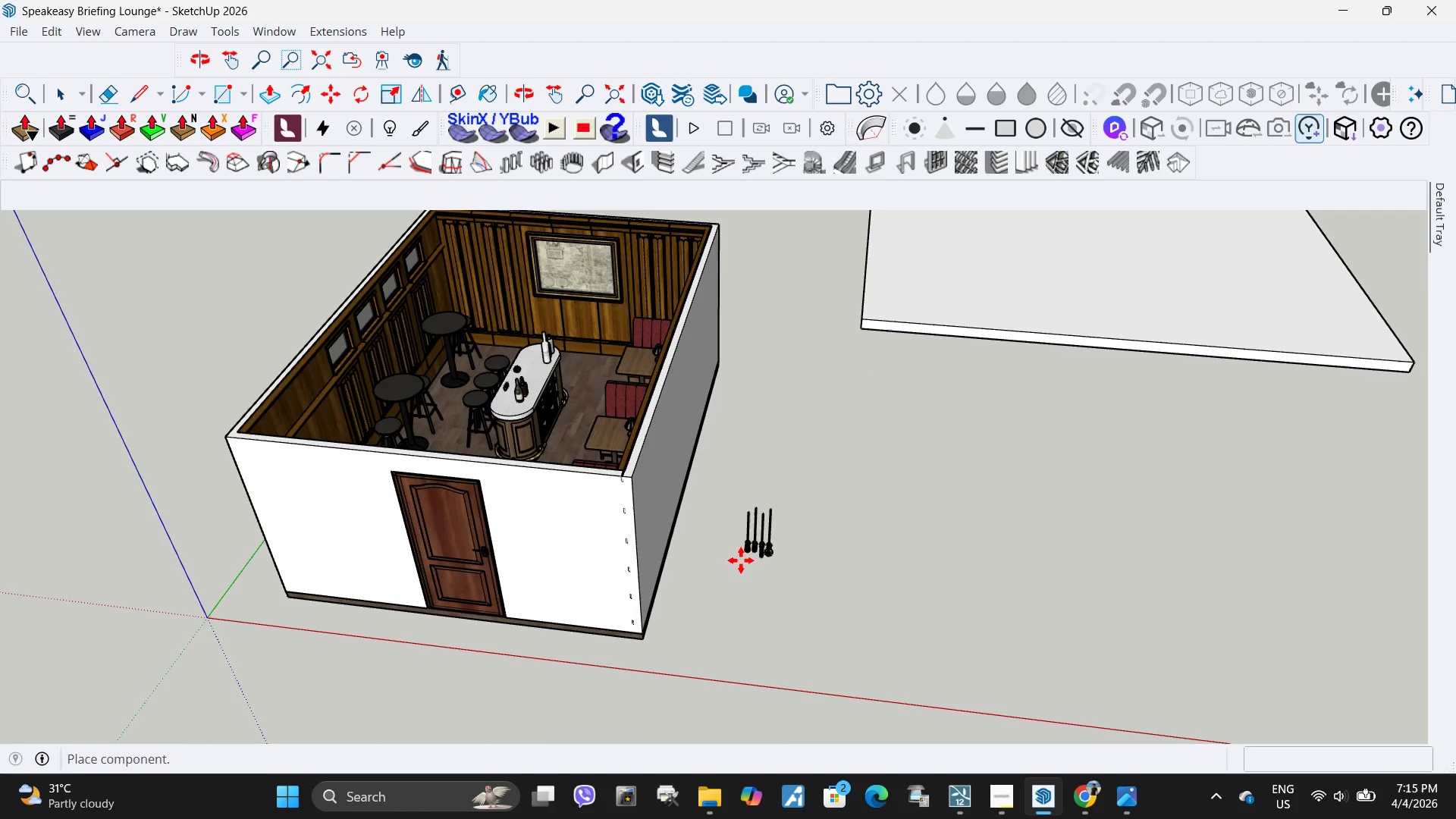 
left_click([741, 560])
 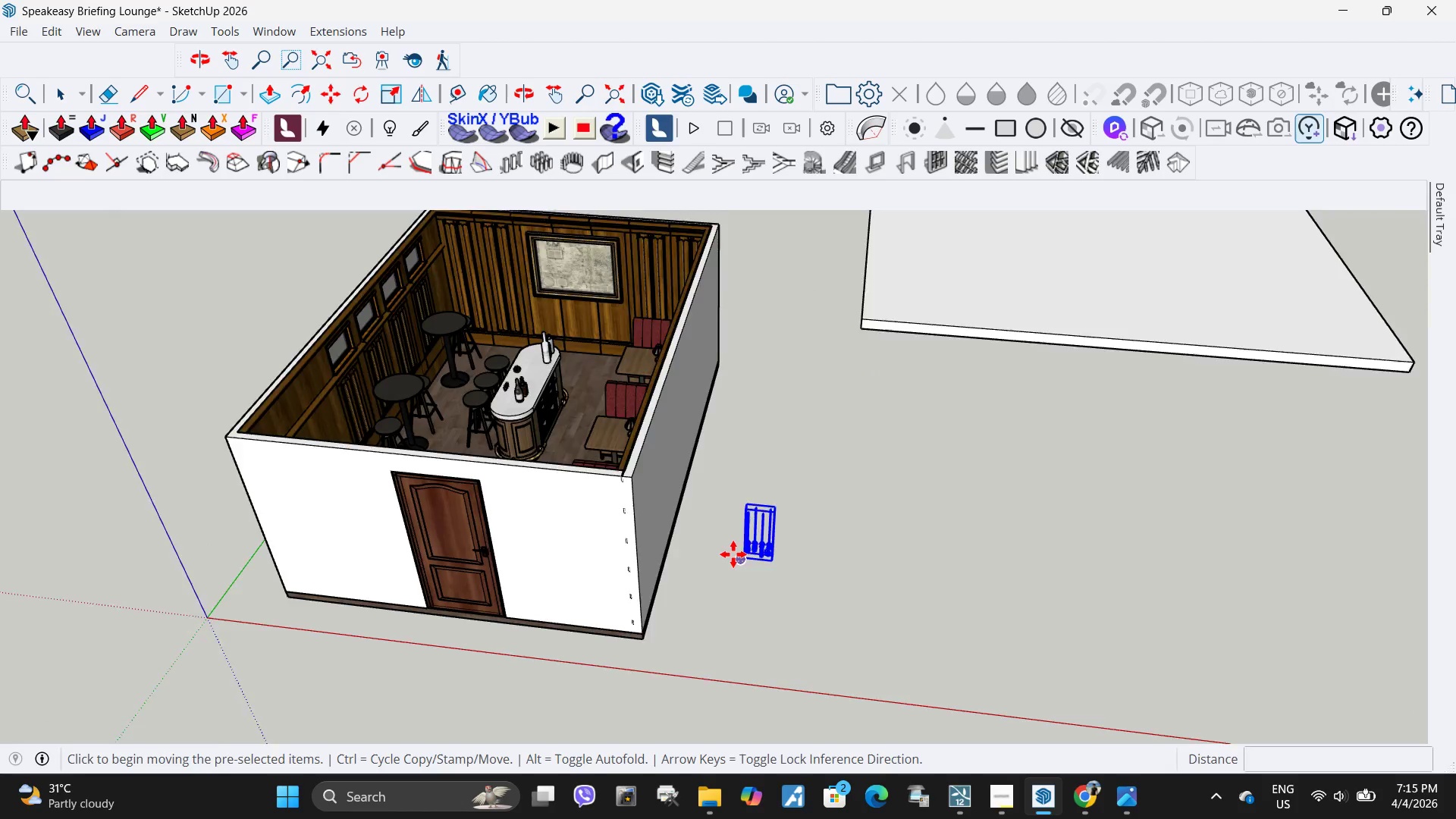 
scroll: coordinate [713, 551], scroll_direction: down, amount: 4.0
 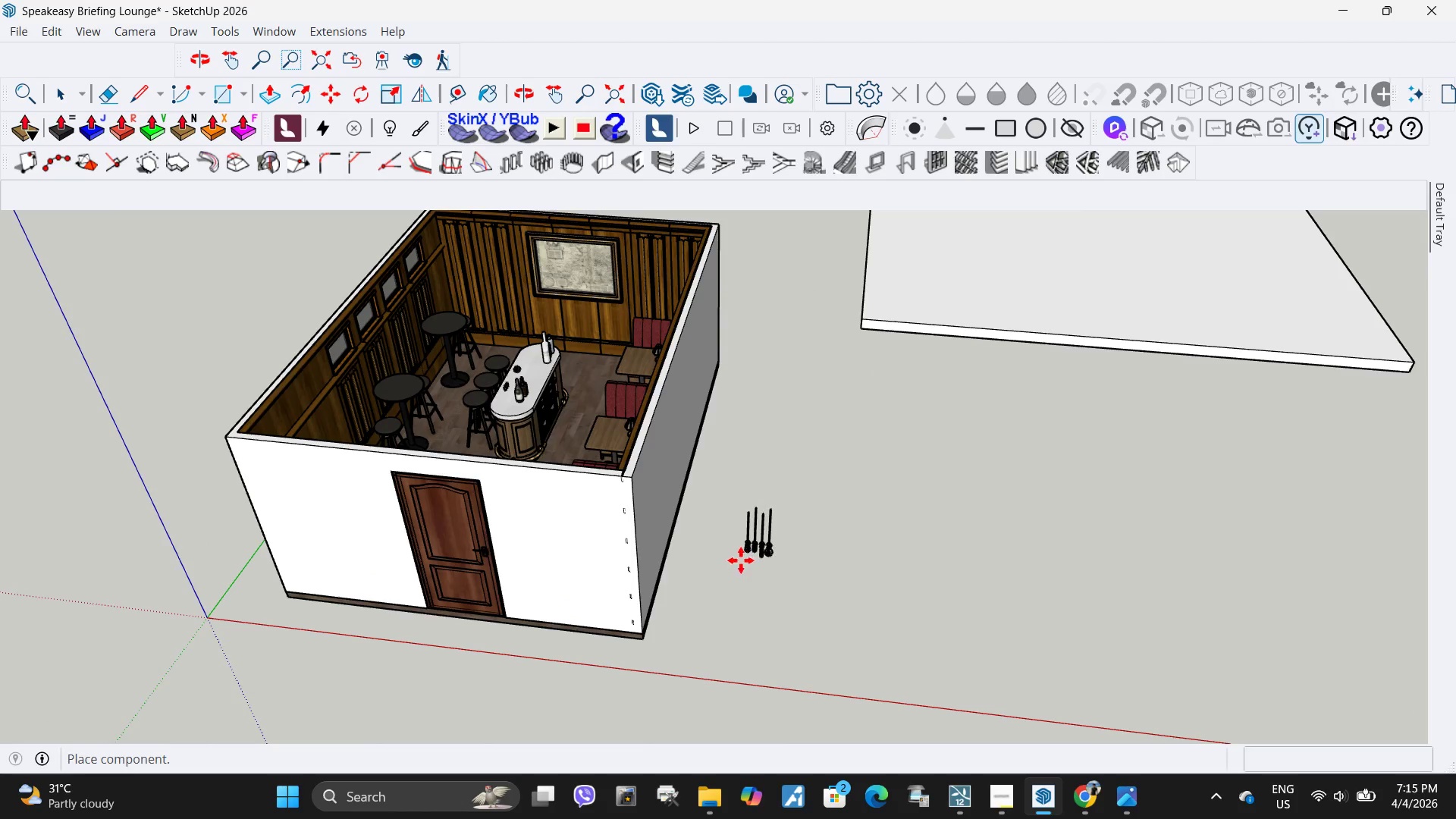 
key(Space)
 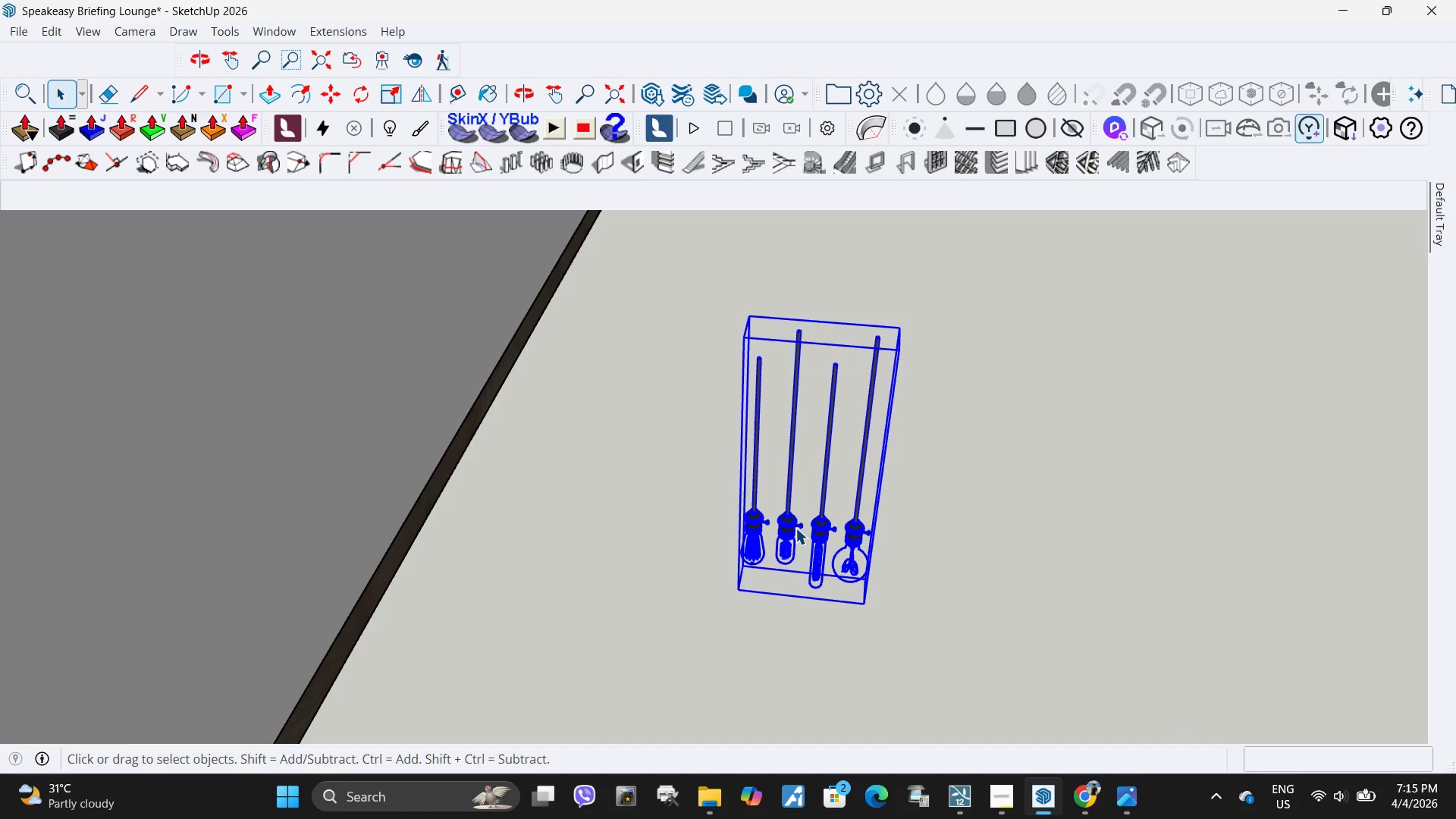 
left_click([795, 528])
 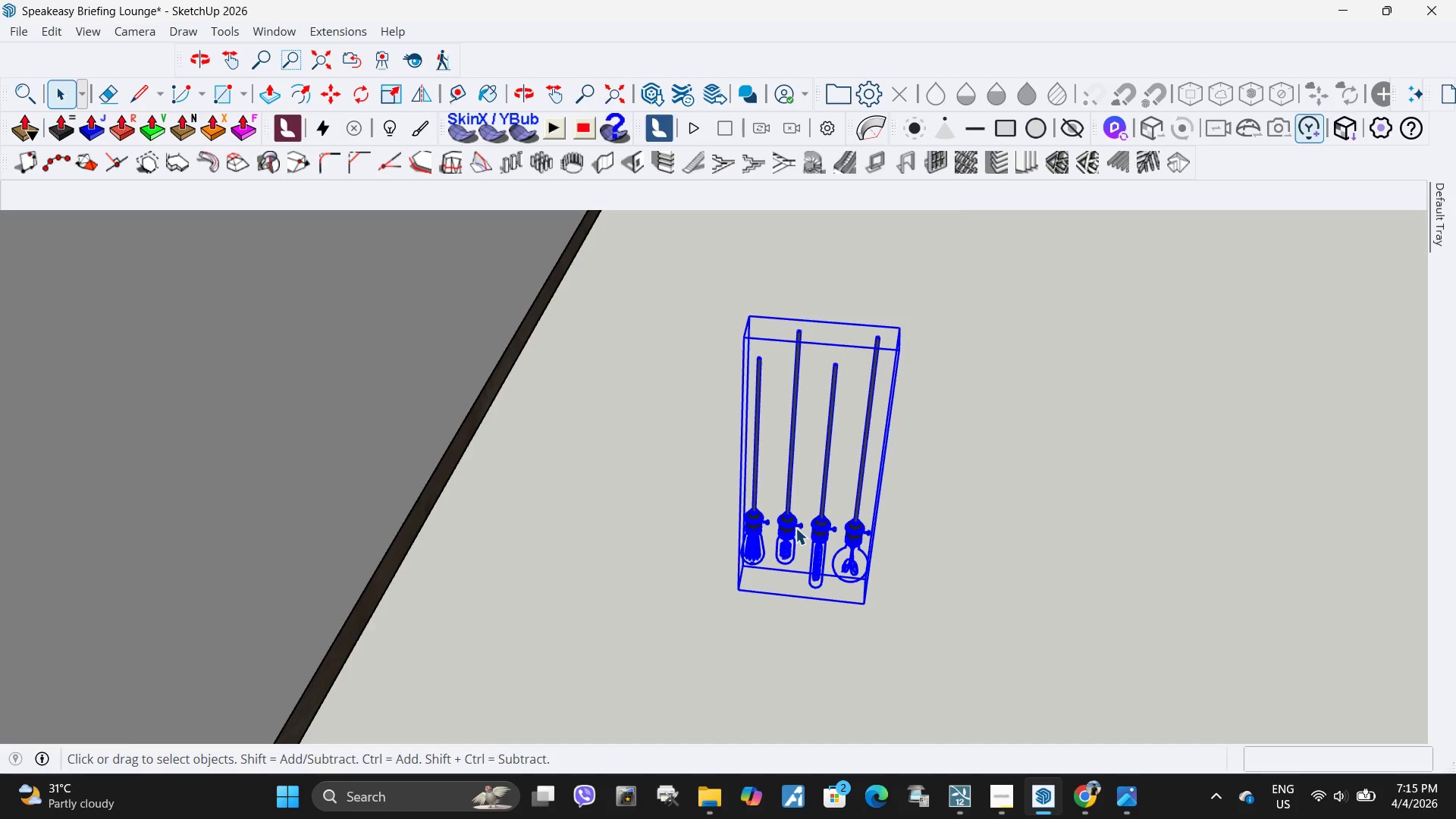 
scroll: coordinate [804, 518], scroll_direction: up, amount: 17.0
 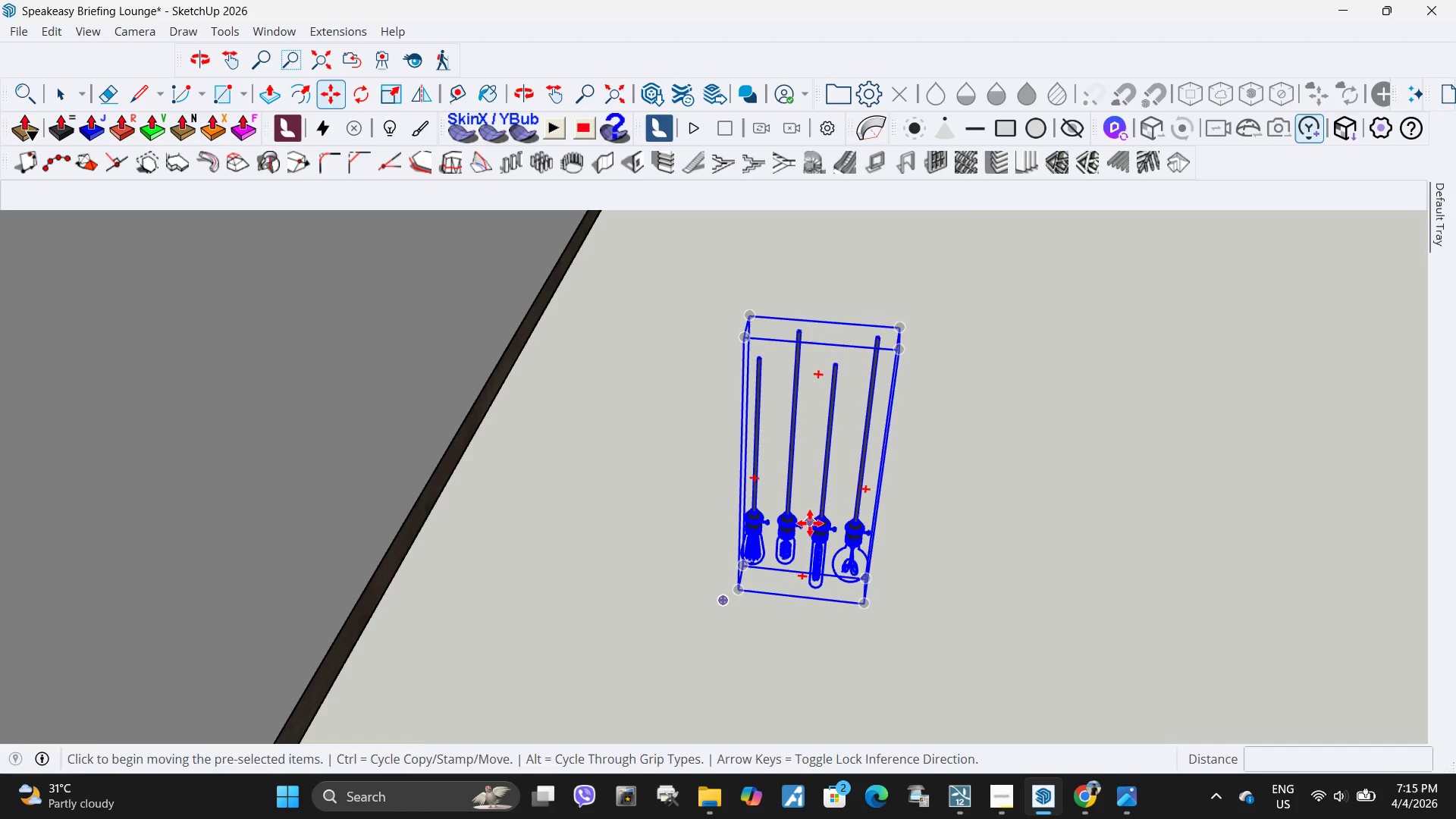 
double_click([795, 528])
 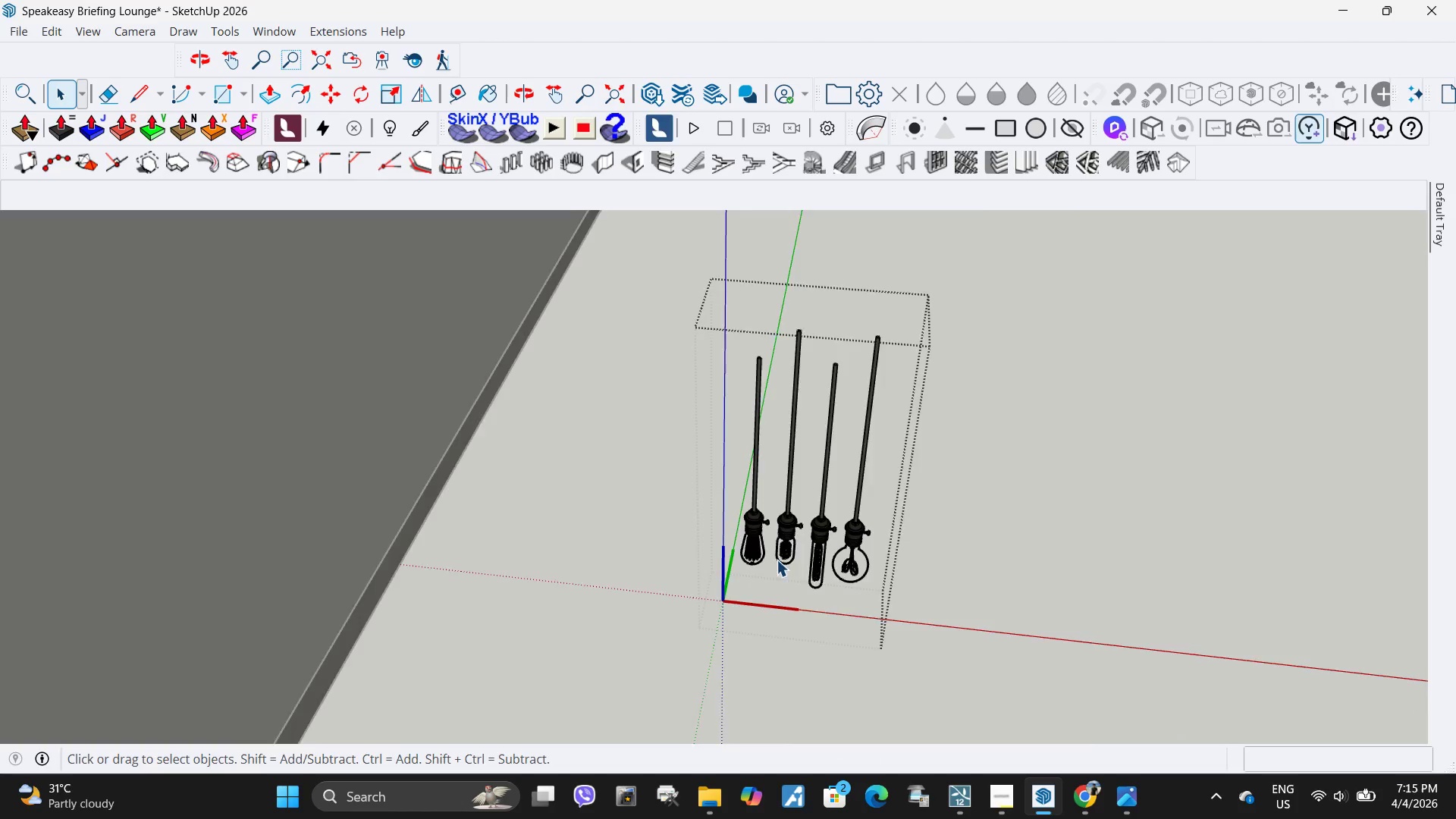 
left_click([784, 529])
 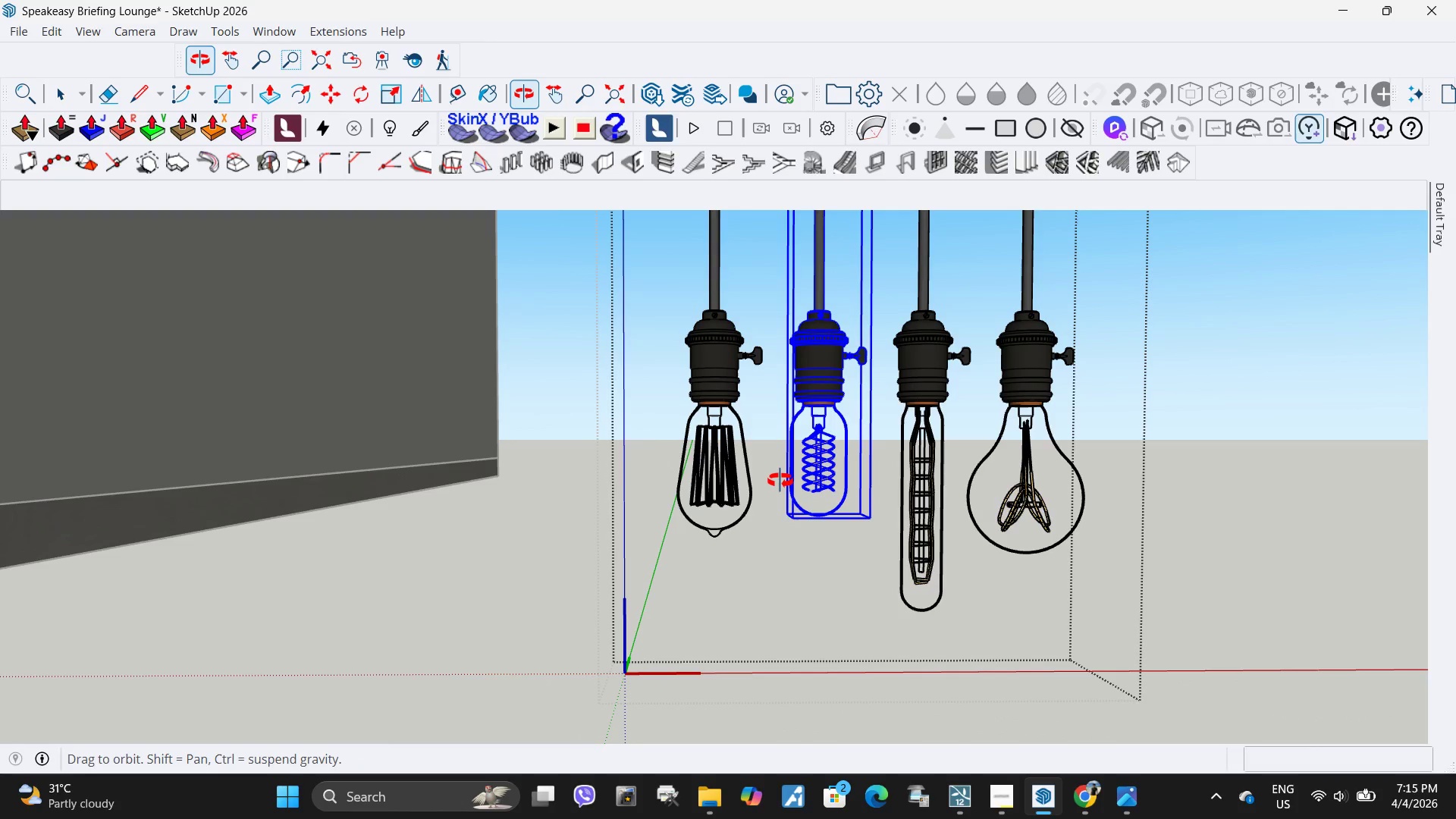 
scroll: coordinate [776, 560], scroll_direction: up, amount: 11.0
 